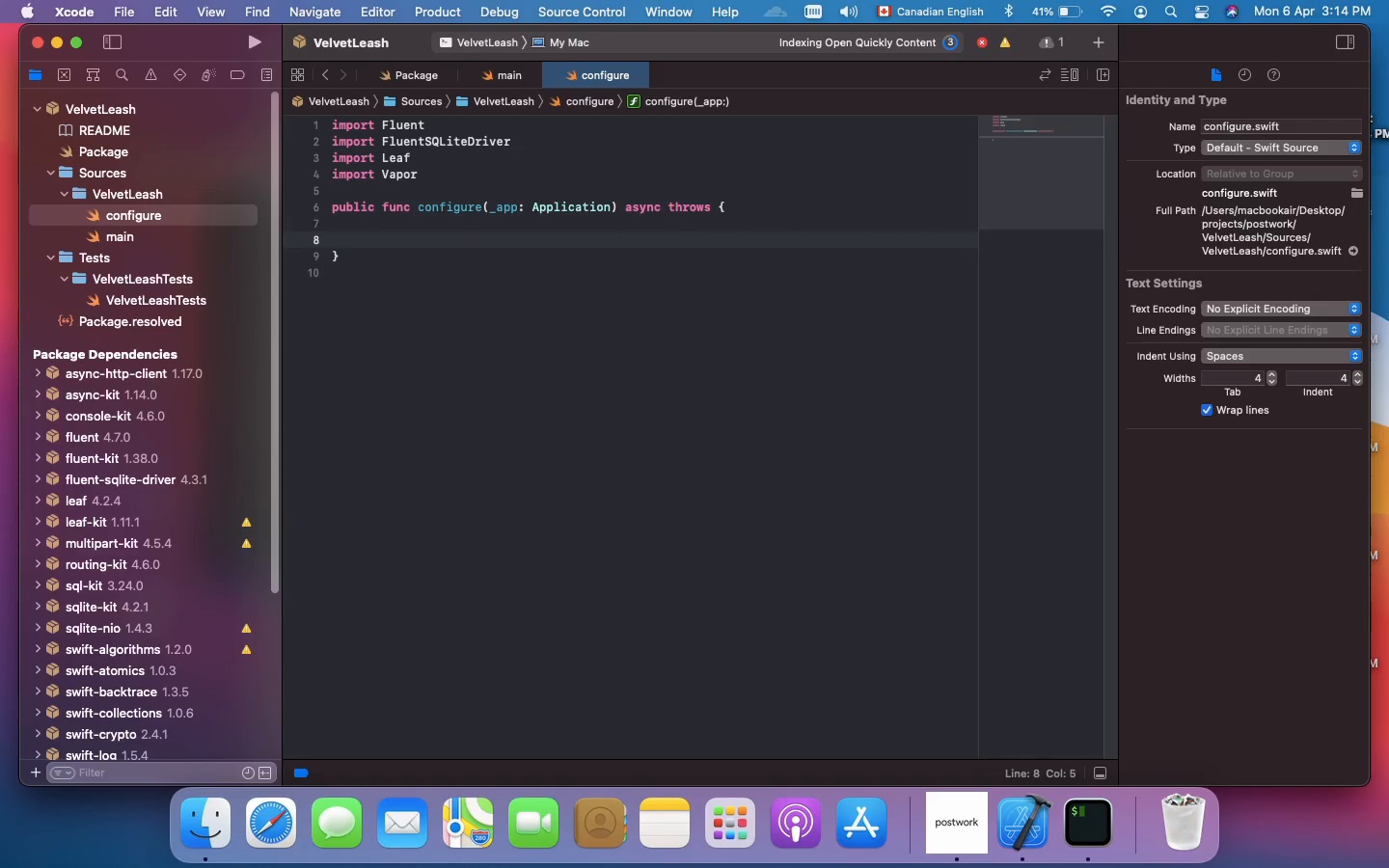 
key(Meta+Slash)
 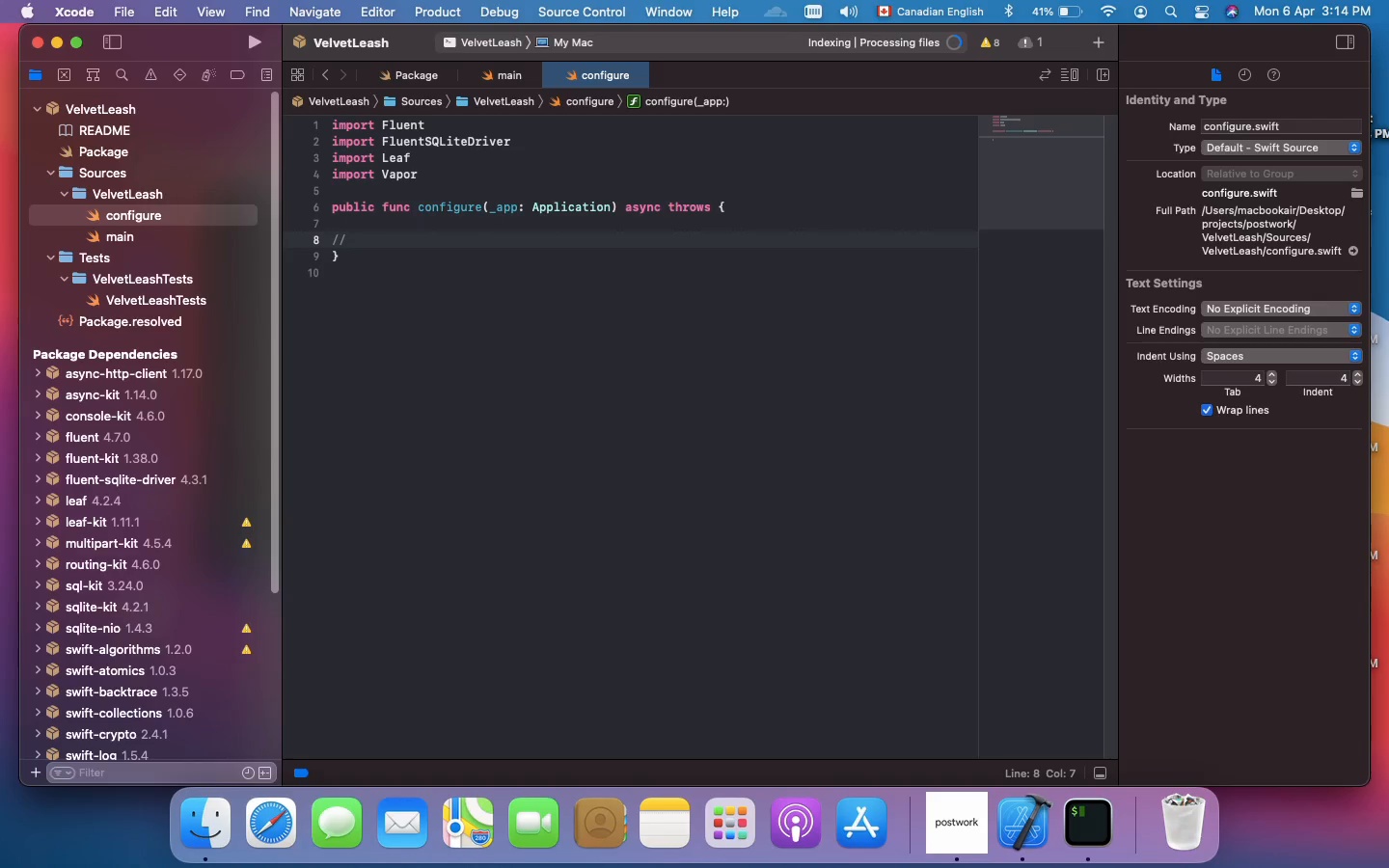 
type(serve static files (like CSS/images )
 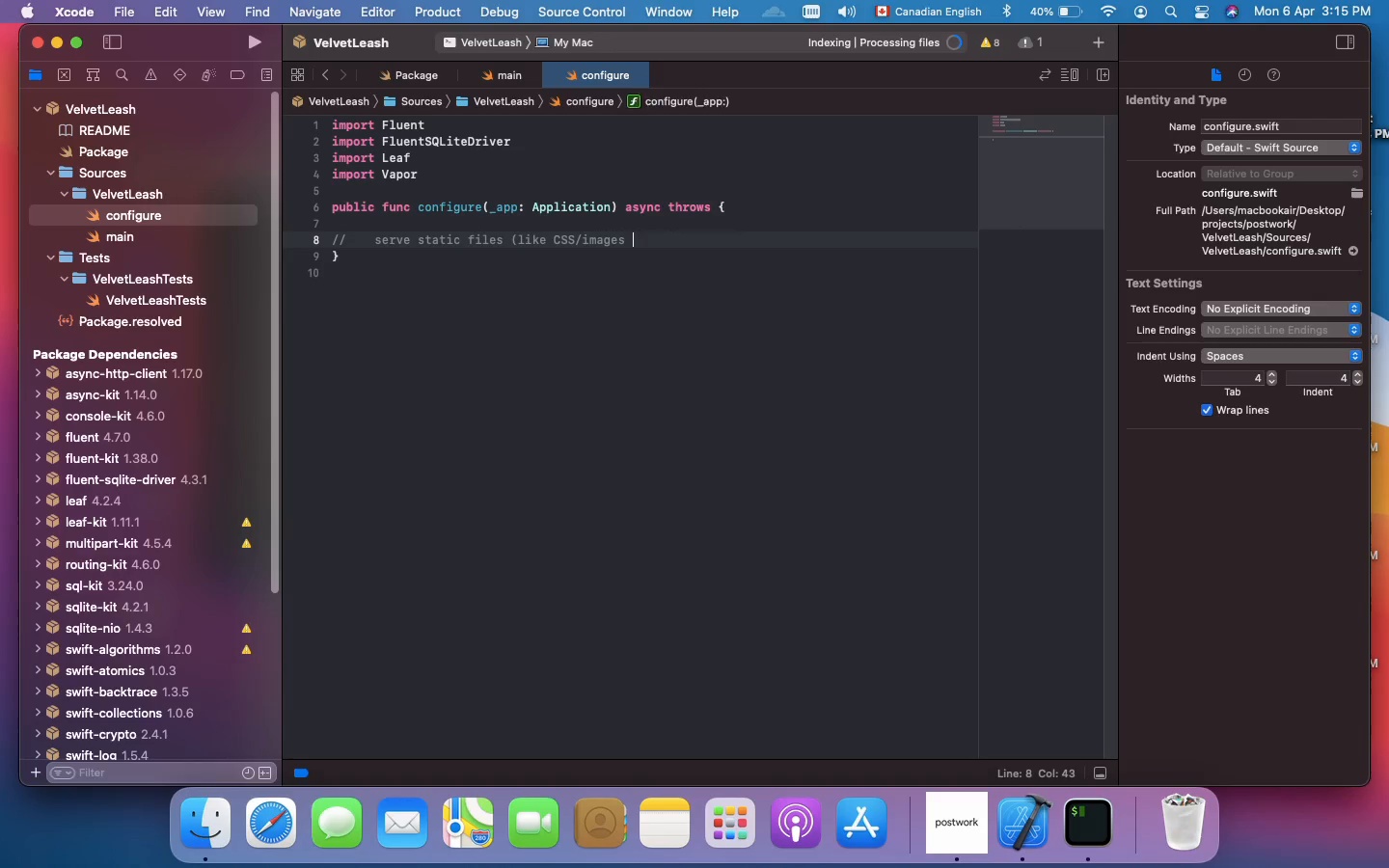 
key(Shift+0)
 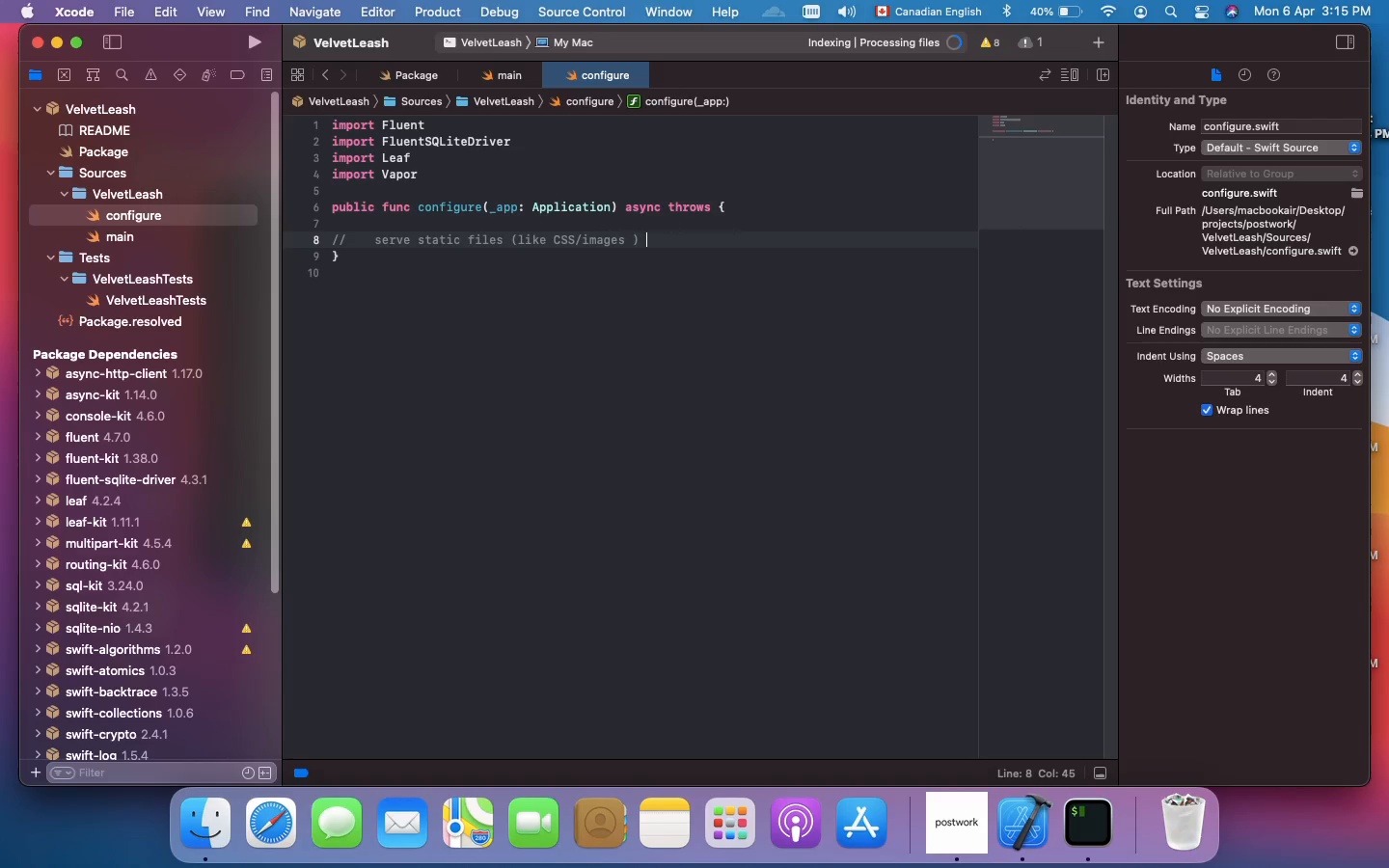 
key(Space)
 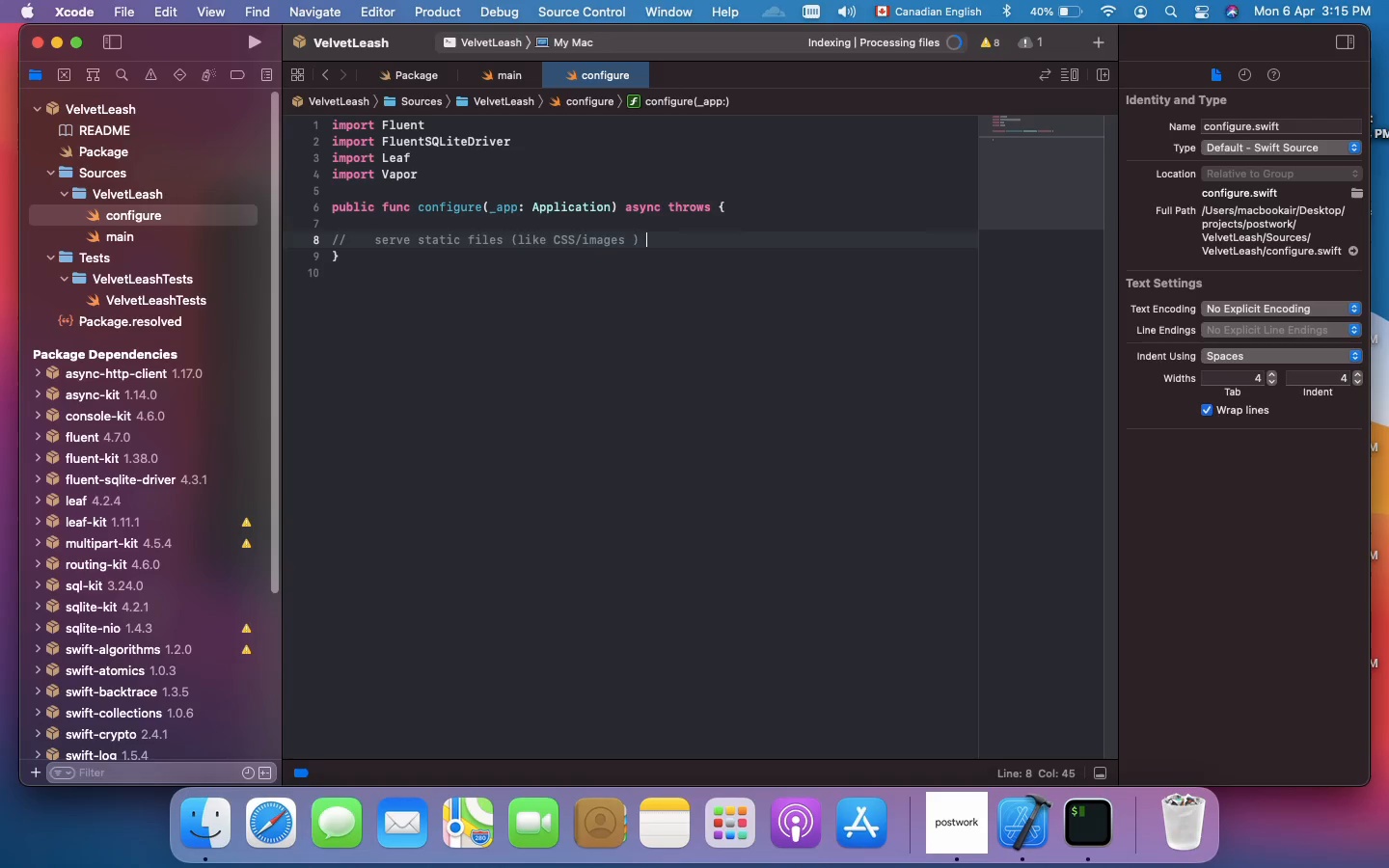 
type(from a public folder)
 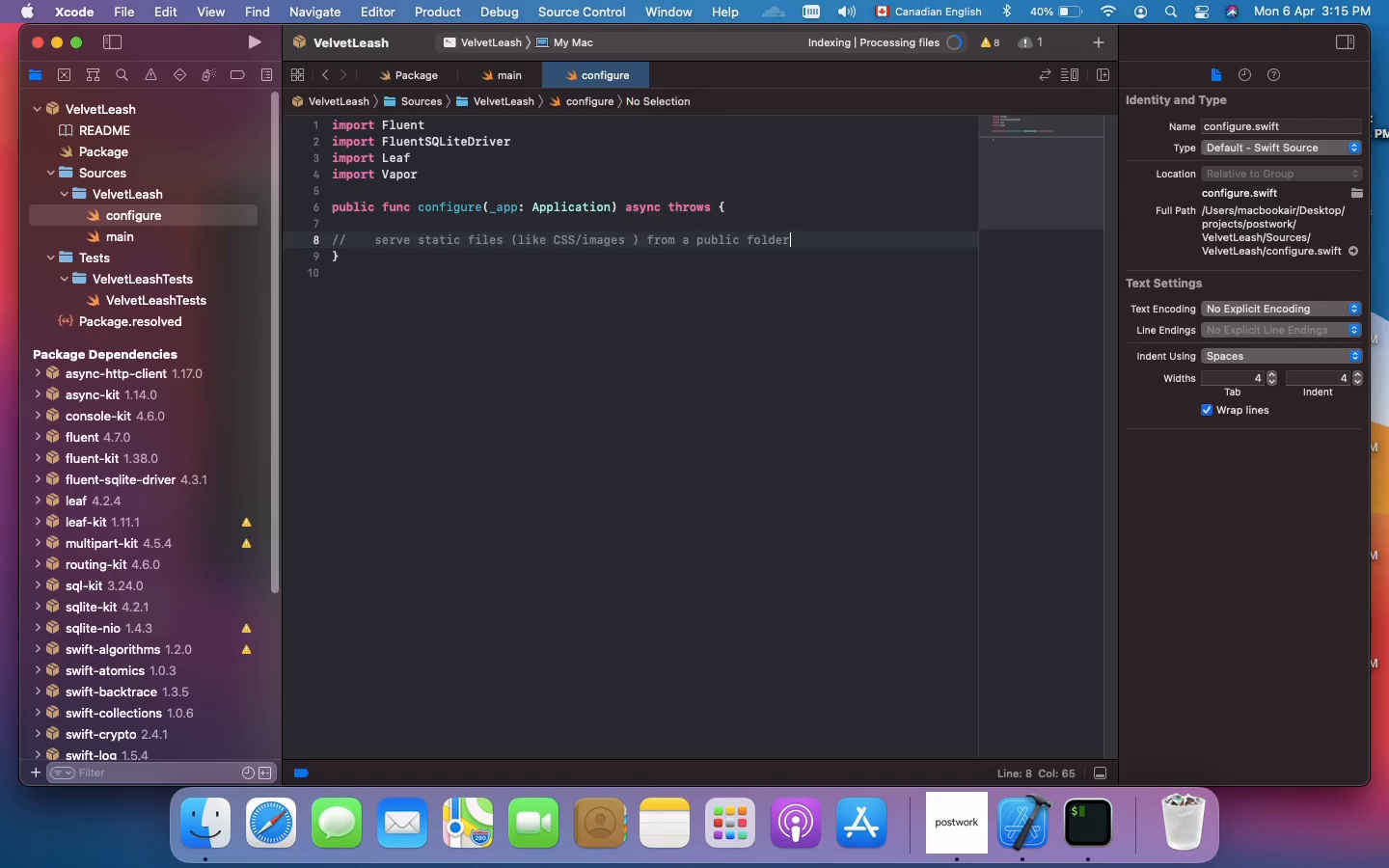 
key(Enter)
 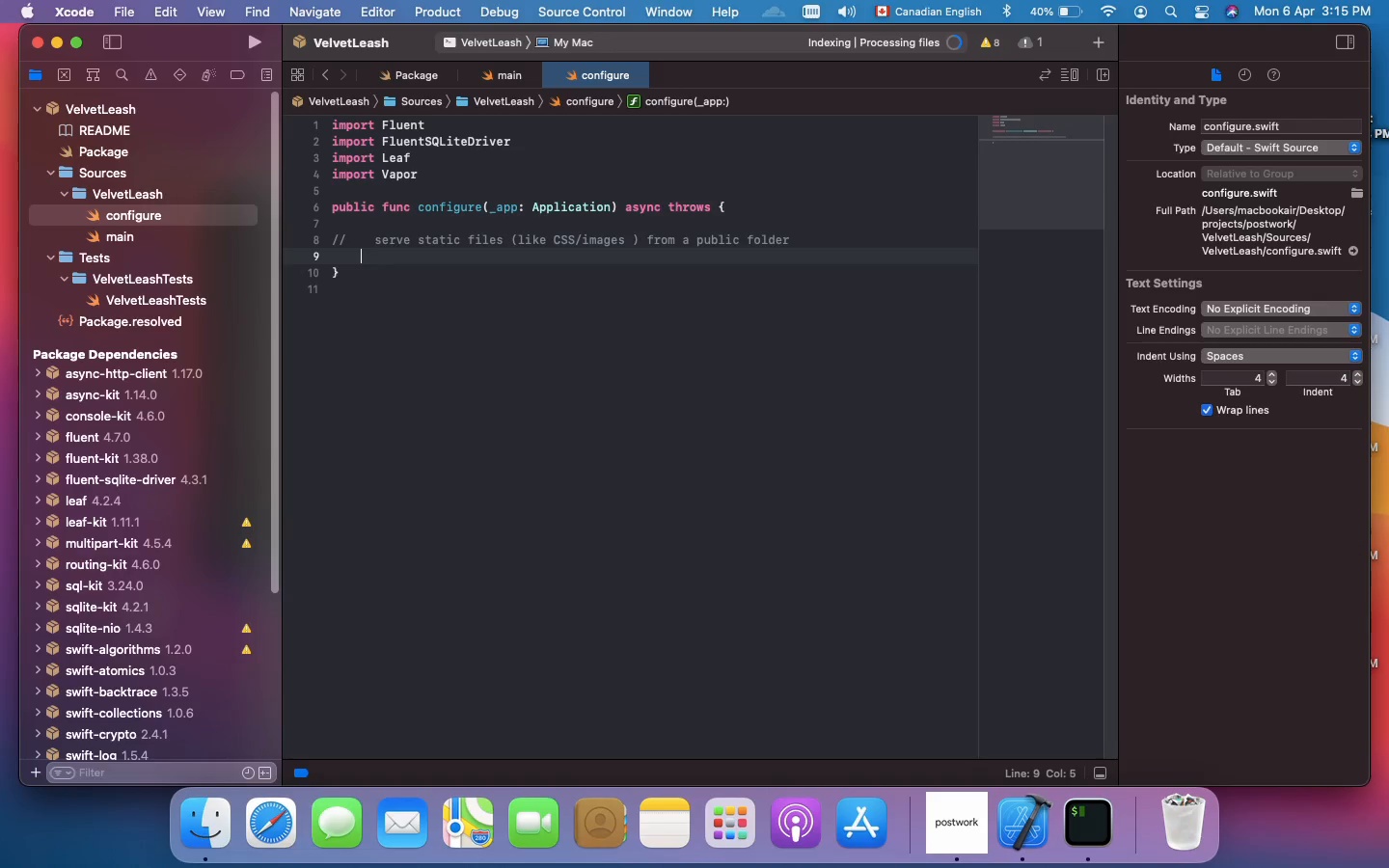 
wait(12.0)
 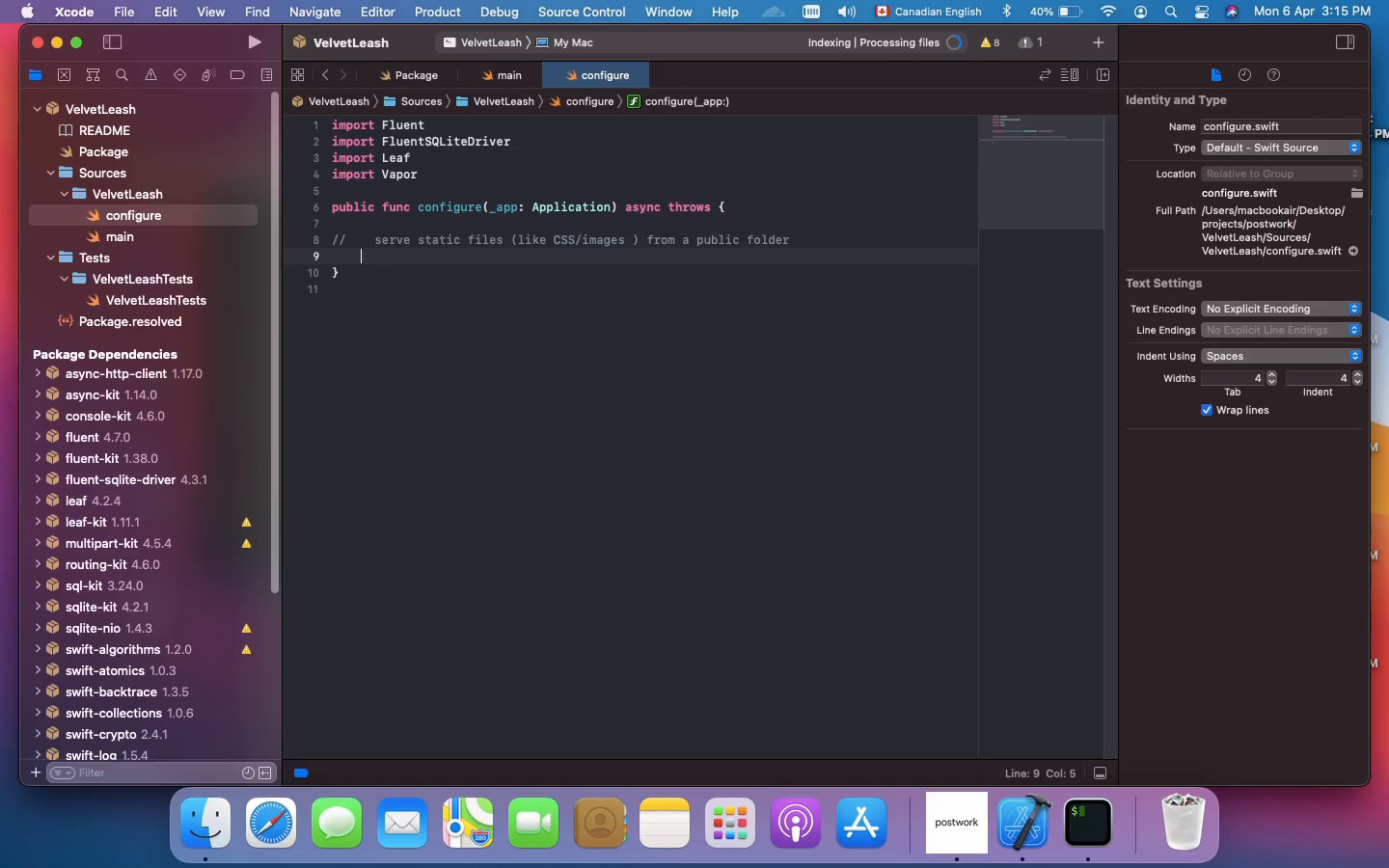 
type(app.midl)
key(Backspace)
type(dleware)
 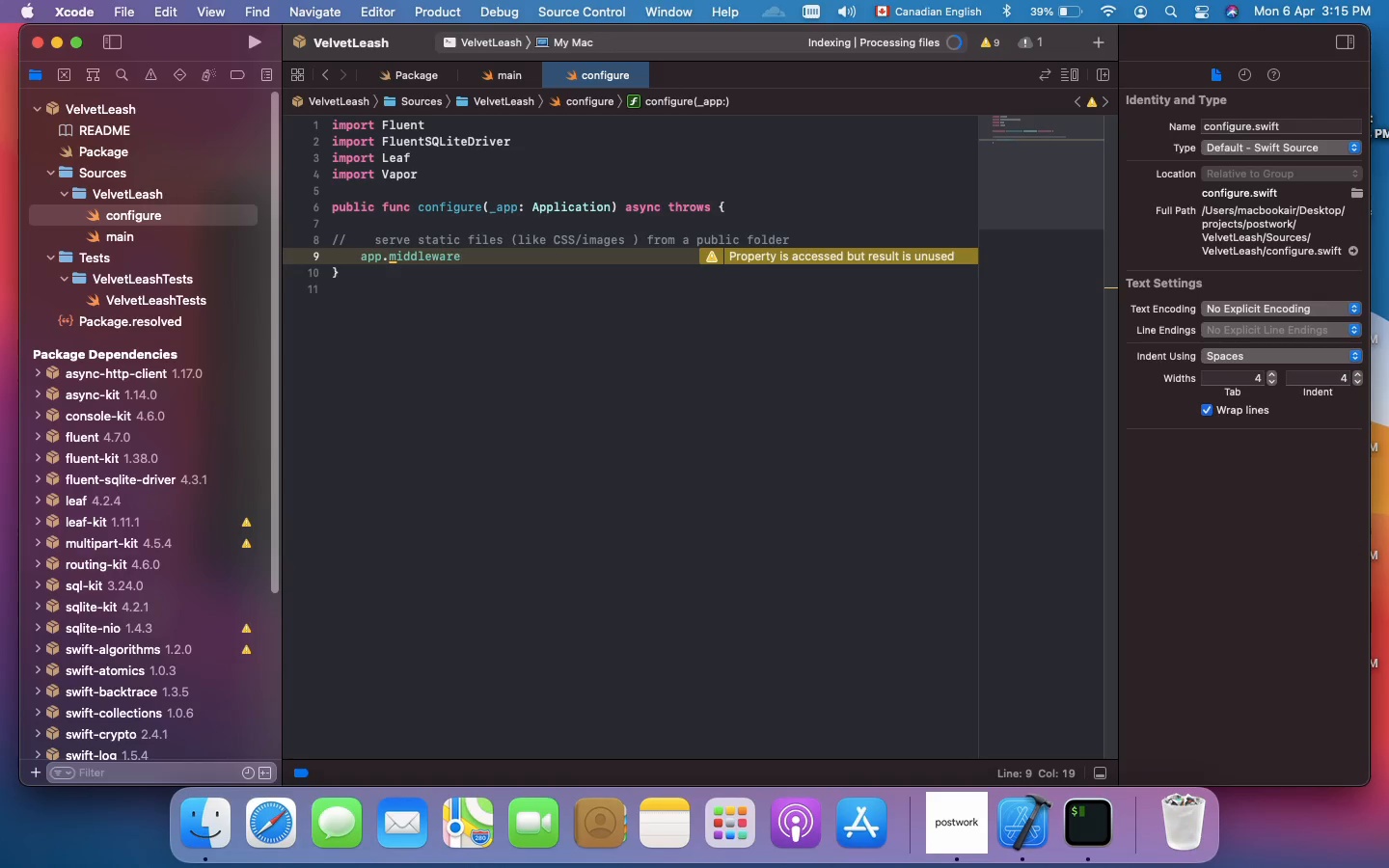 
wait(6.75)
 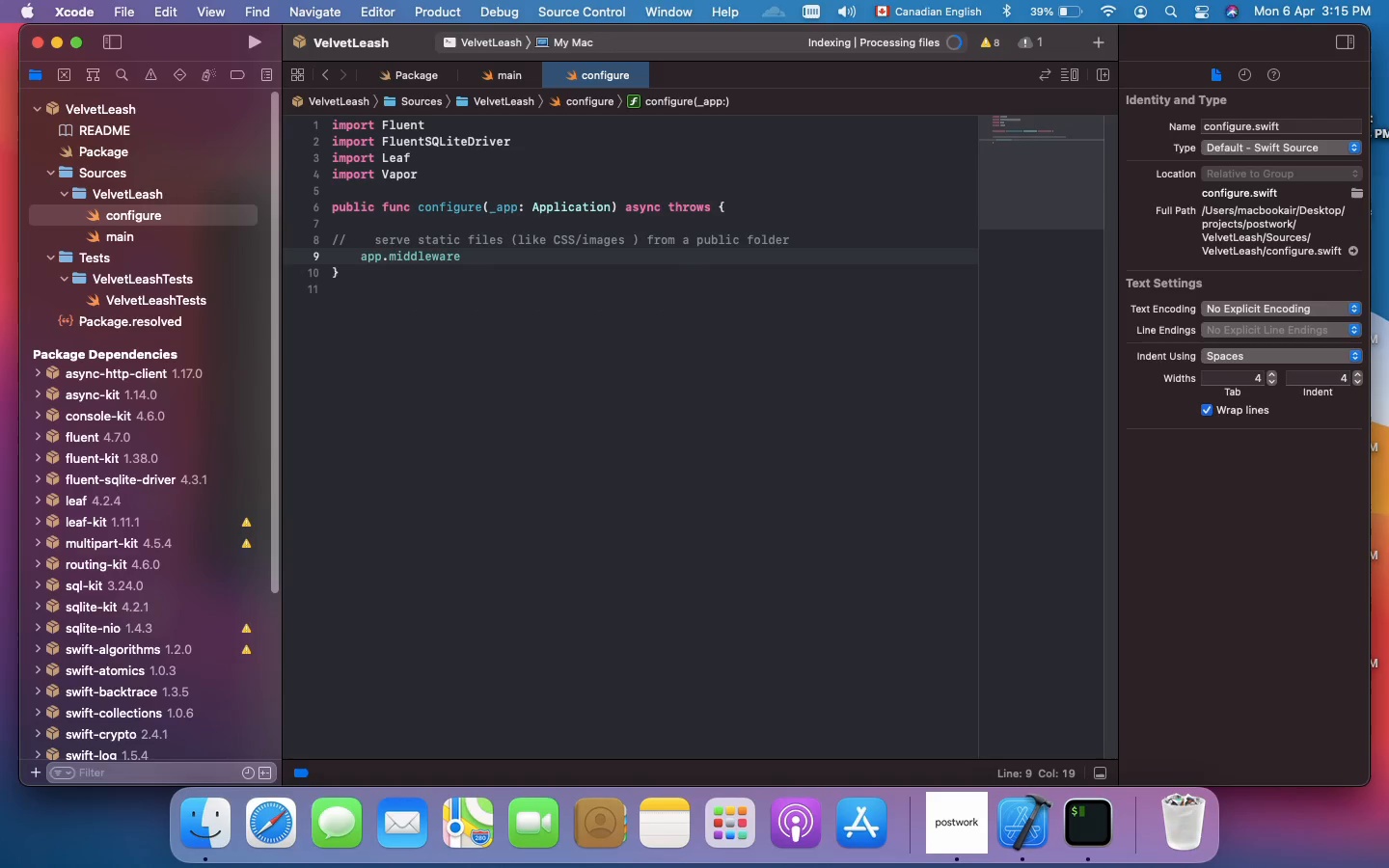 
type(.use()
 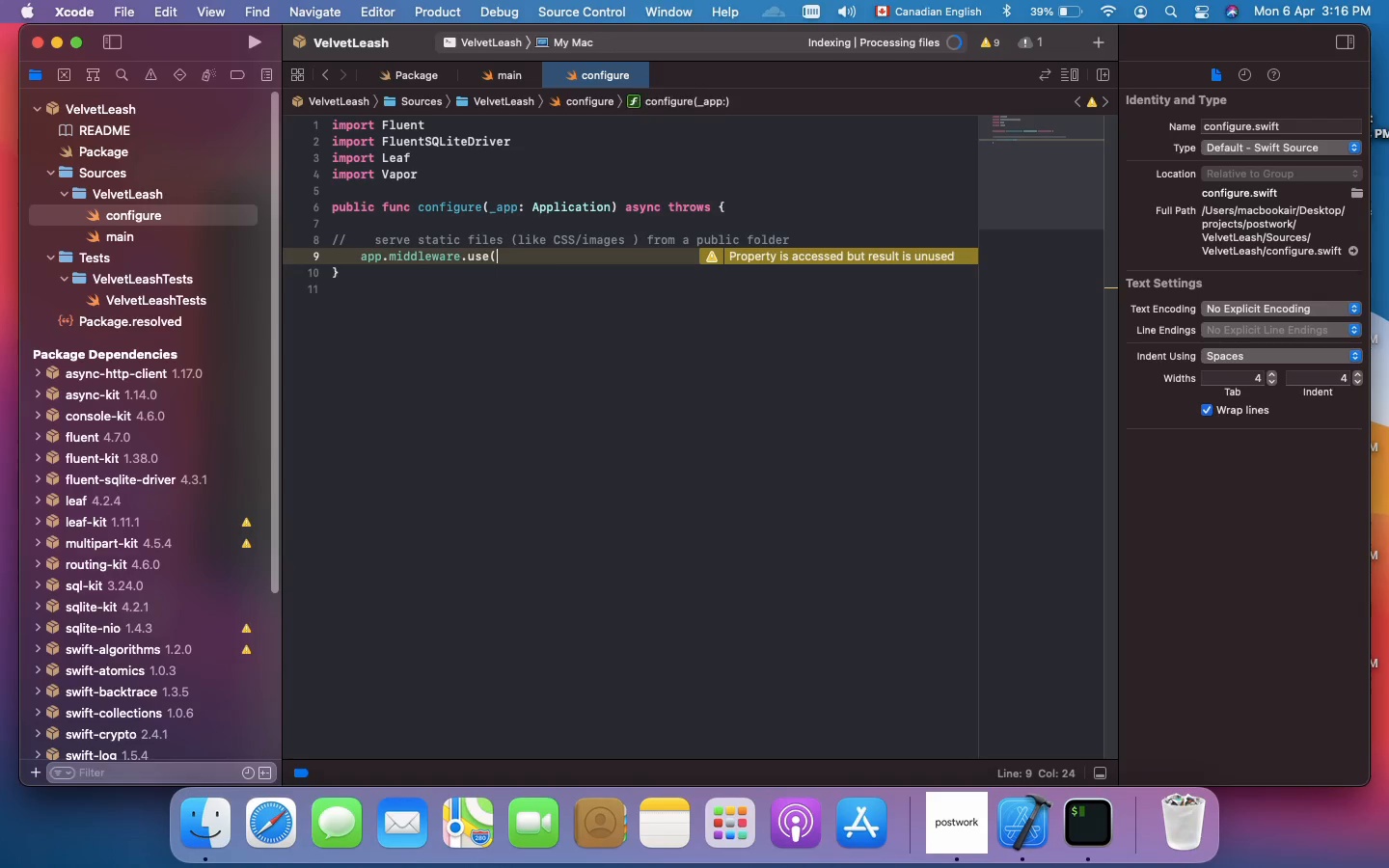 
type(FileMiddleWare)
 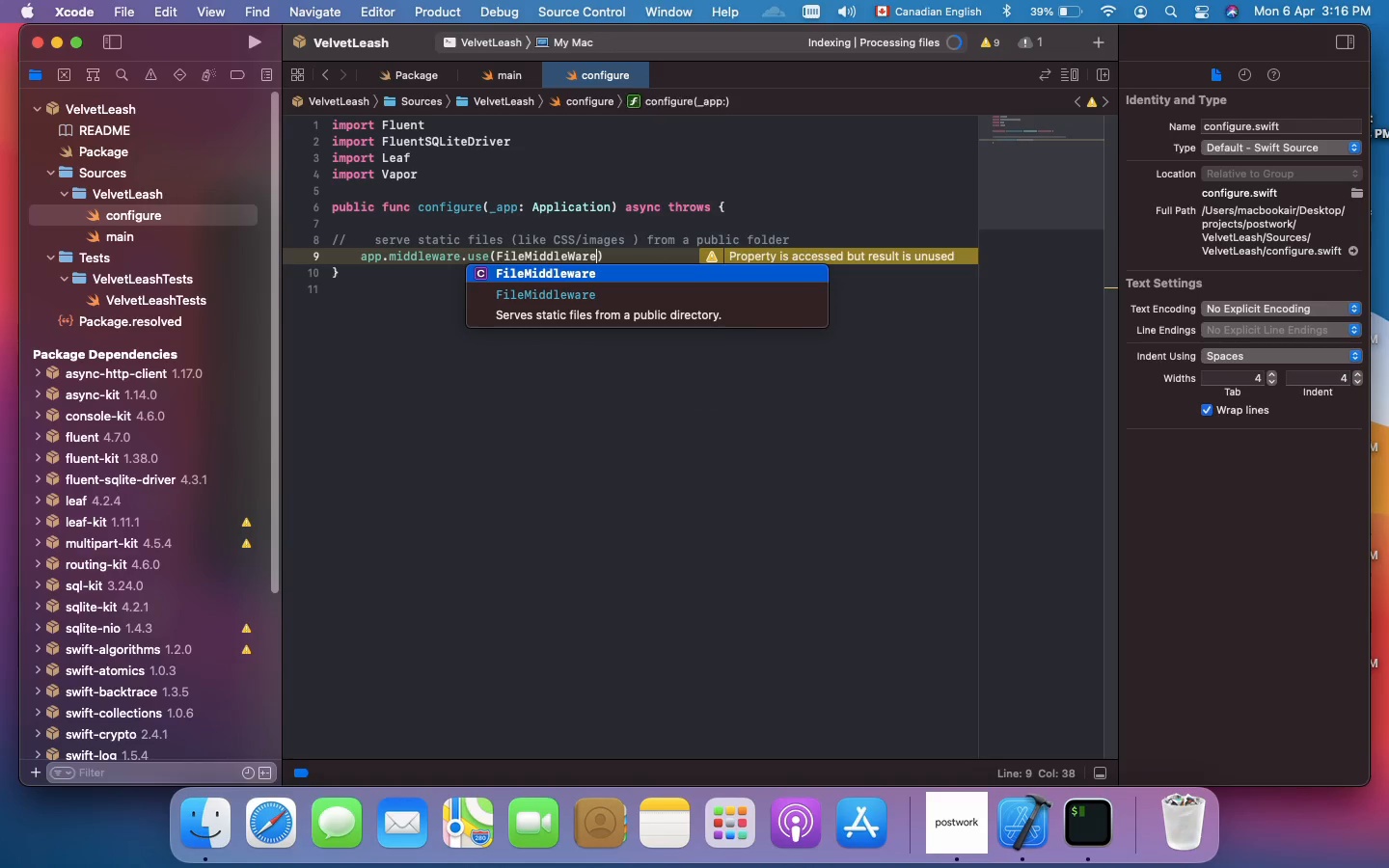 
key(Shift+9)
 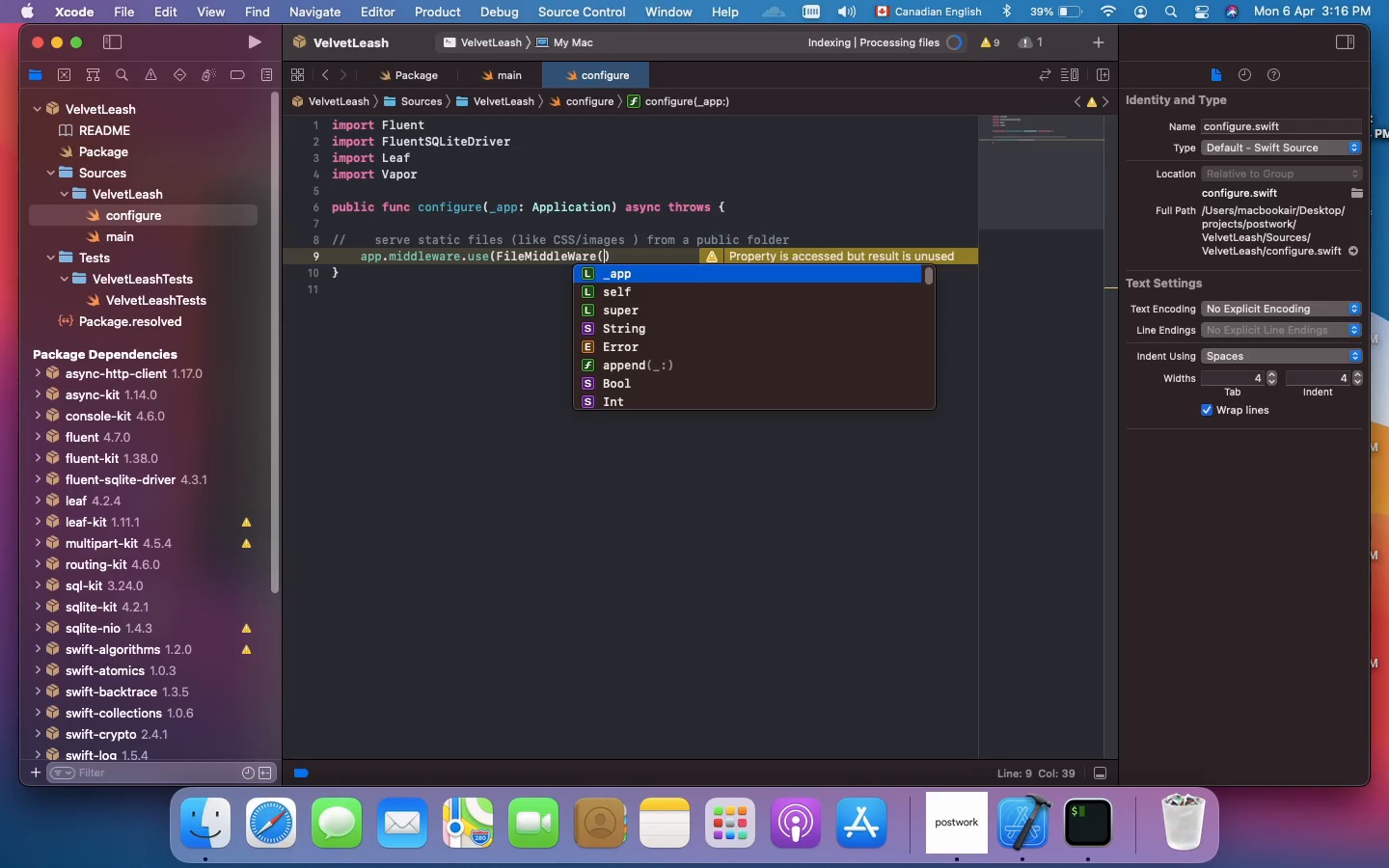 
wait(6.02)
 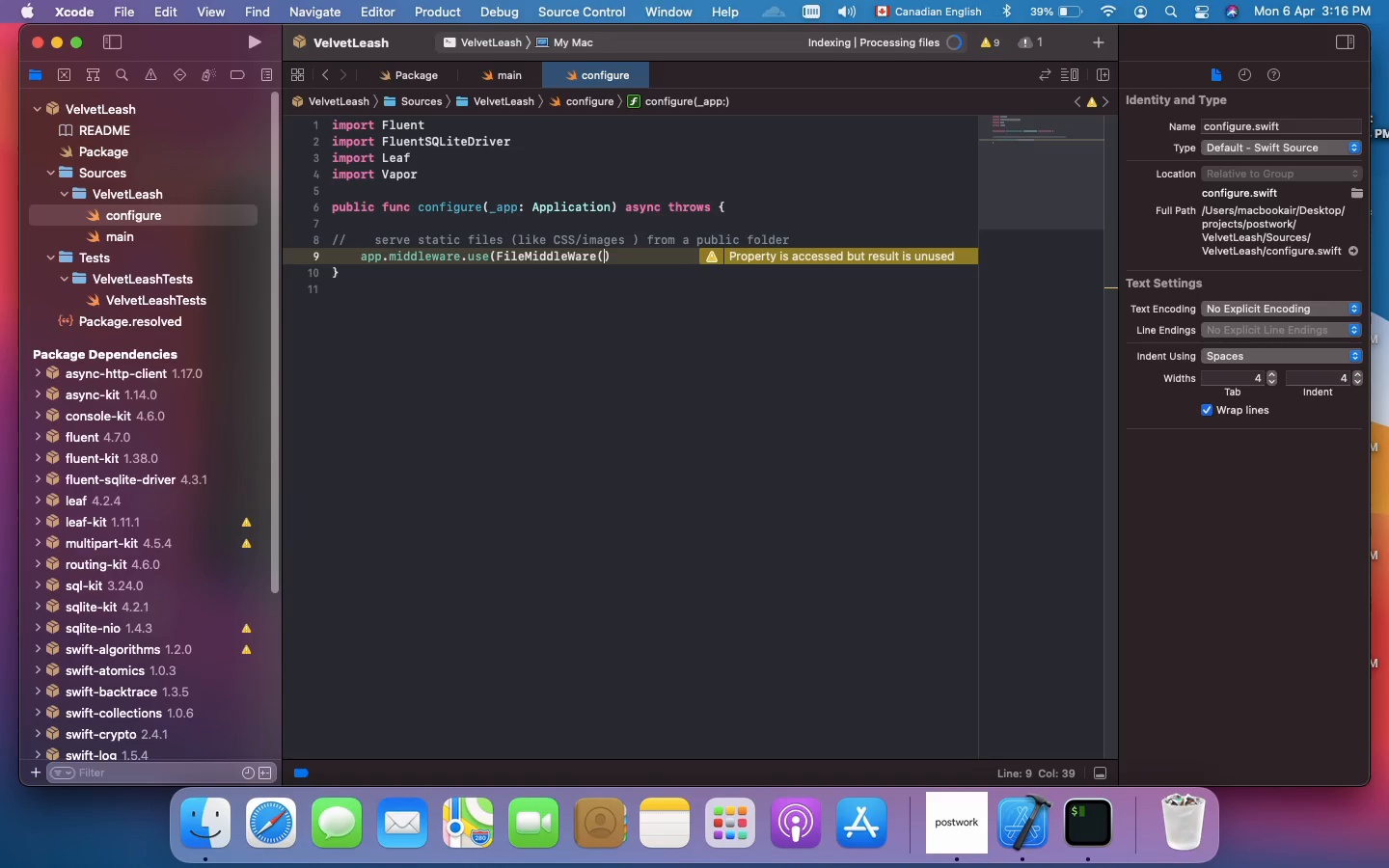 
type(publicDirectory)
 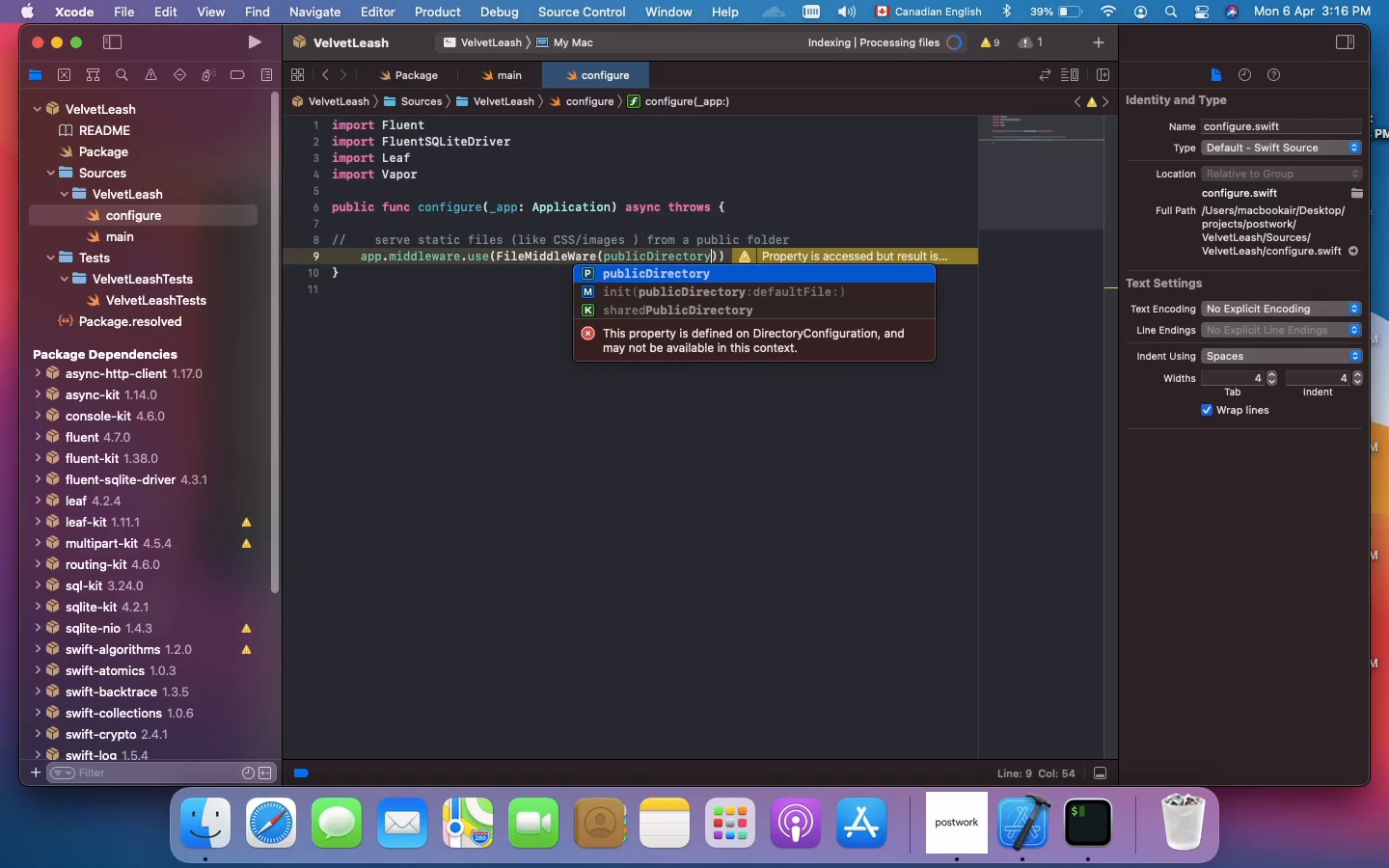 
wait(5.34)
 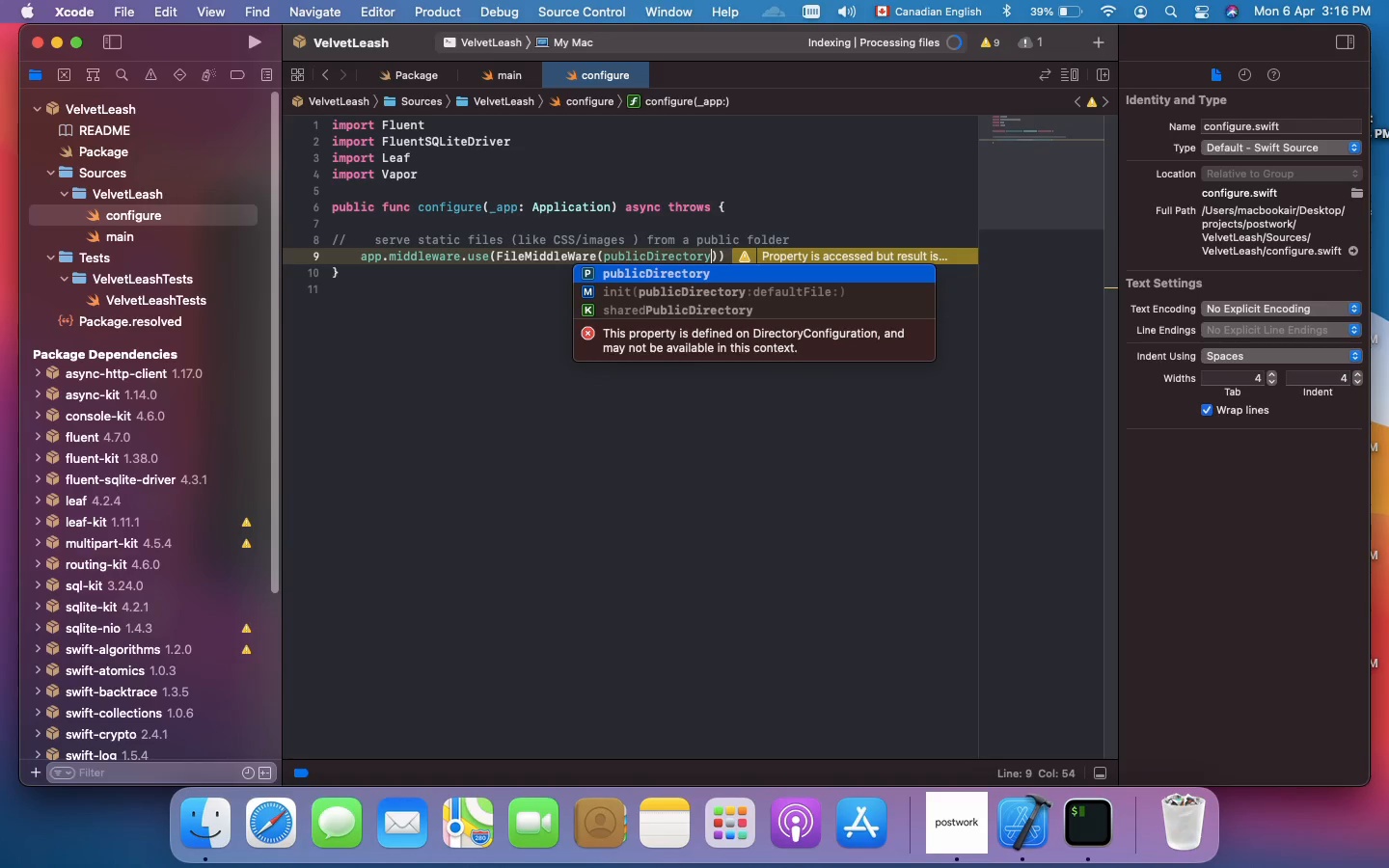 
type(: app.directory)
 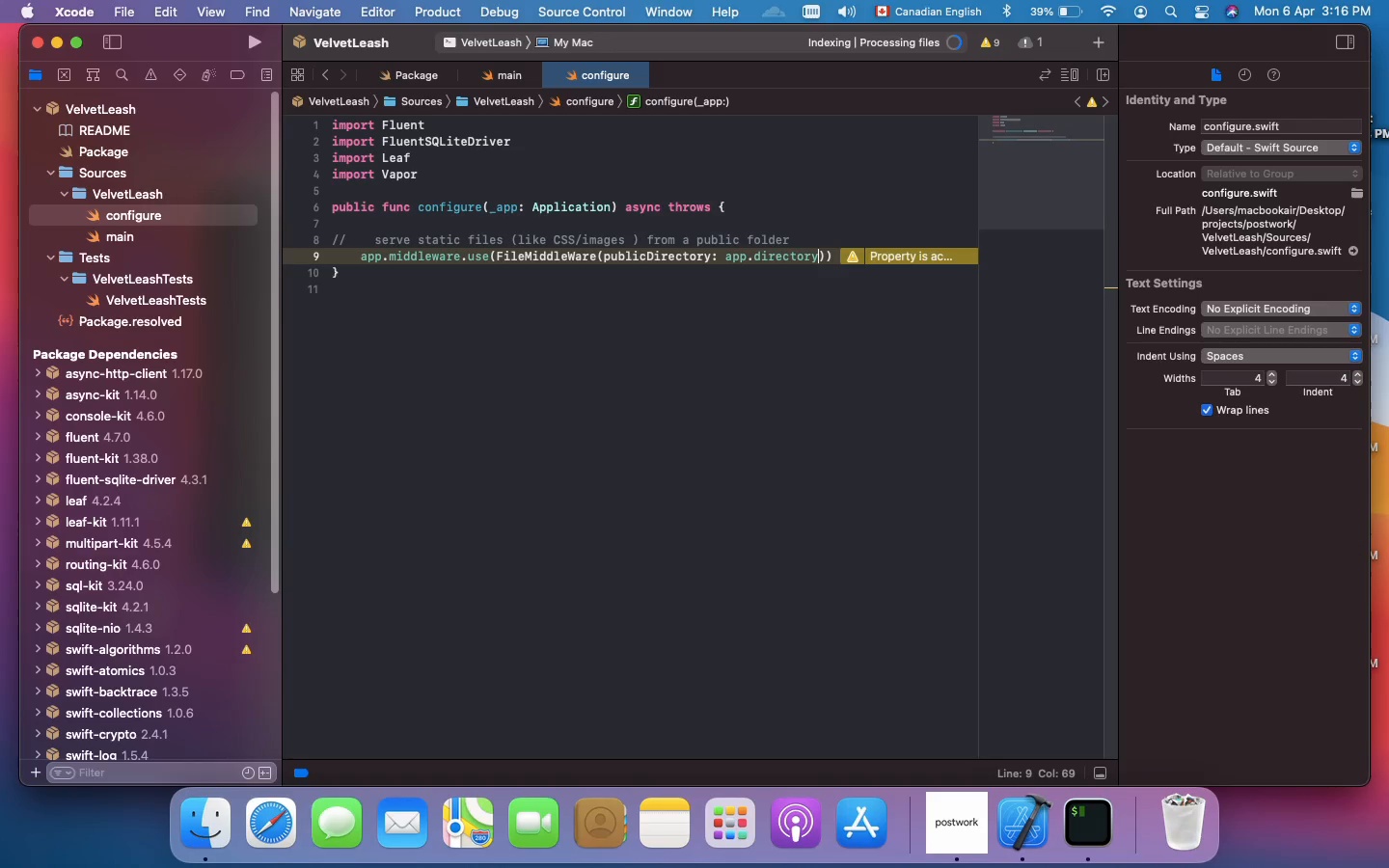 
type(.publicDirectory)
 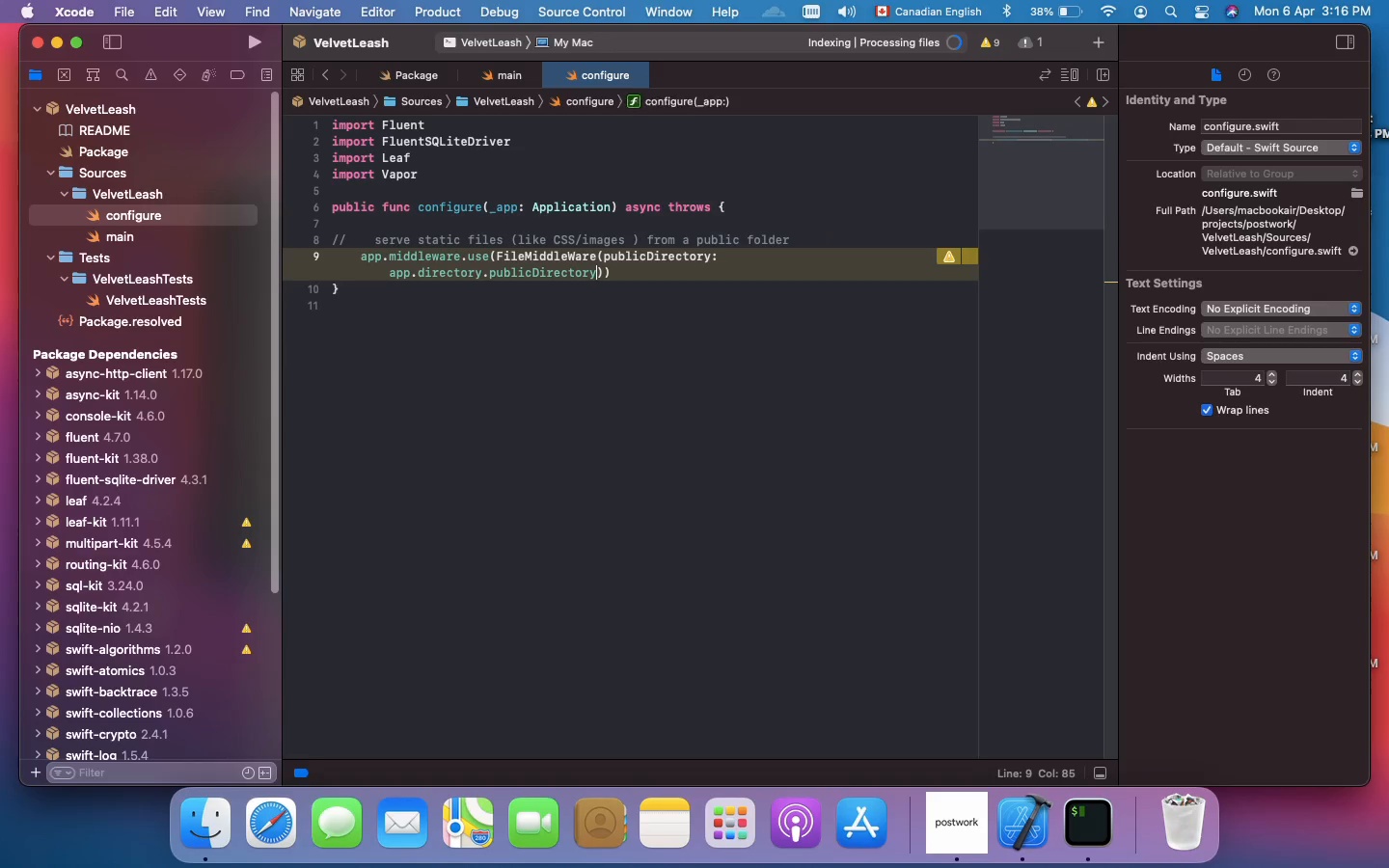 
wait(22.93)
 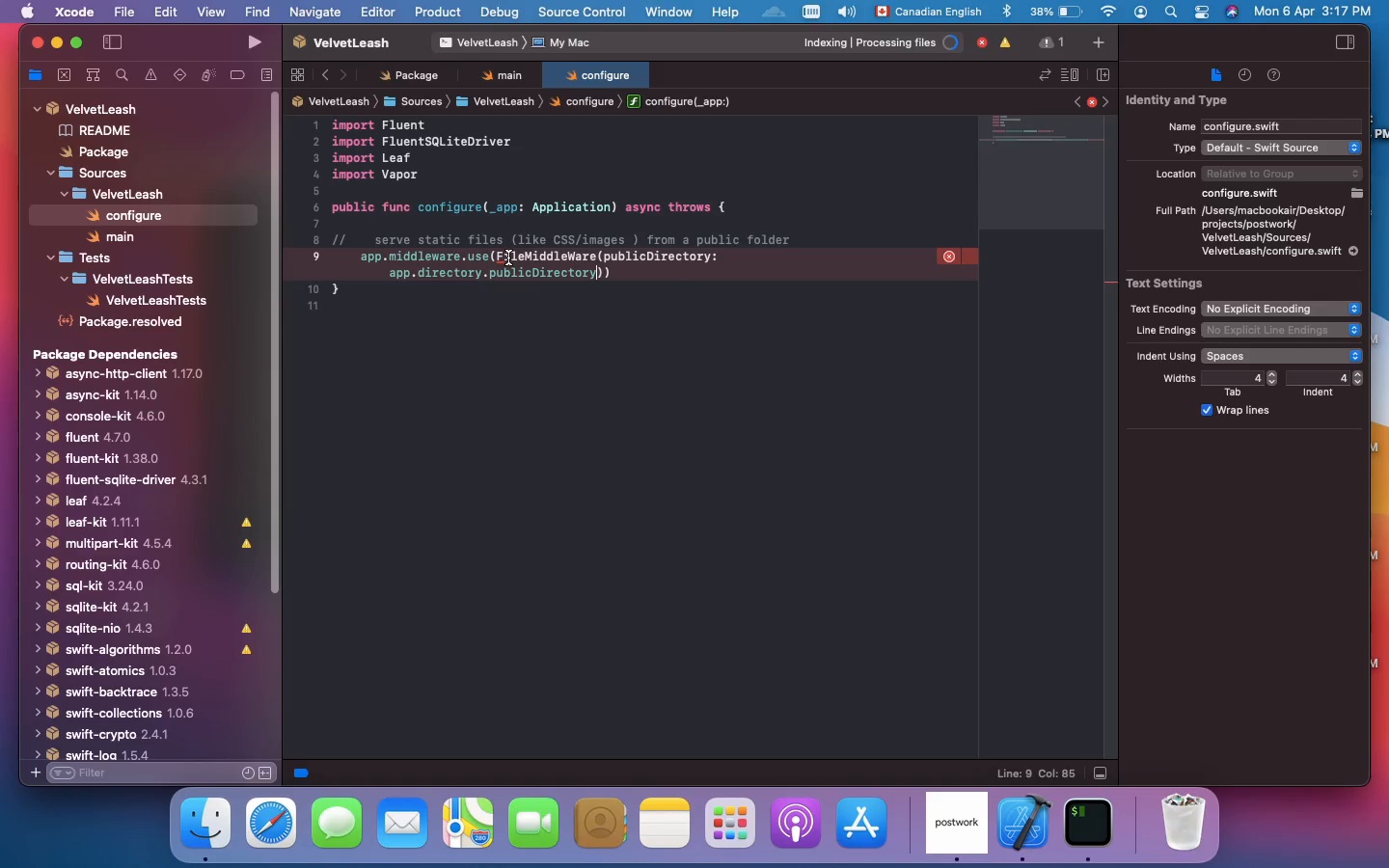 
left_click([508, 258])
 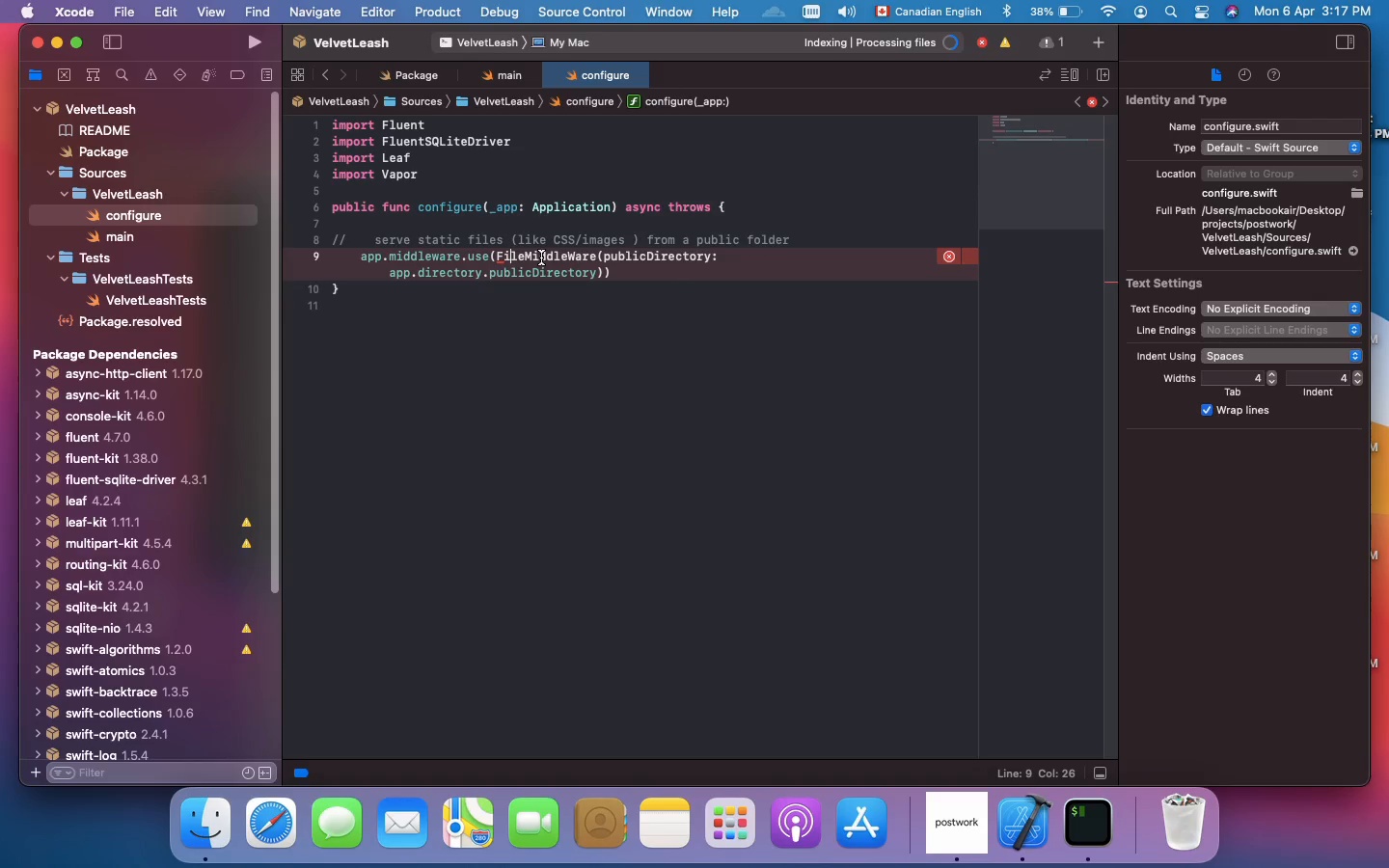 
wait(7.69)
 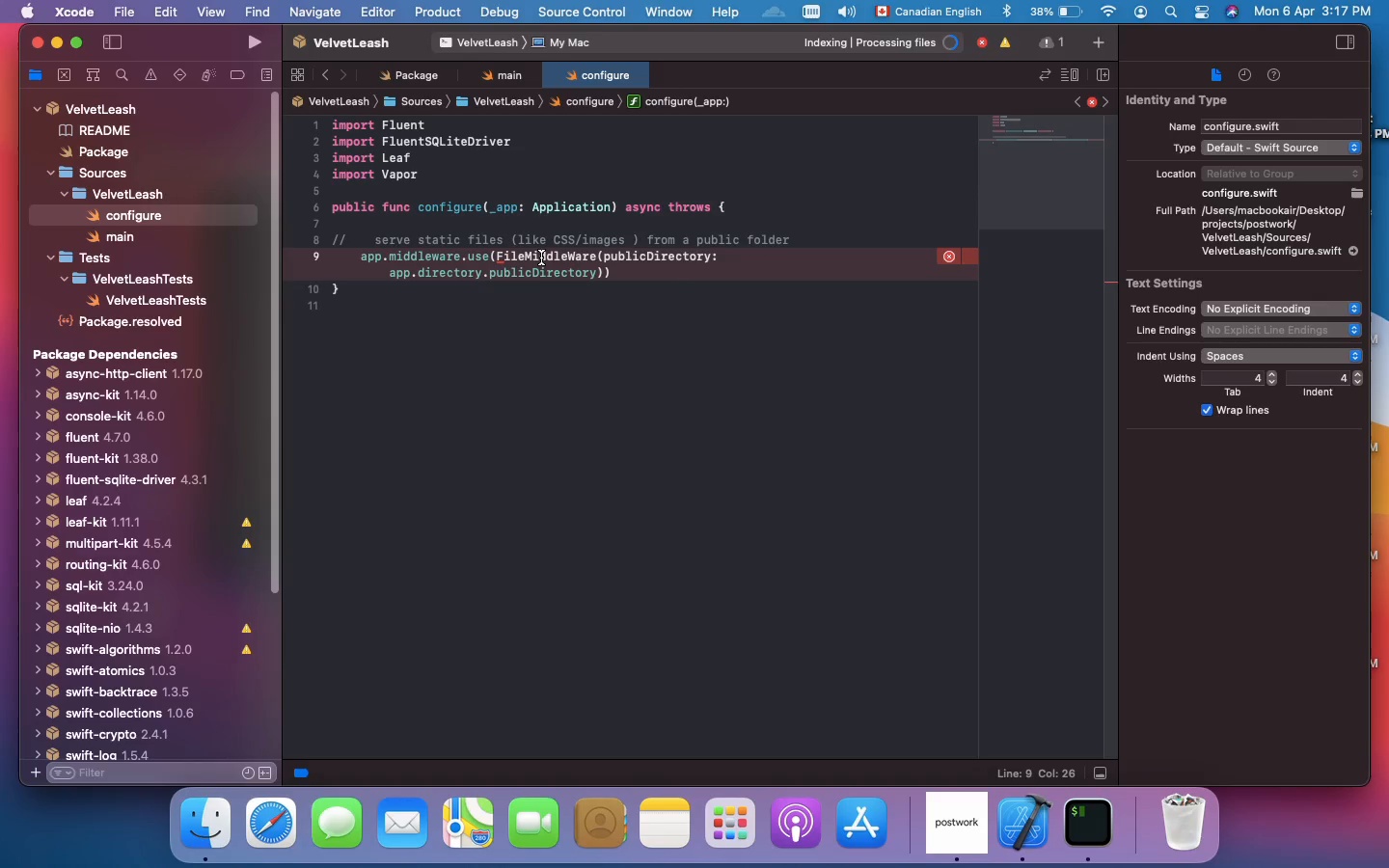 
left_click([574, 258])
 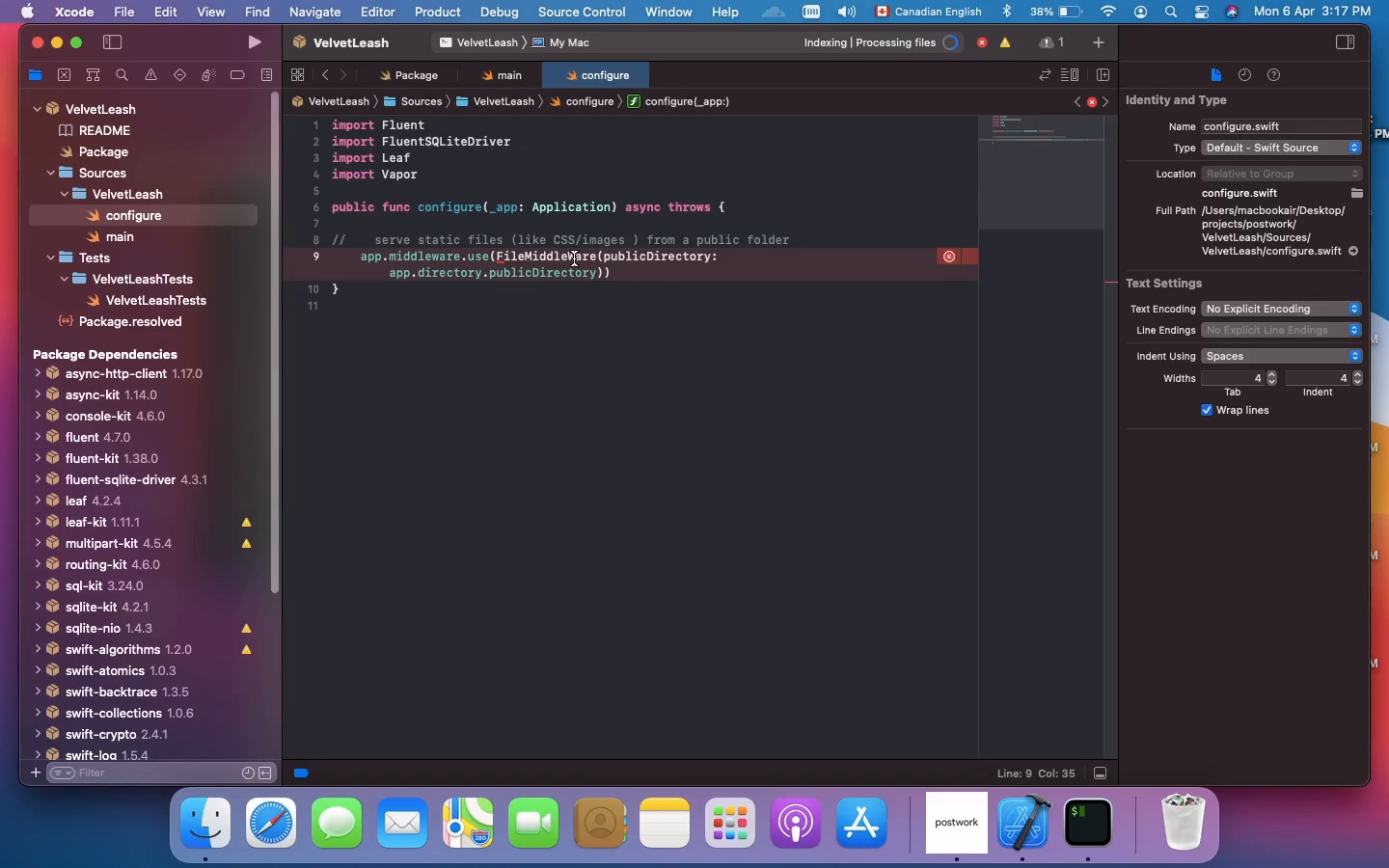 
key(Backspace)
 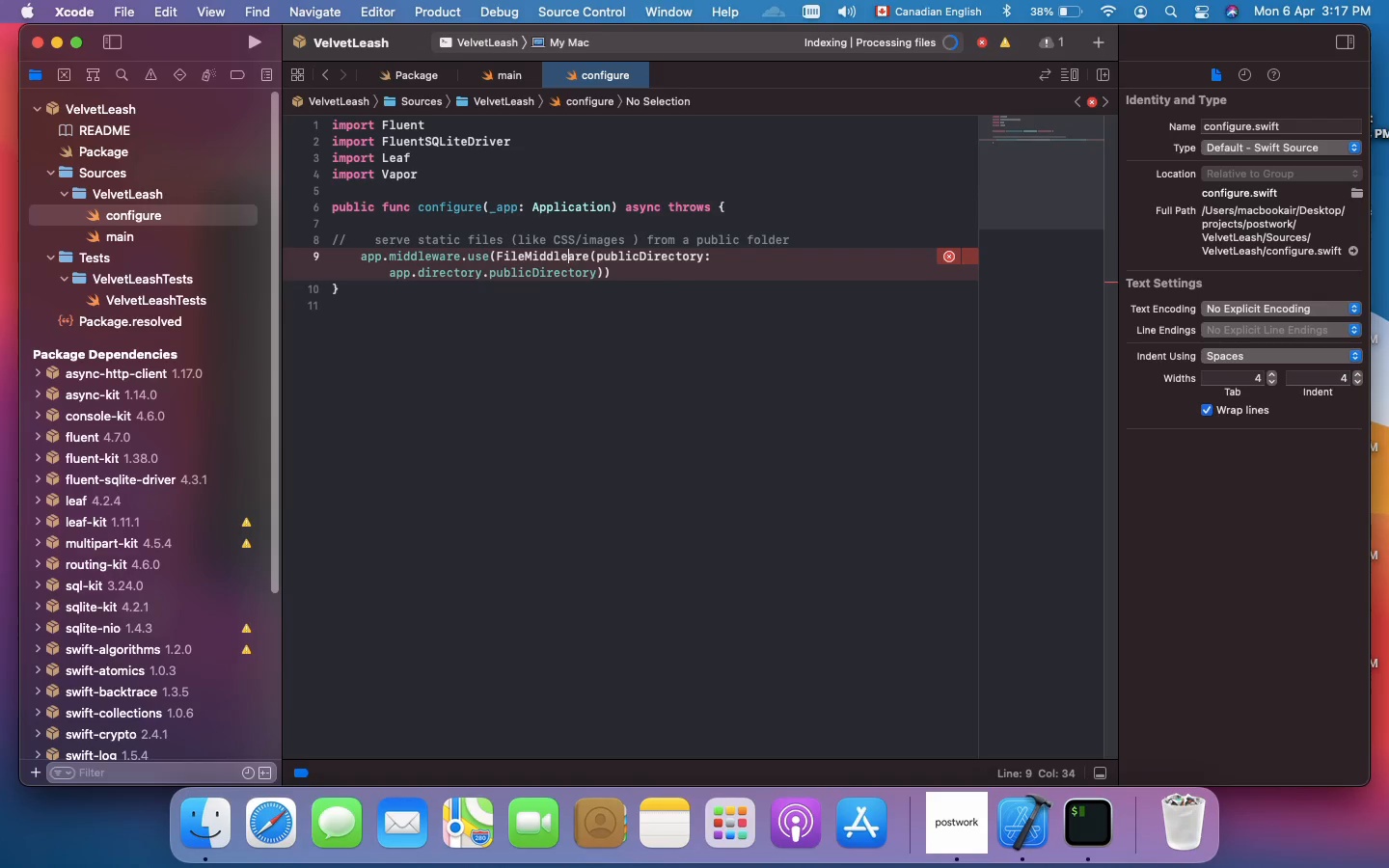 
key(W)
 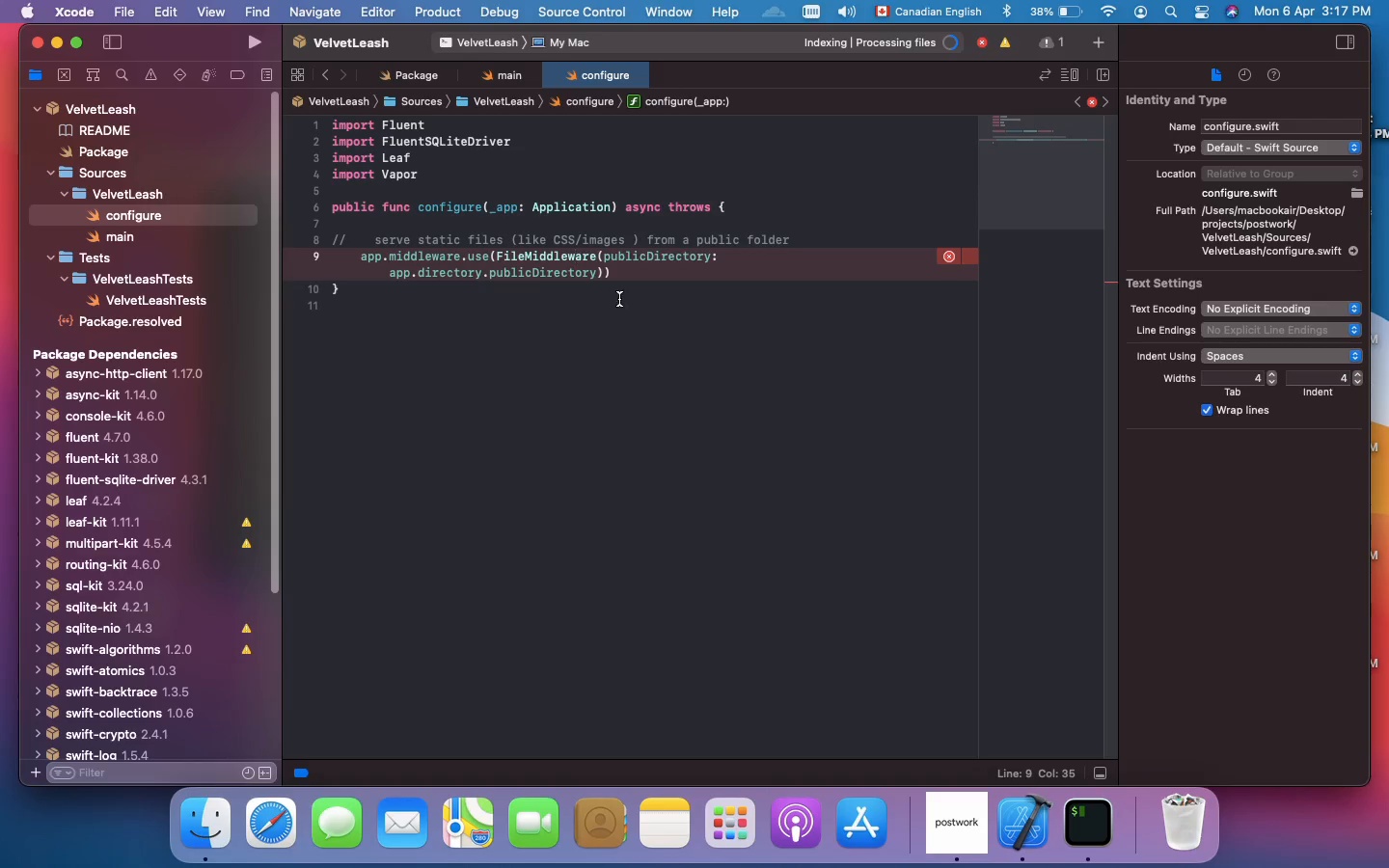 
left_click([639, 296])
 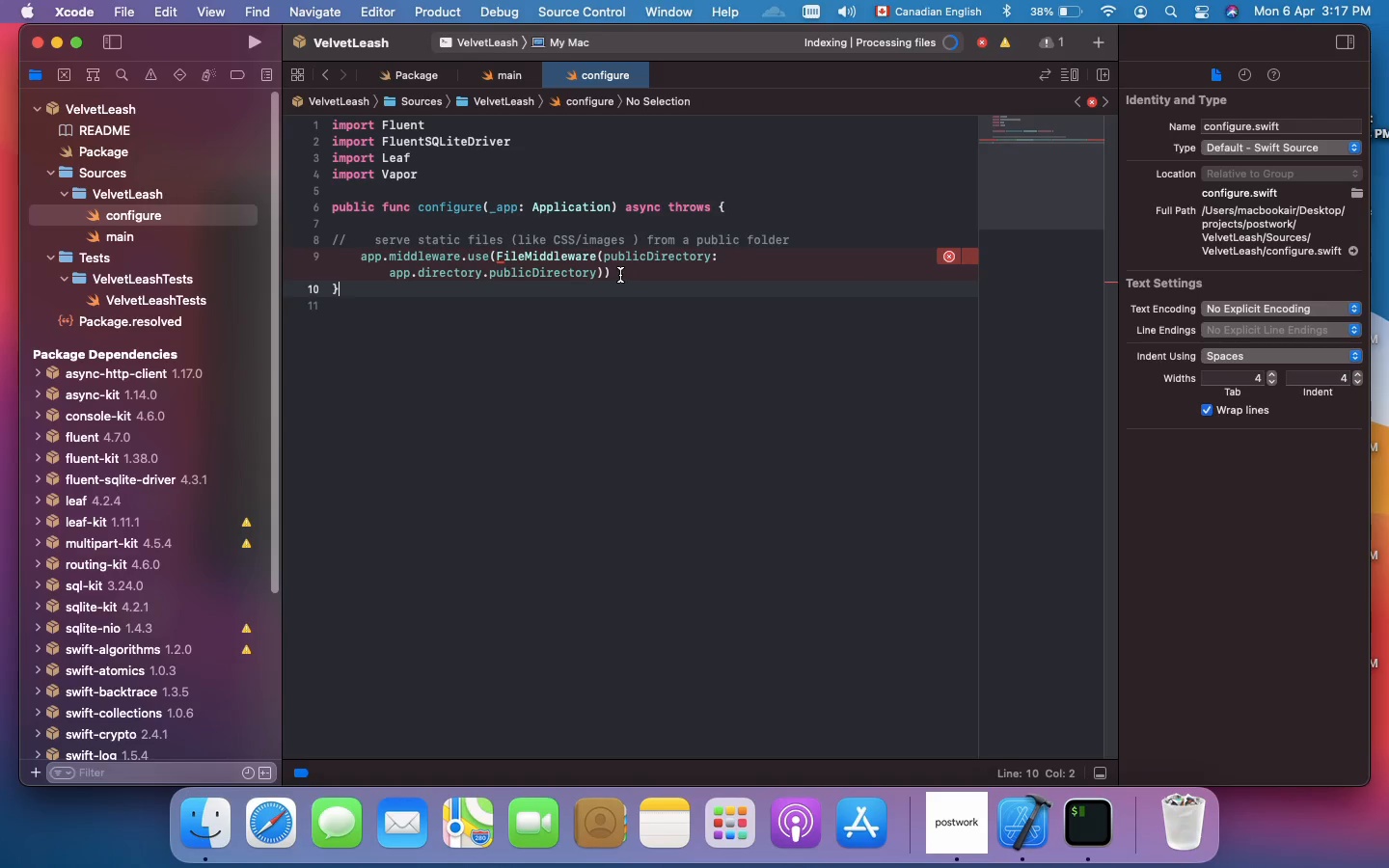 
left_click([614, 274])
 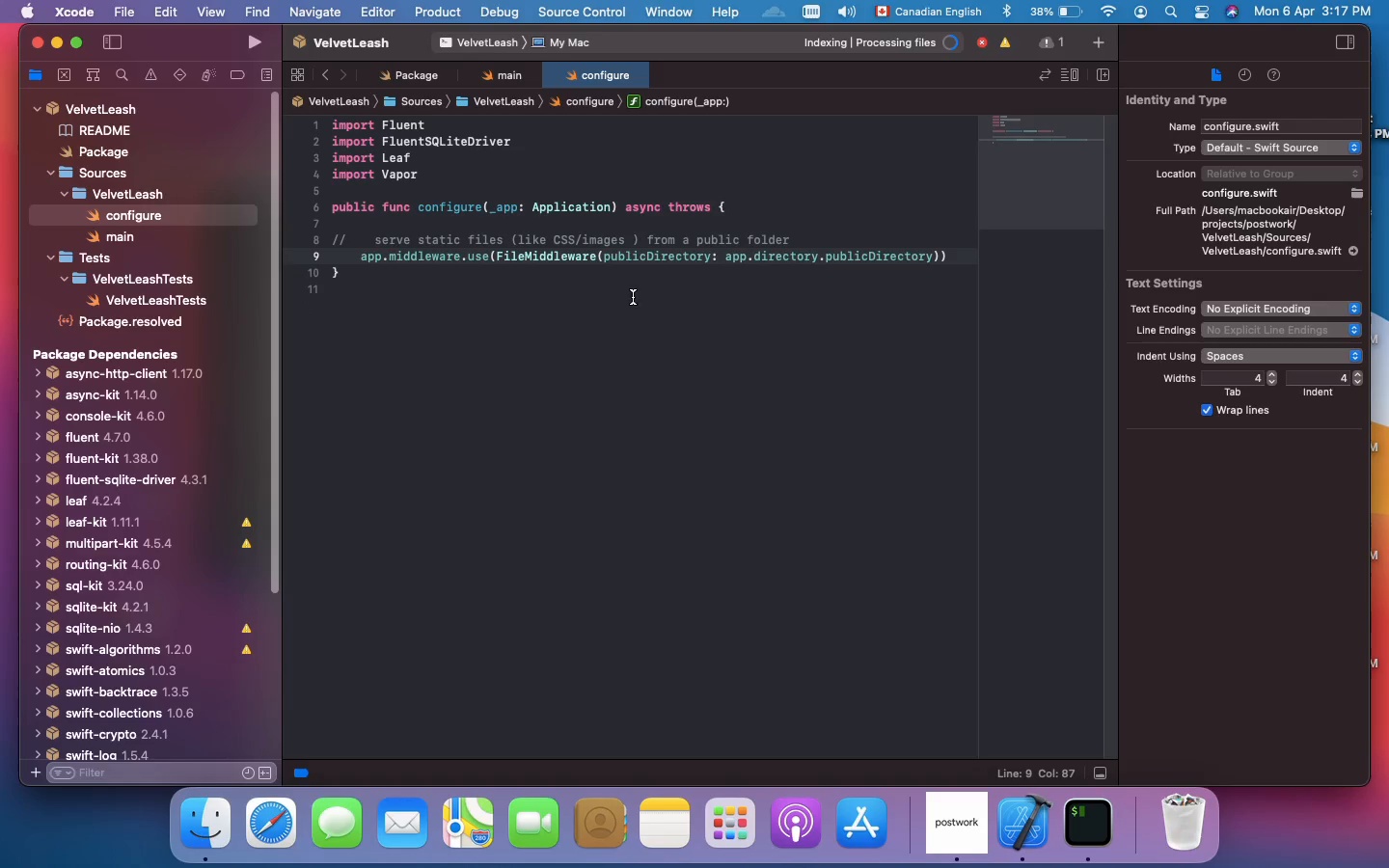 
key(Enter)
 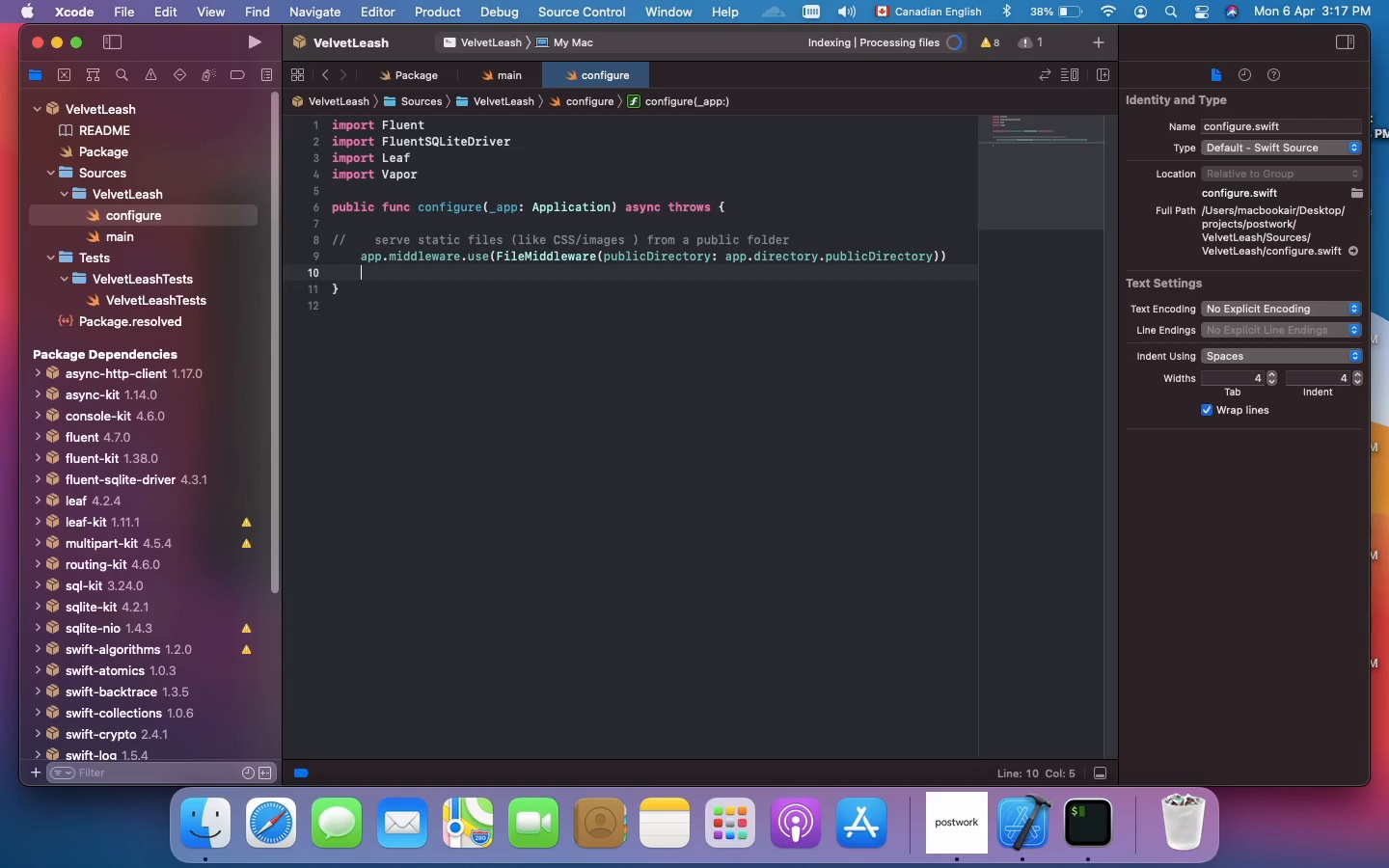 
key(Enter)
 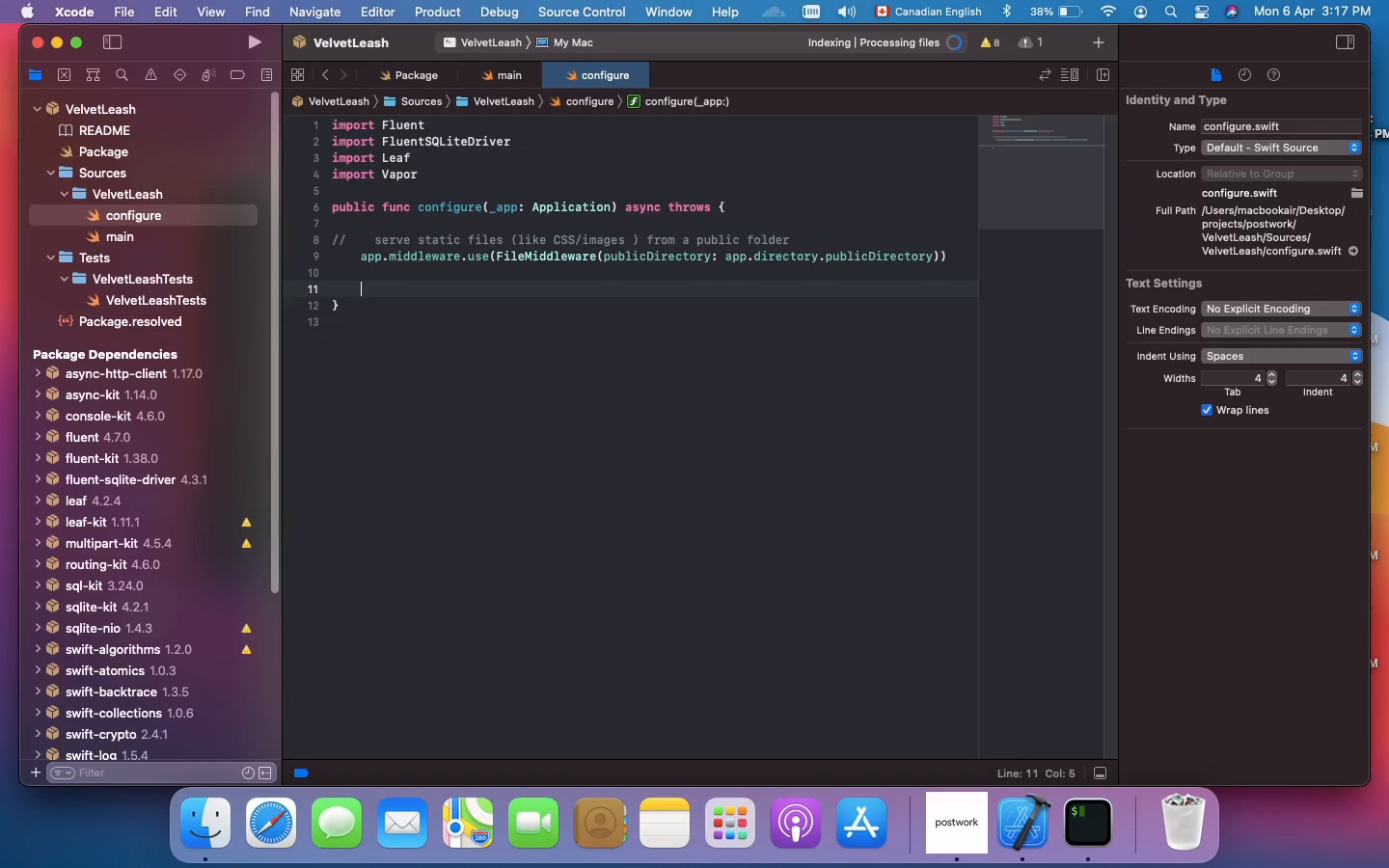 
wait(8.74)
 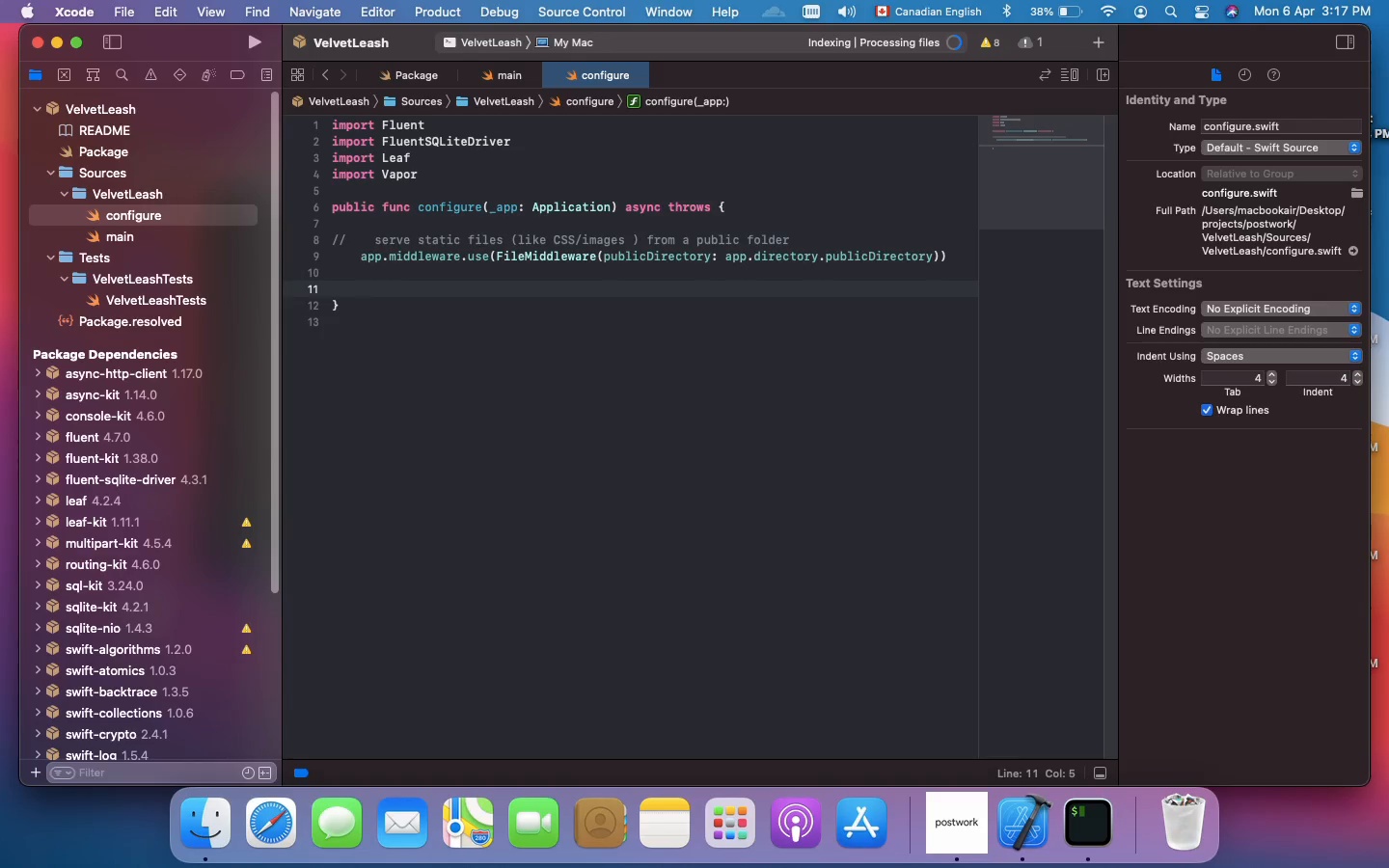 
key(Meta+Slash)
 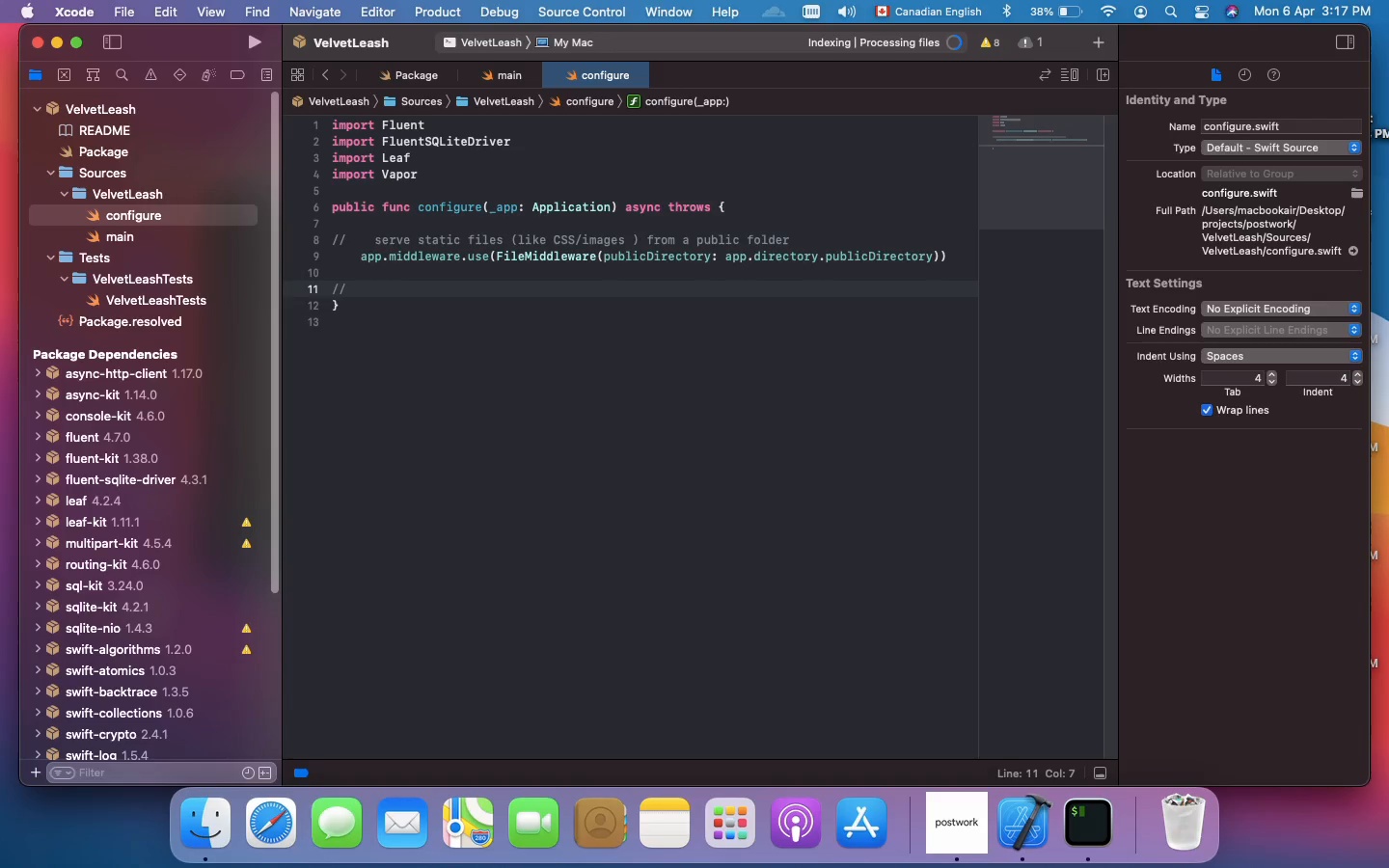 
wait(6.77)
 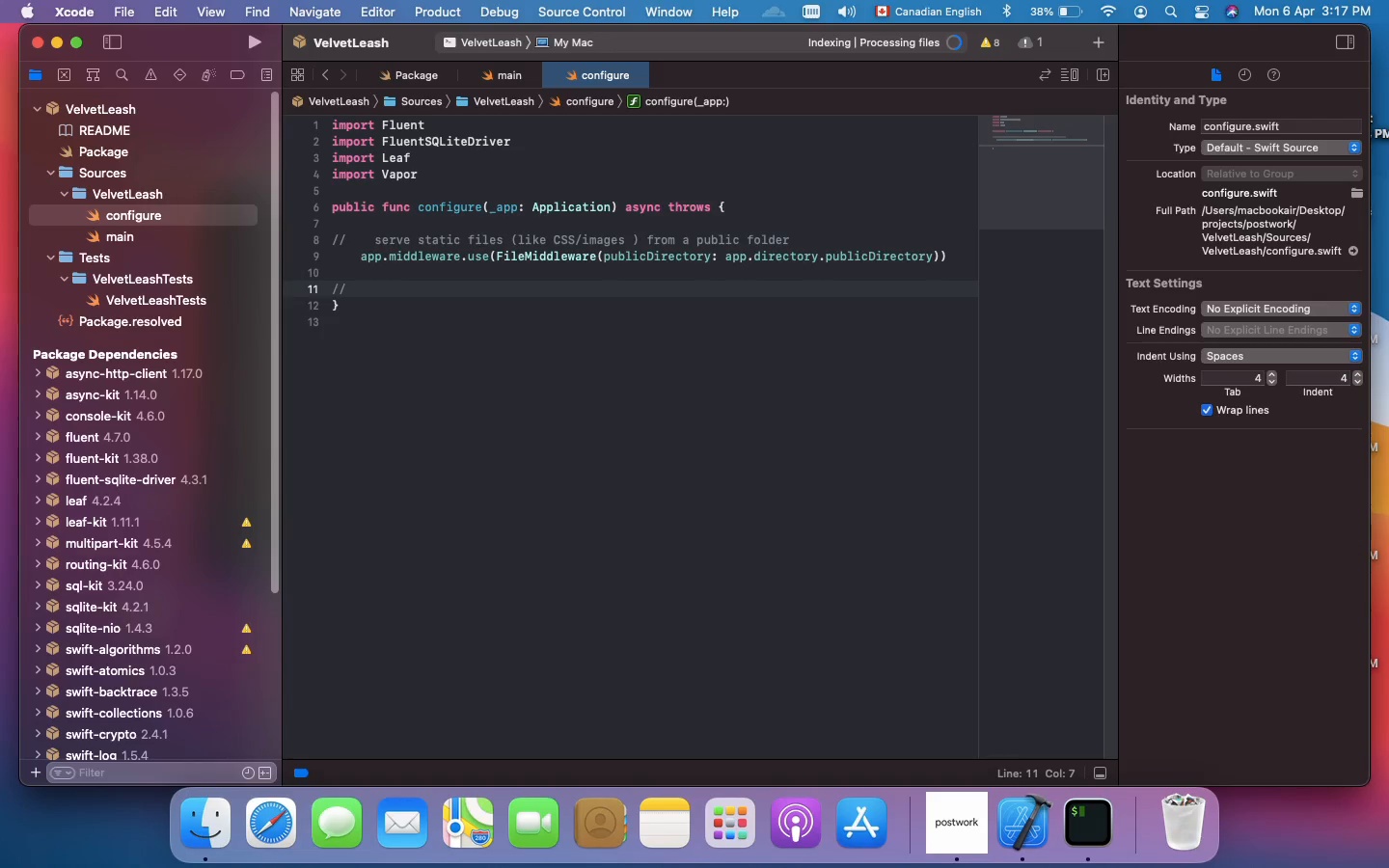 
type(let's setup the SQLite Database)
 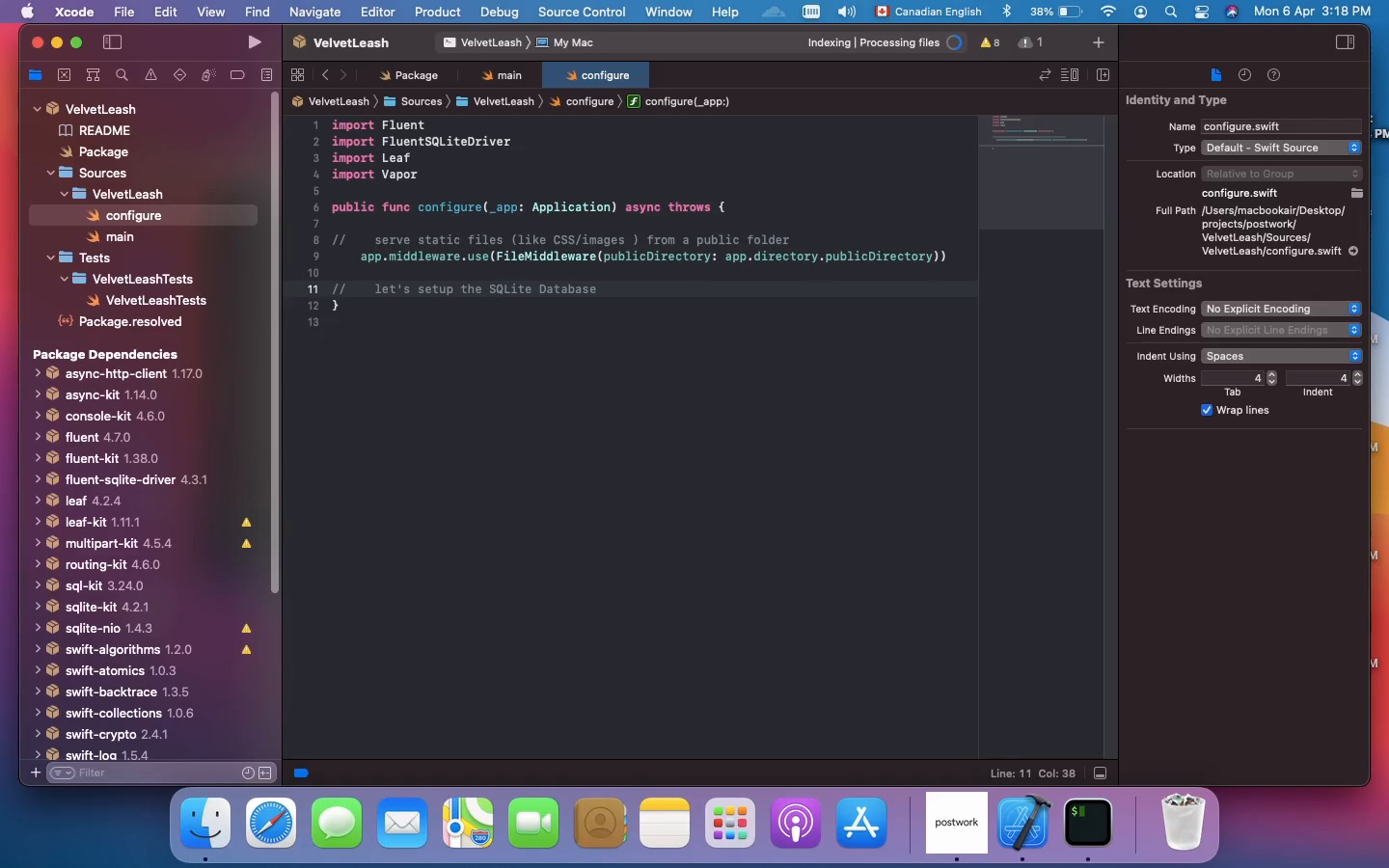 
type( file here)
 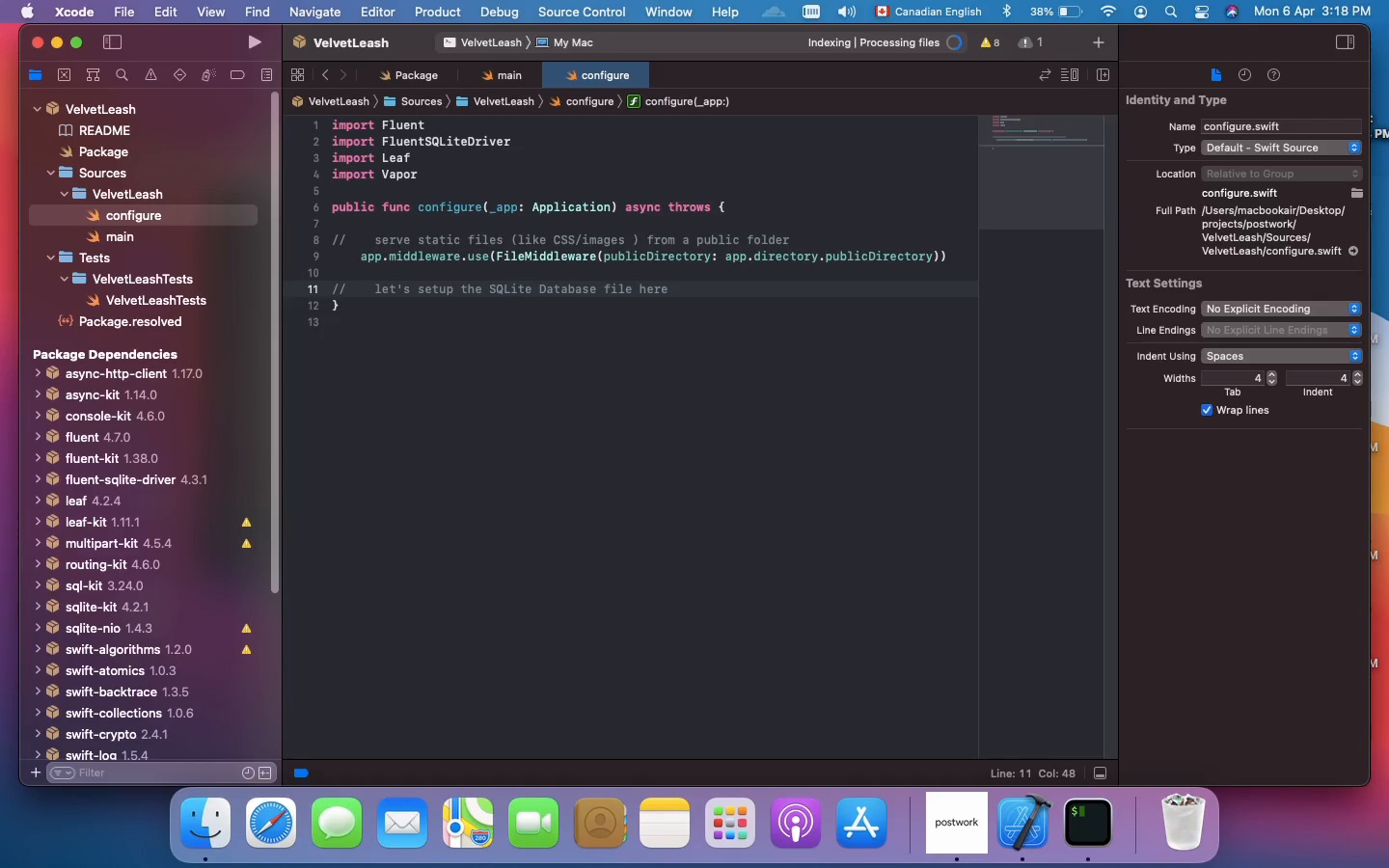 
key(Enter)
 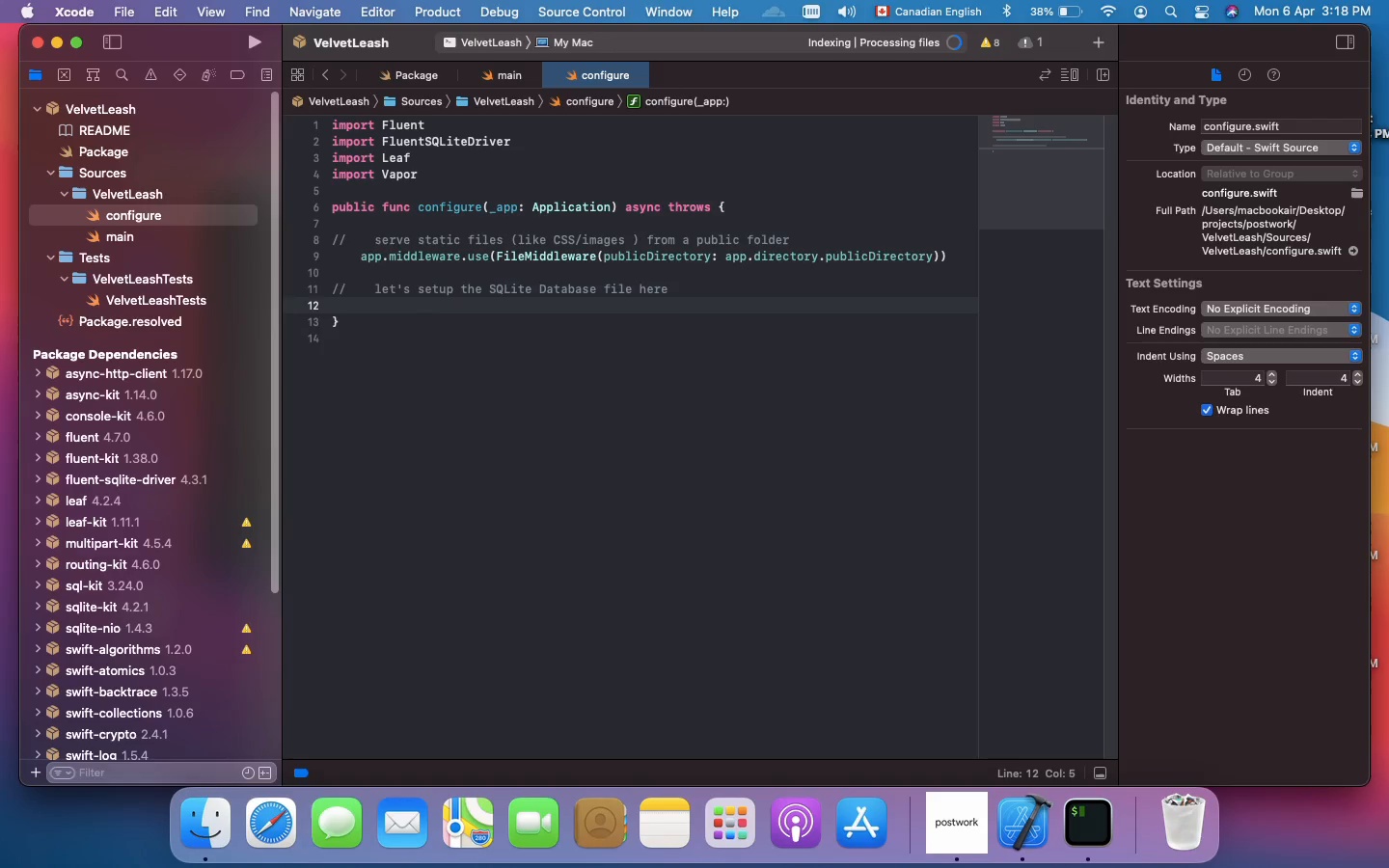 
key(Enter)
 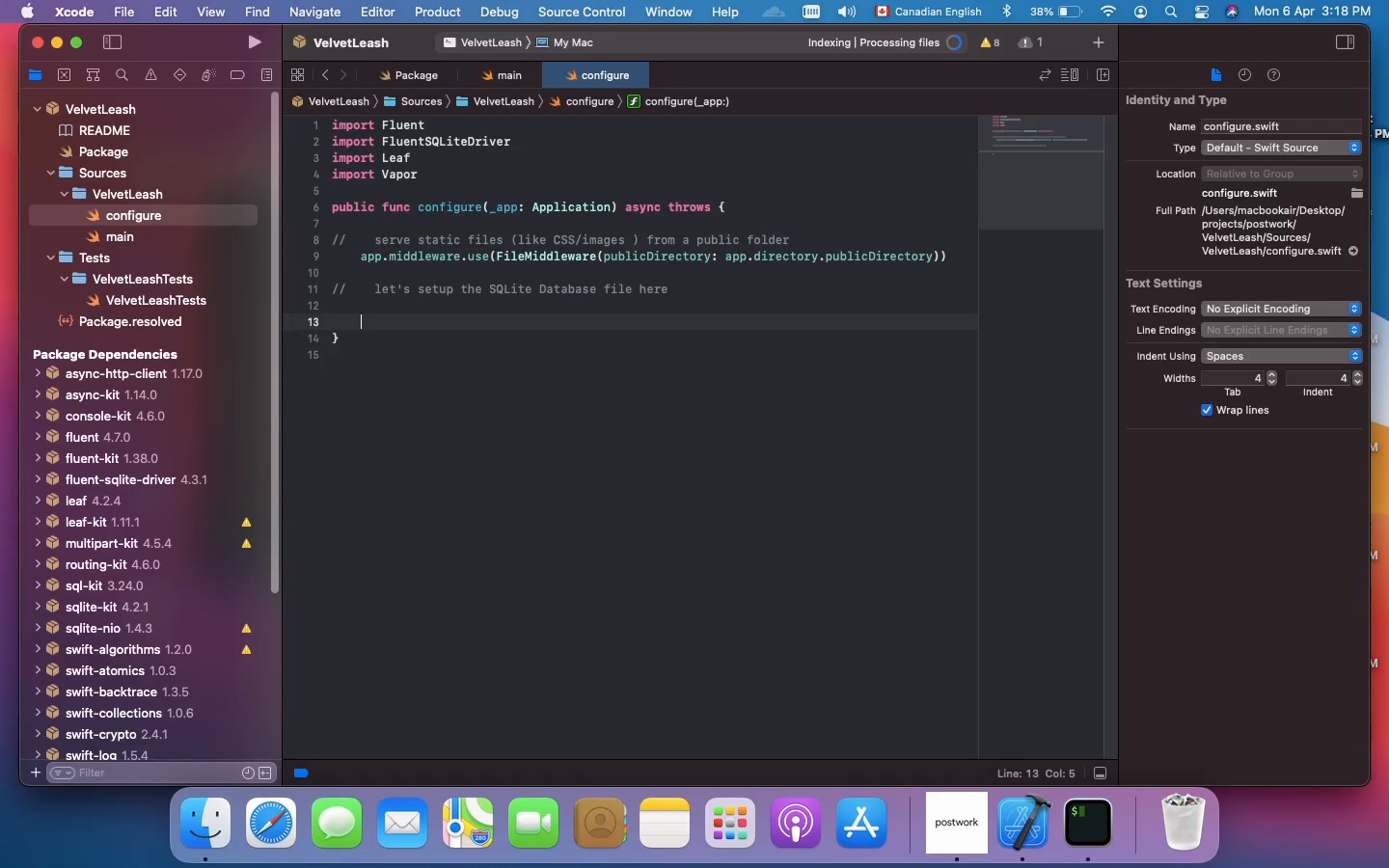 
wait(6.13)
 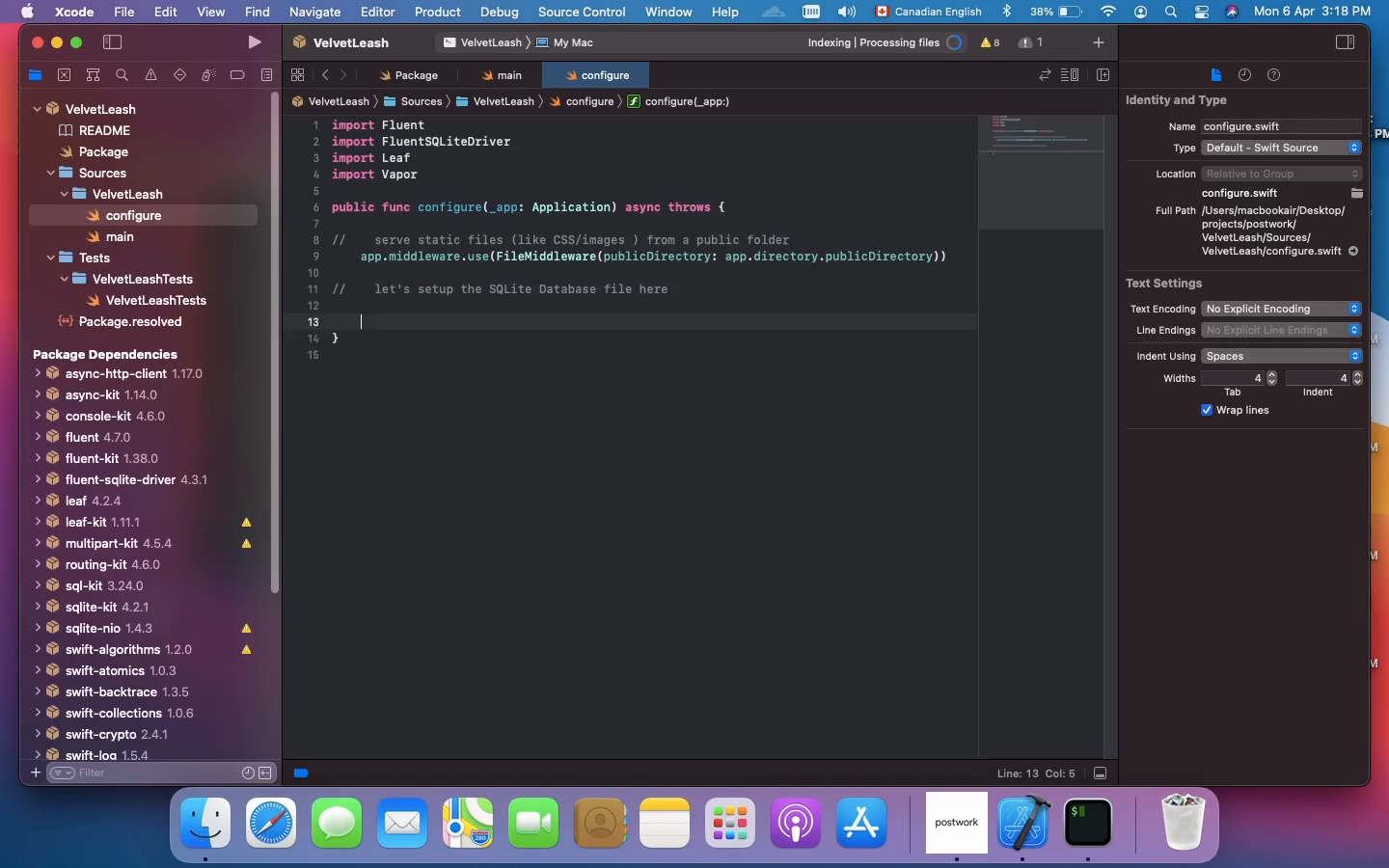 
type(app.databases.use()
 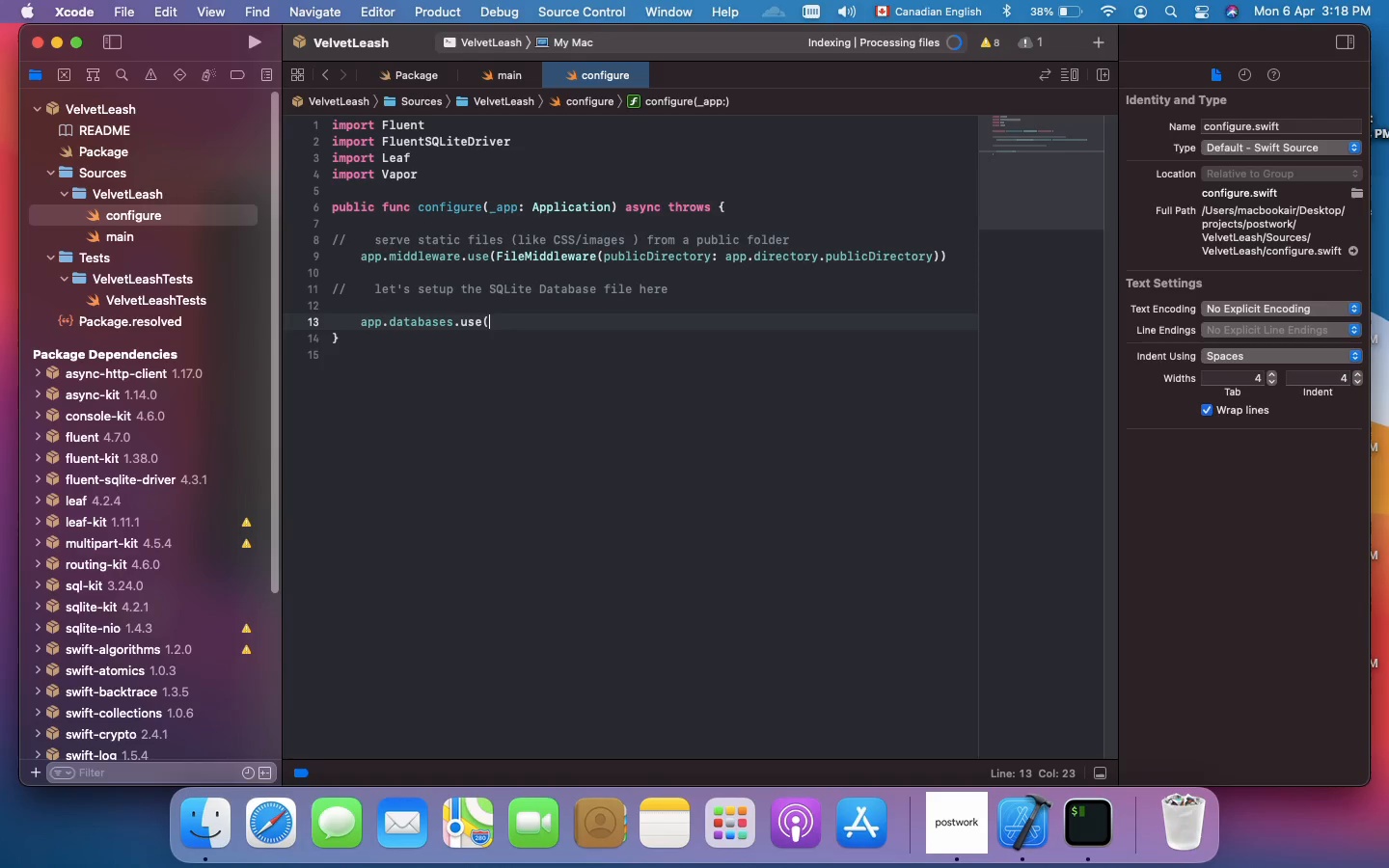 
type(.sqlite()
 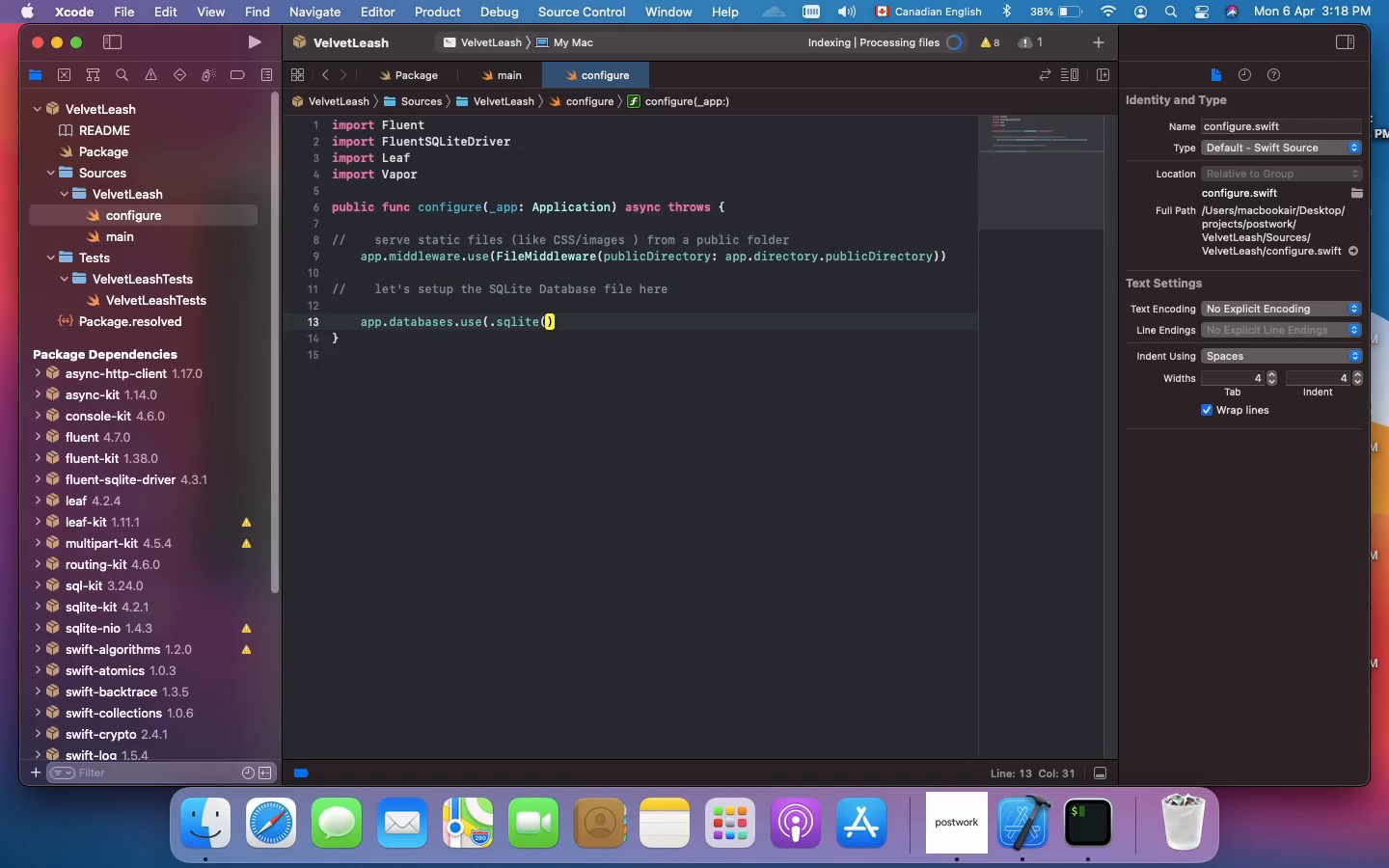 
type(.file()
 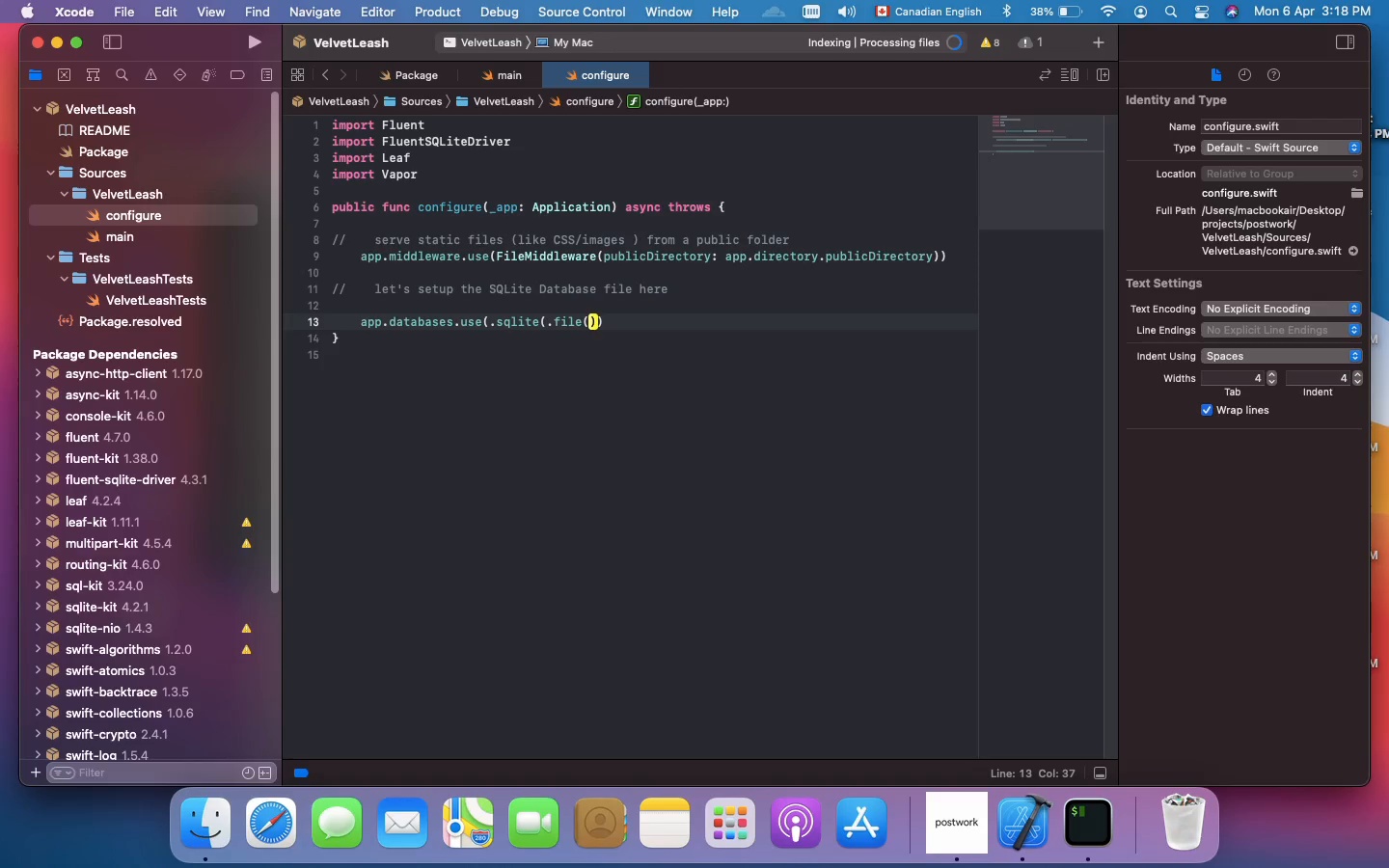 
wait(5.38)
 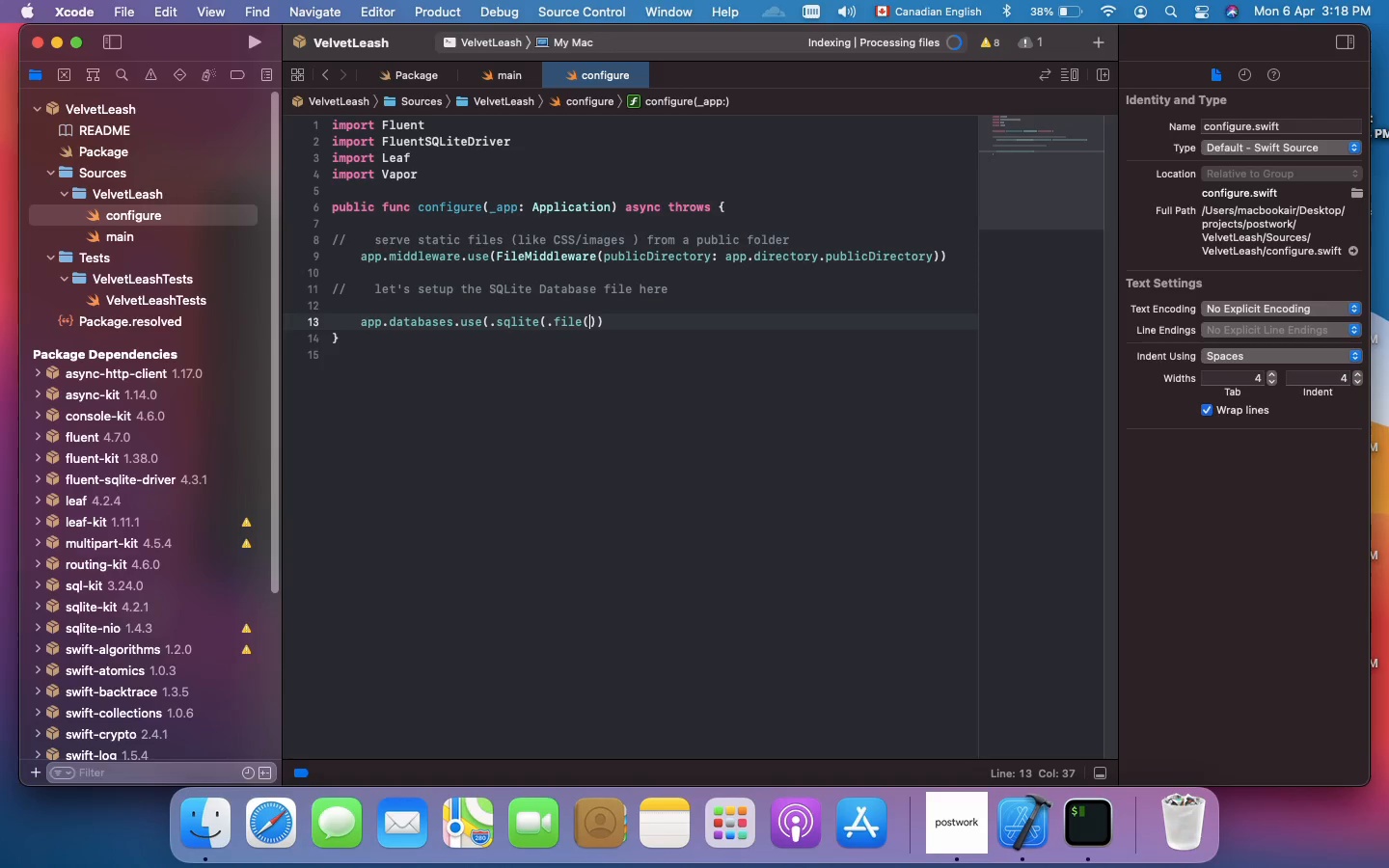 
key(Shift+Quote)
 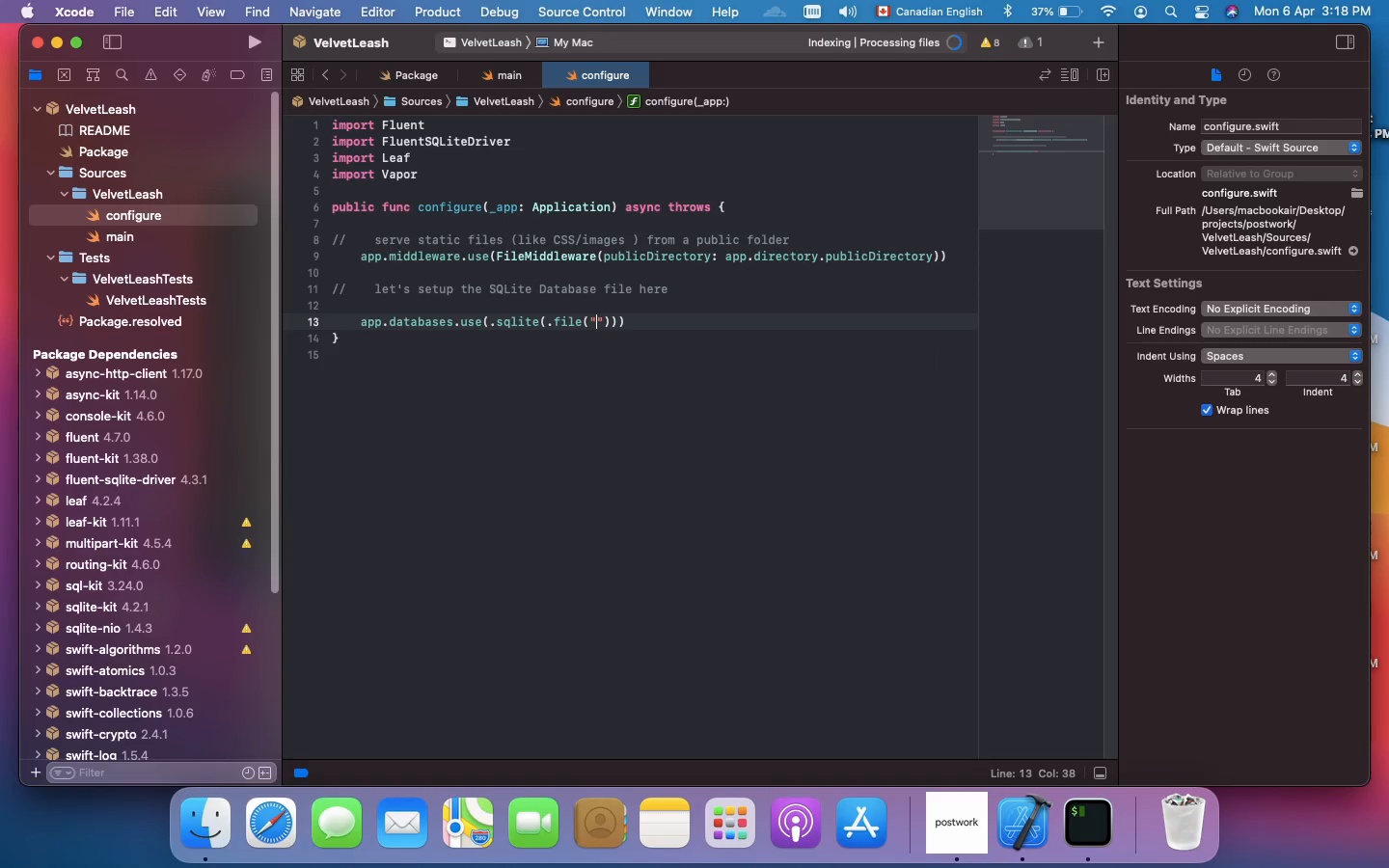 
type(db.sqlite)
 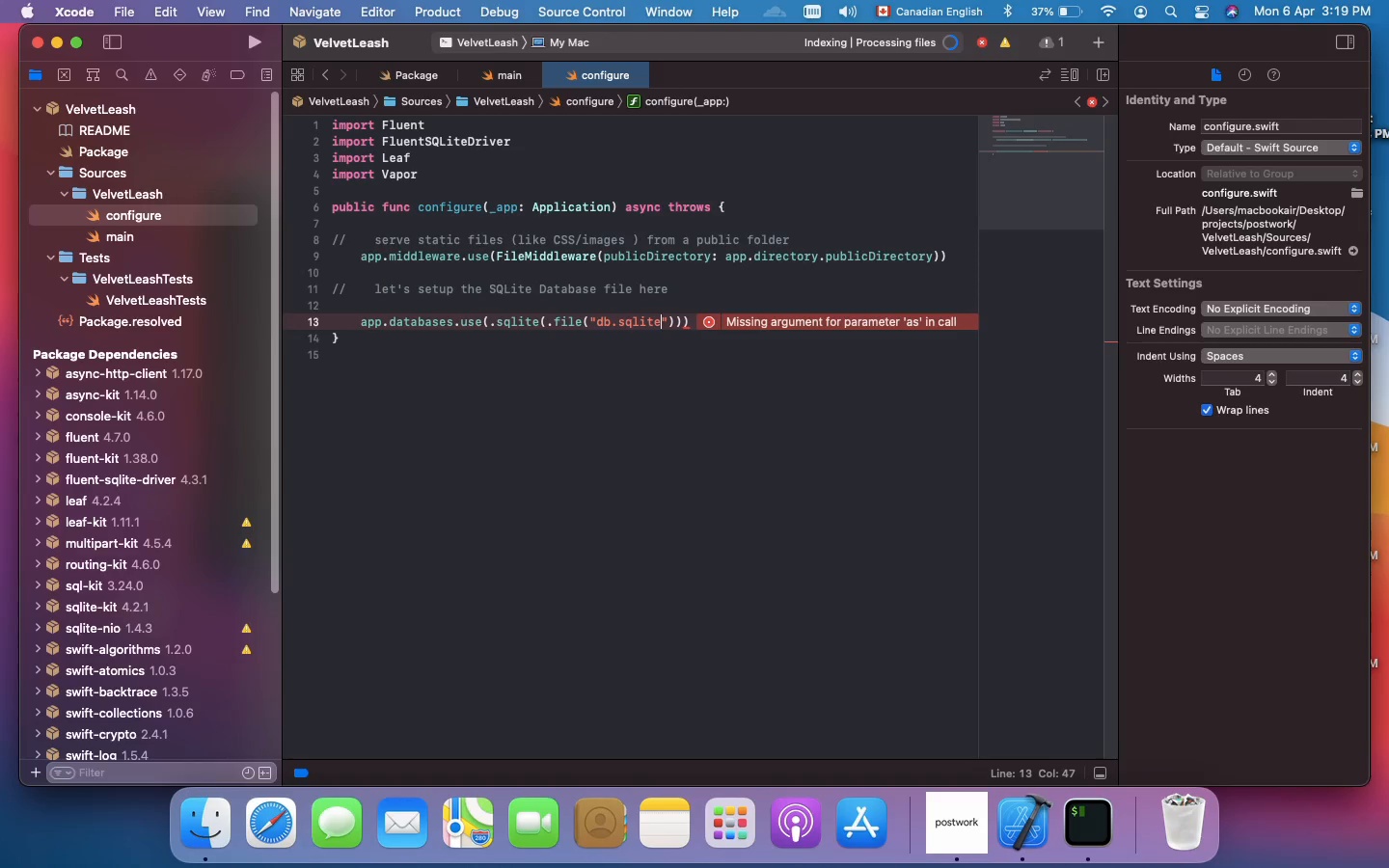 
wait(7.44)
 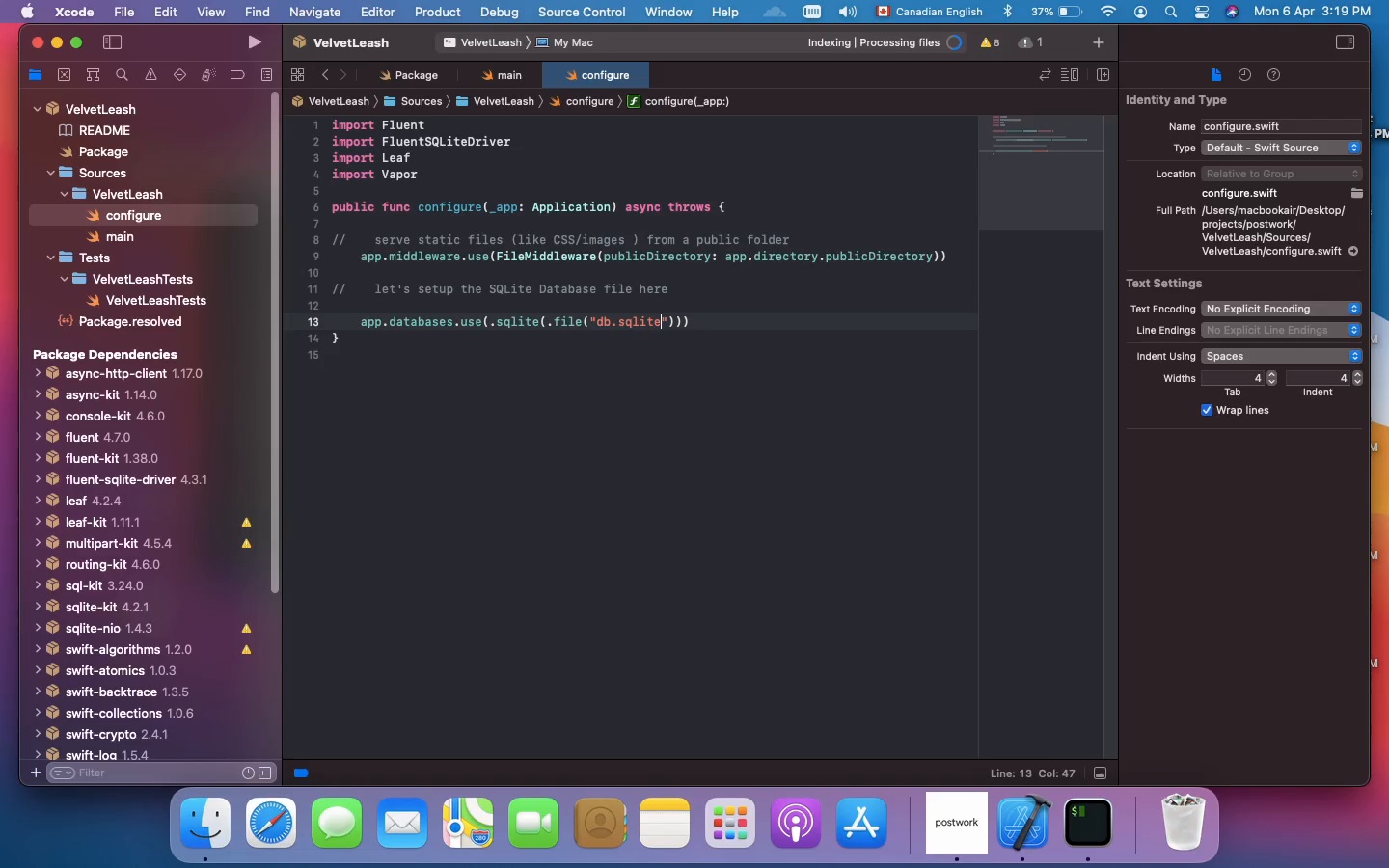 
key(ArrowRight)
 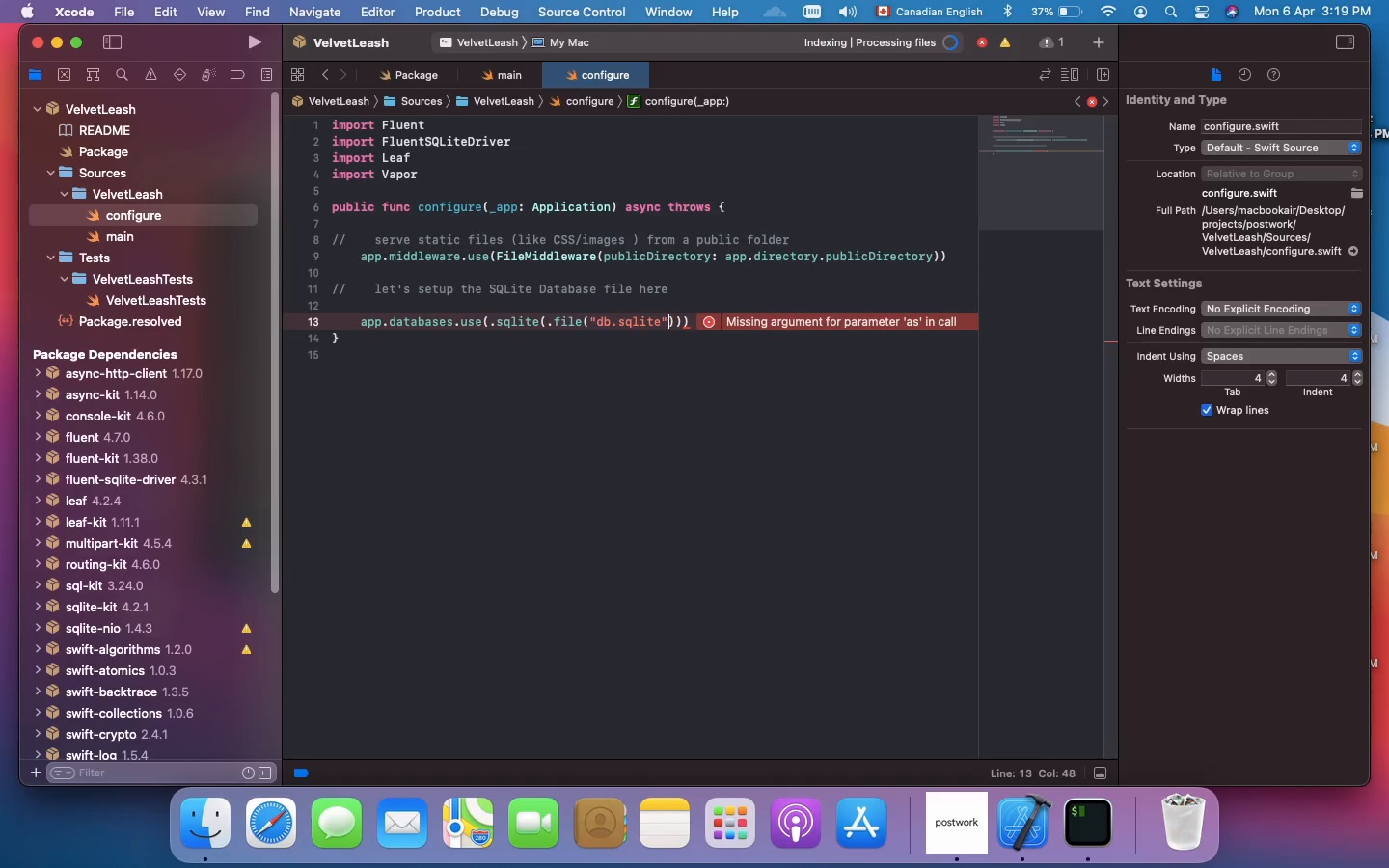 
key(ArrowRight)
 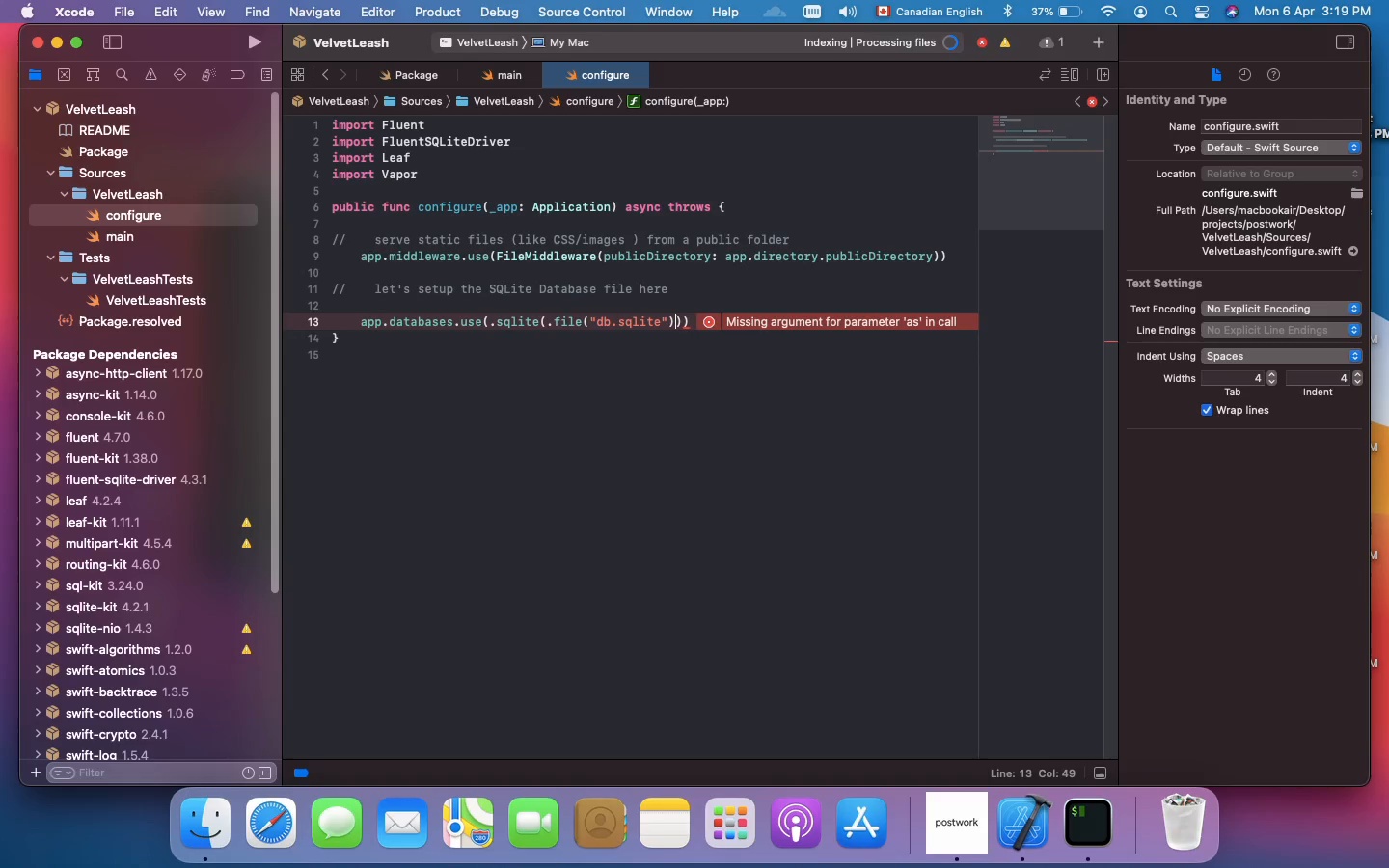 
key(ArrowRight)
 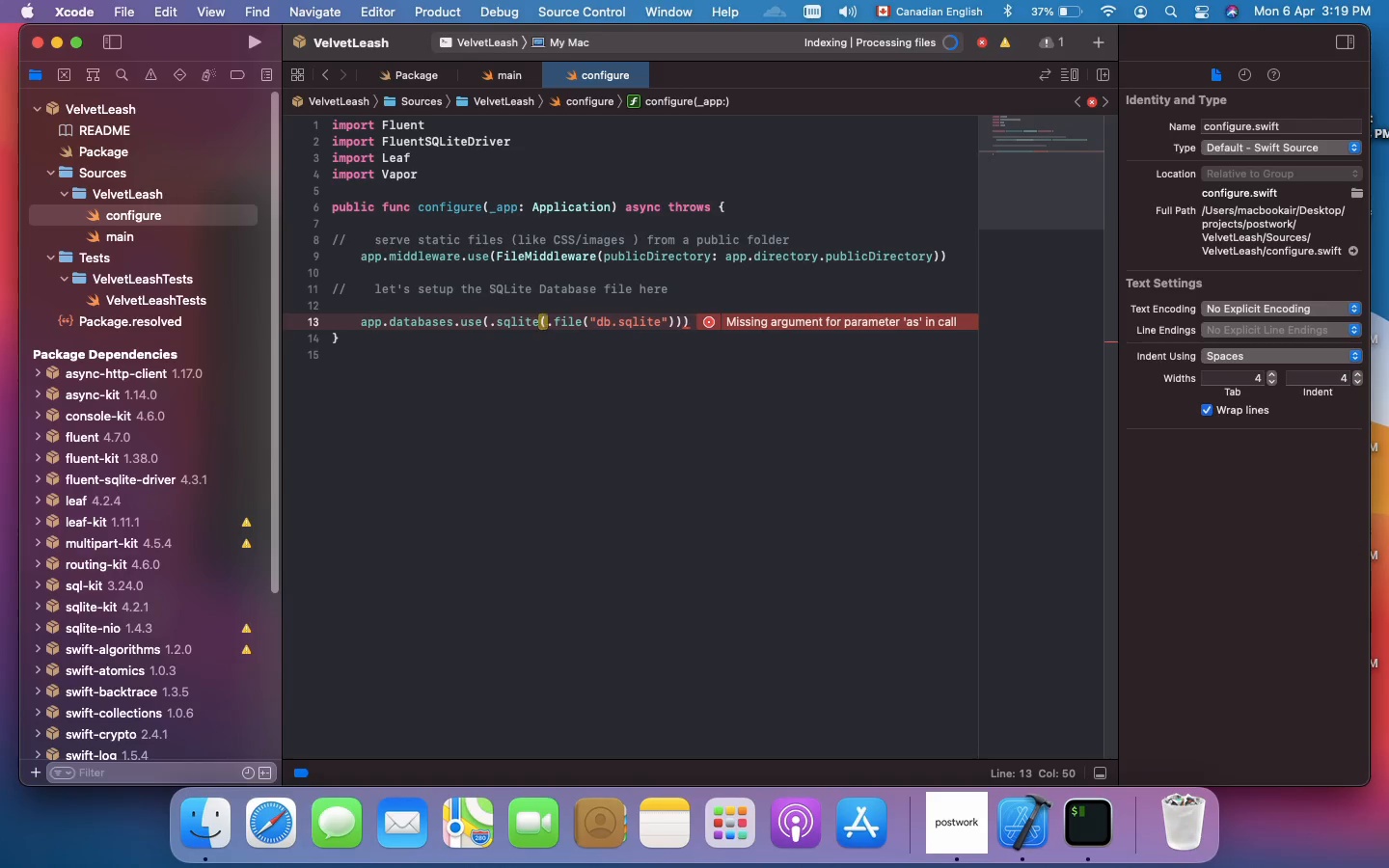 
type(, as)
 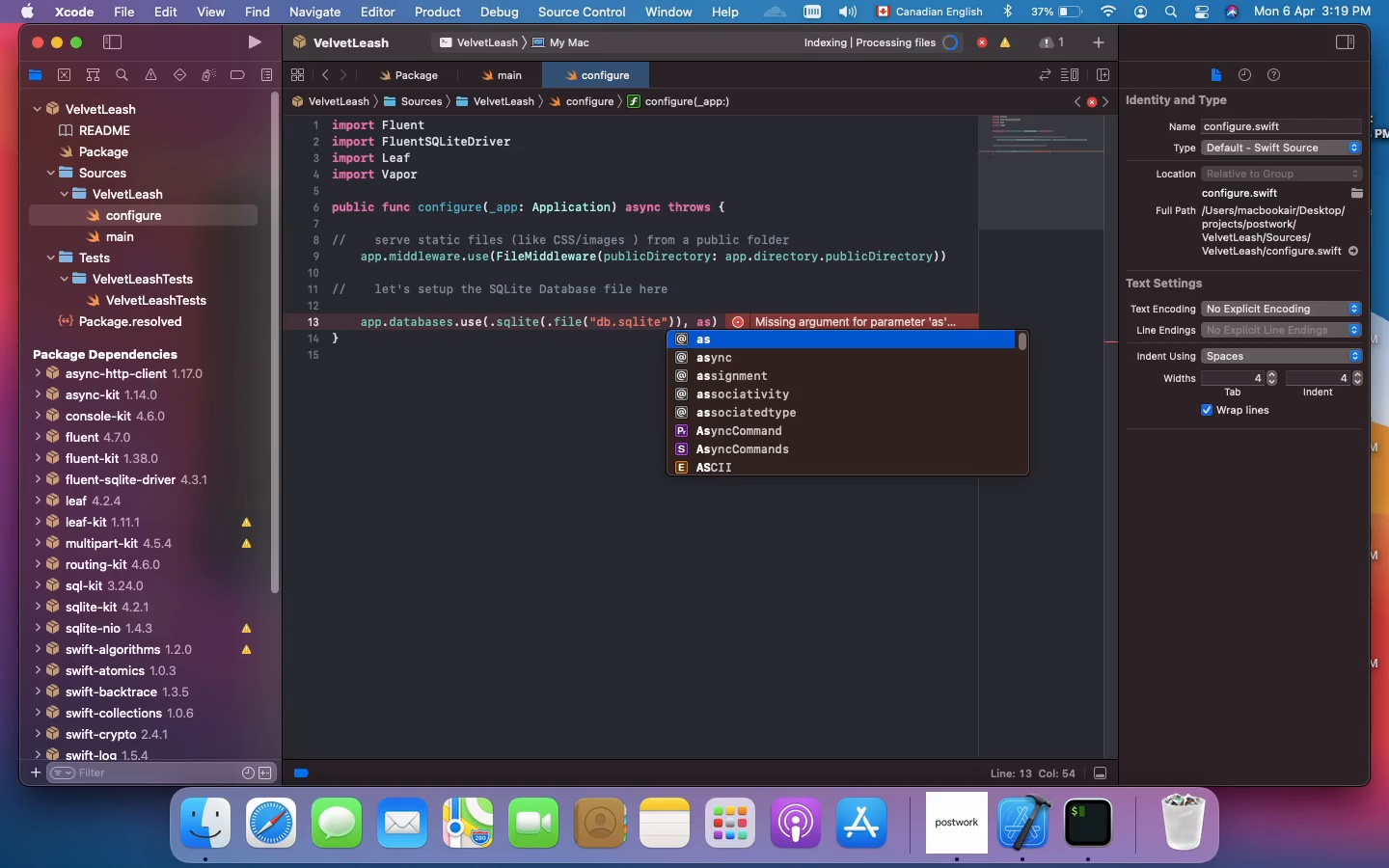 
type(: .sqlite)
 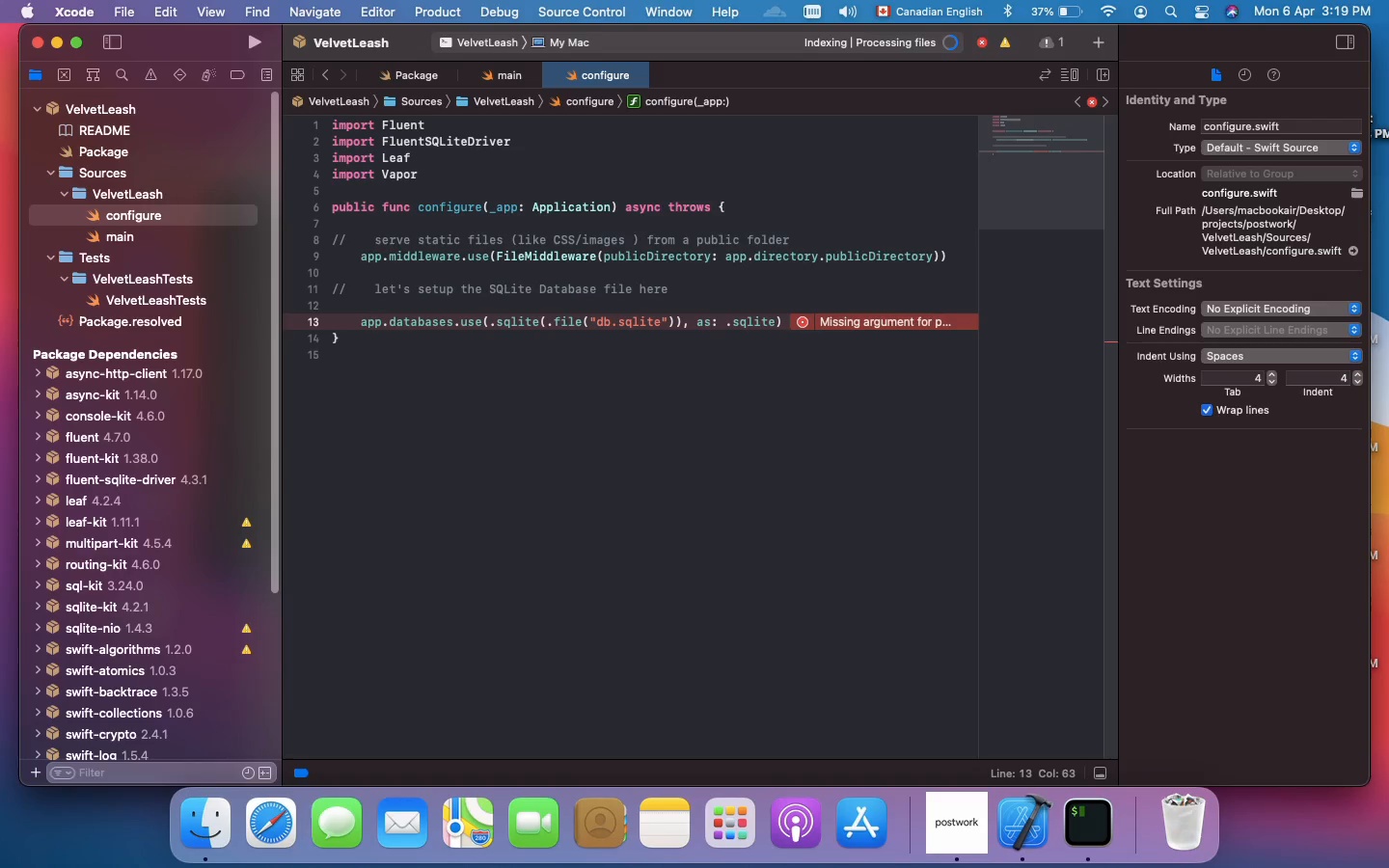 
key(ArrowRight)
 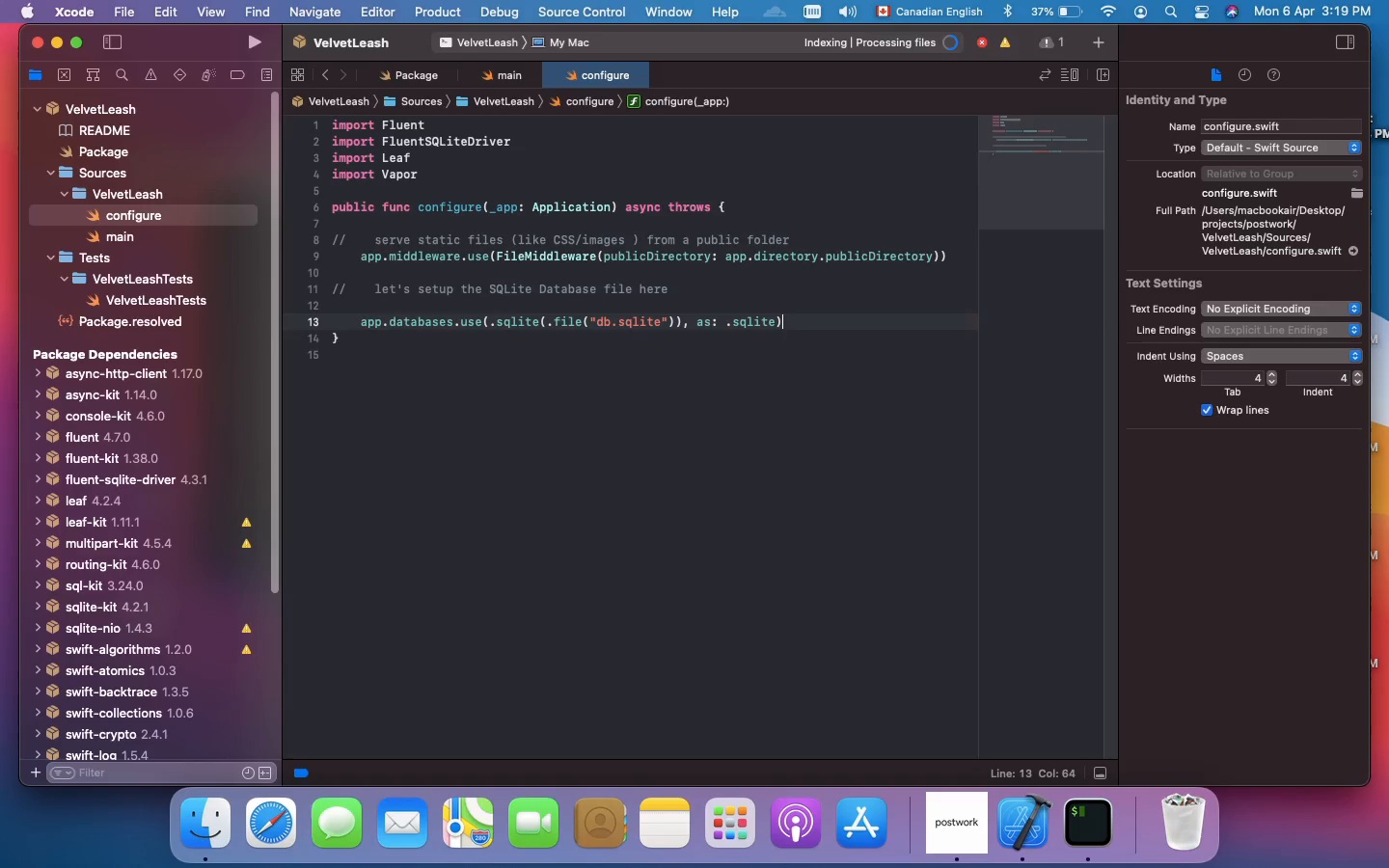 
key(Enter)
 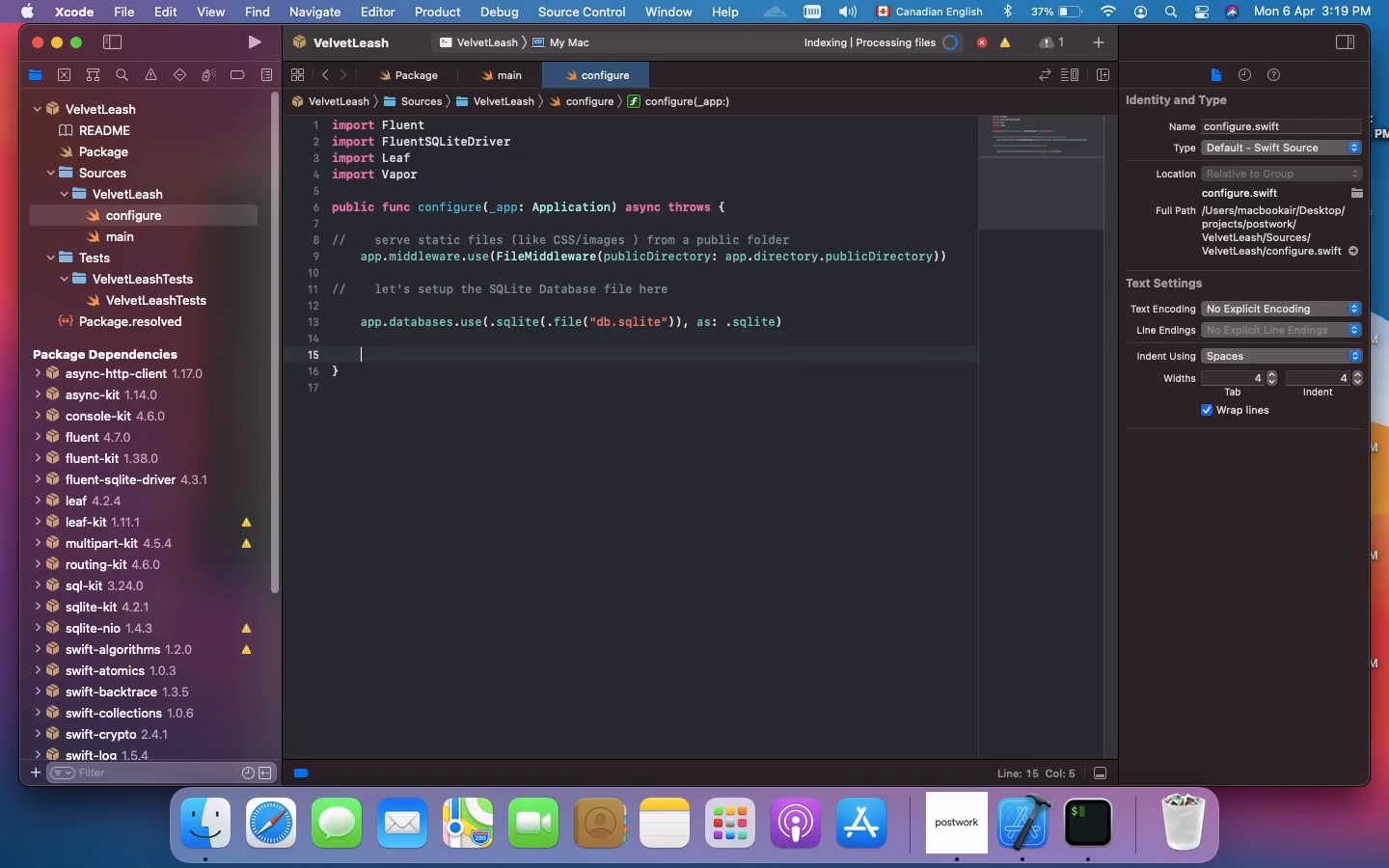 
key(Enter)
 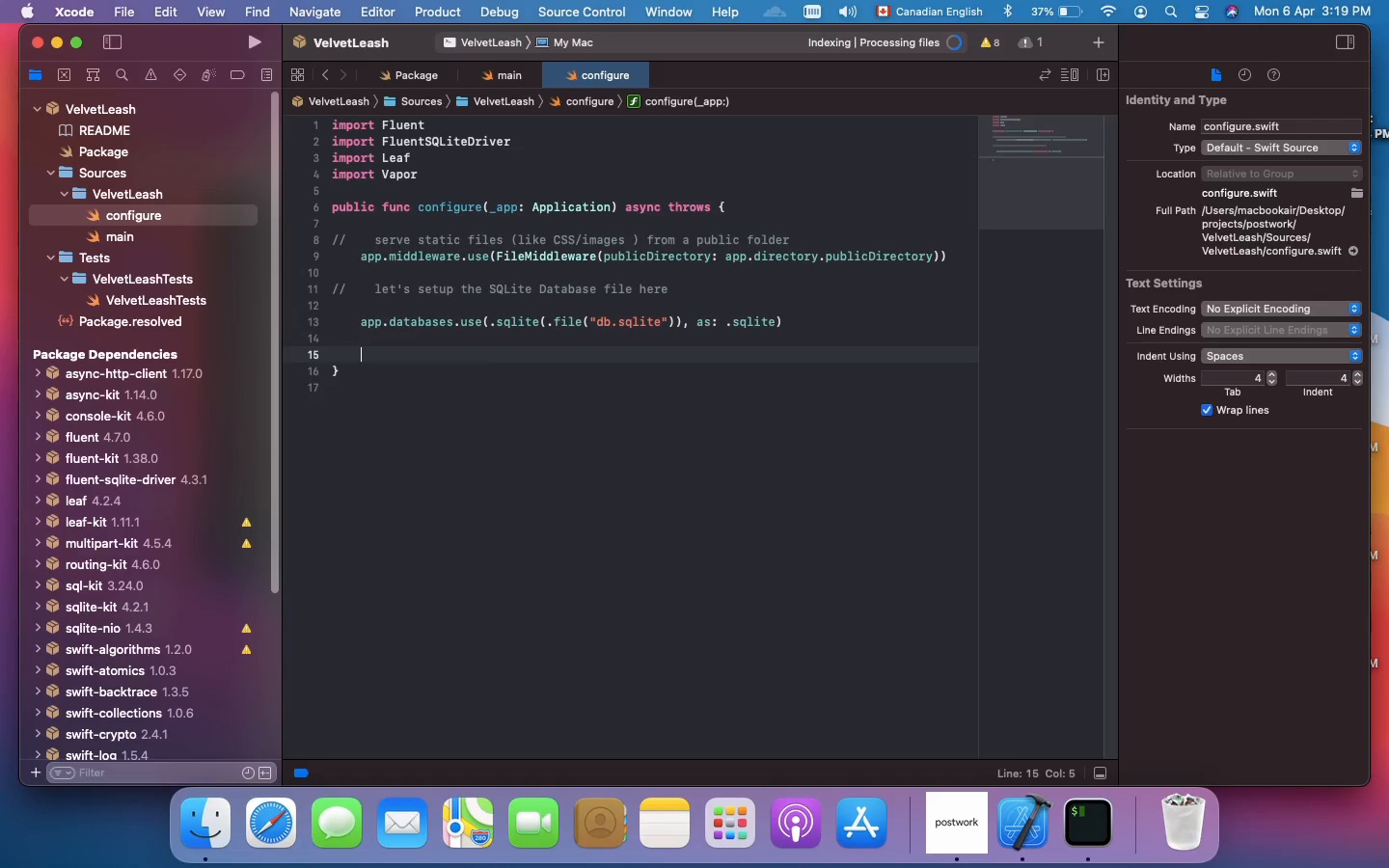 
wait(12.05)
 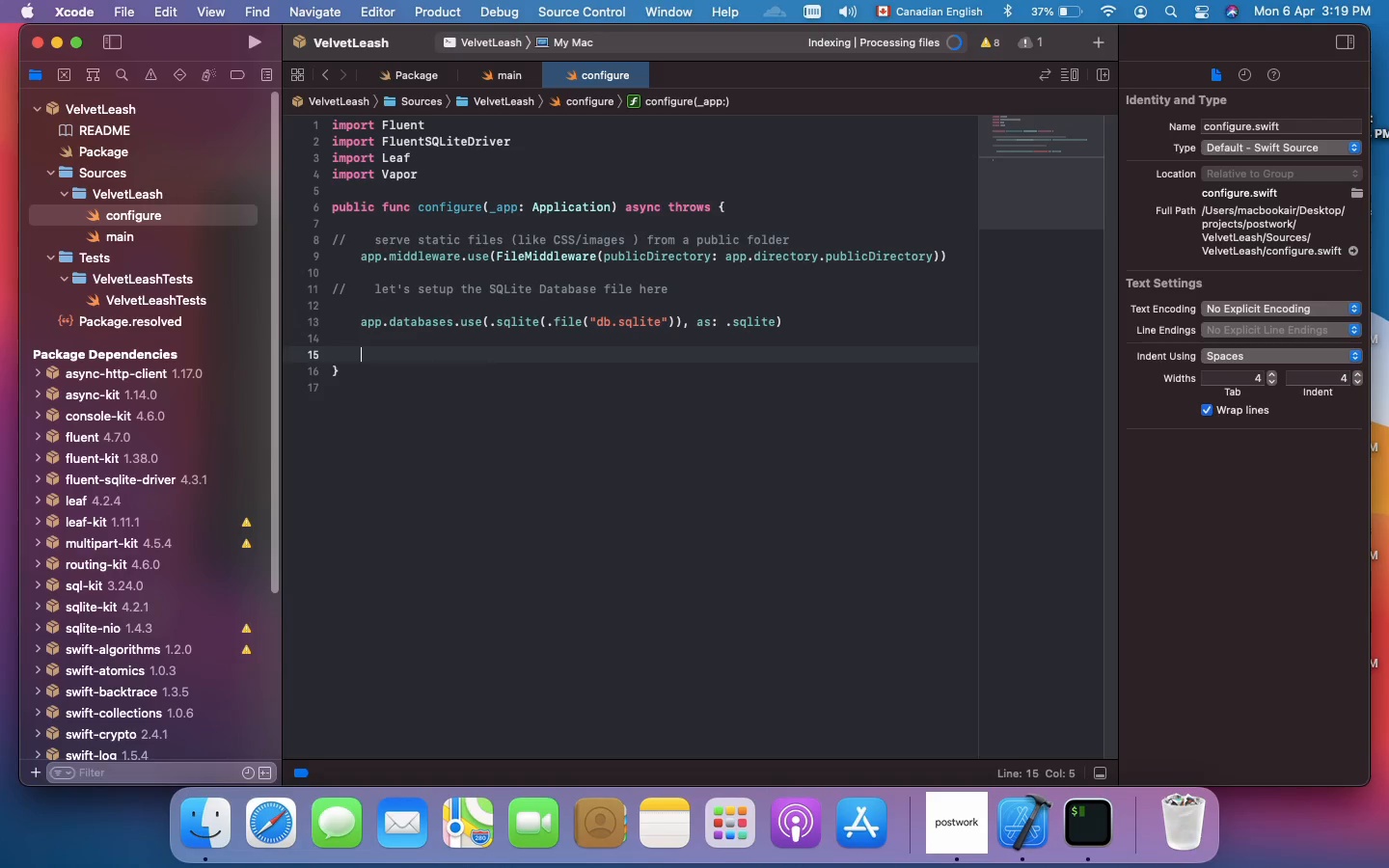 
key(Meta+Slash)
 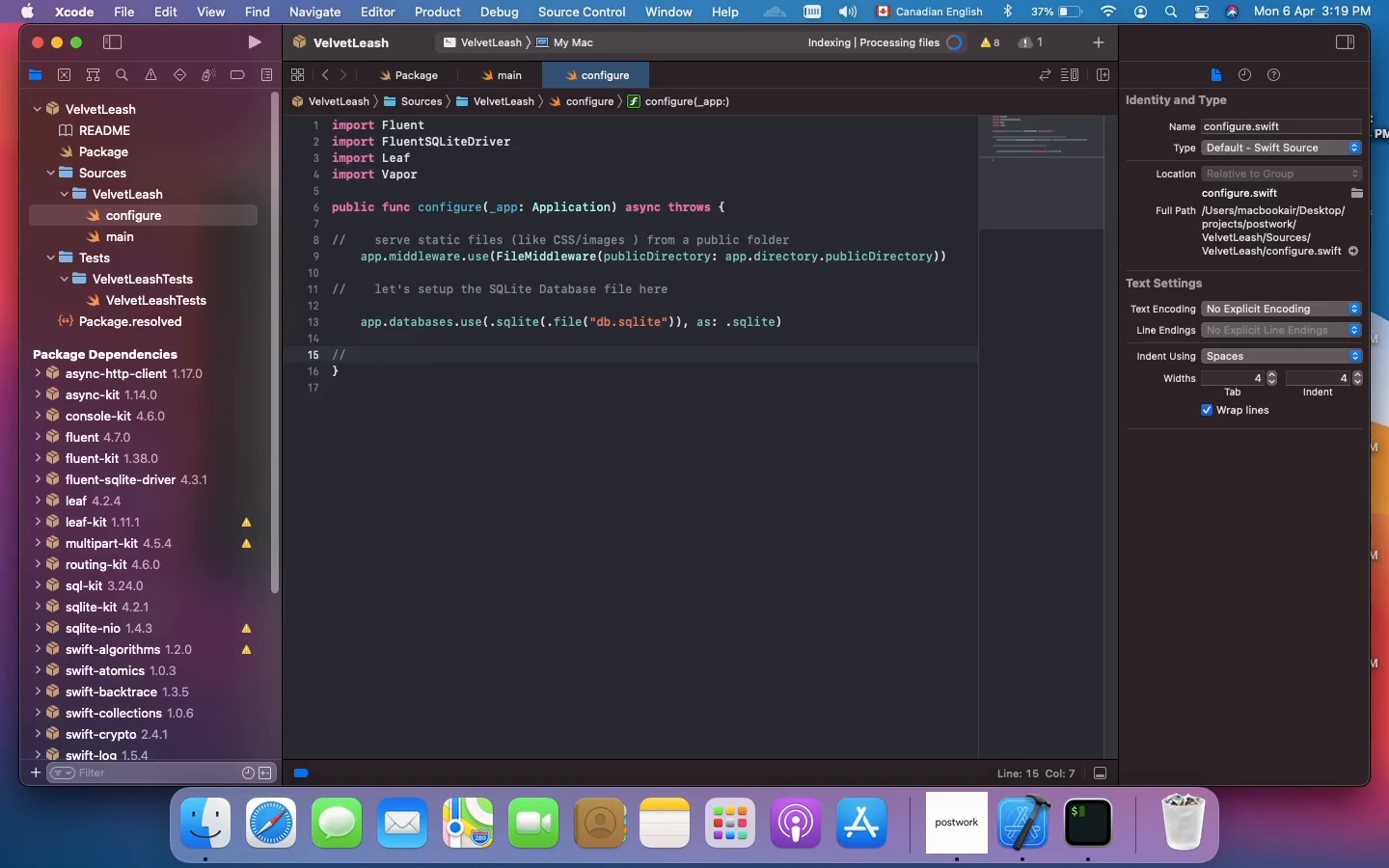 
type(let's also register )
 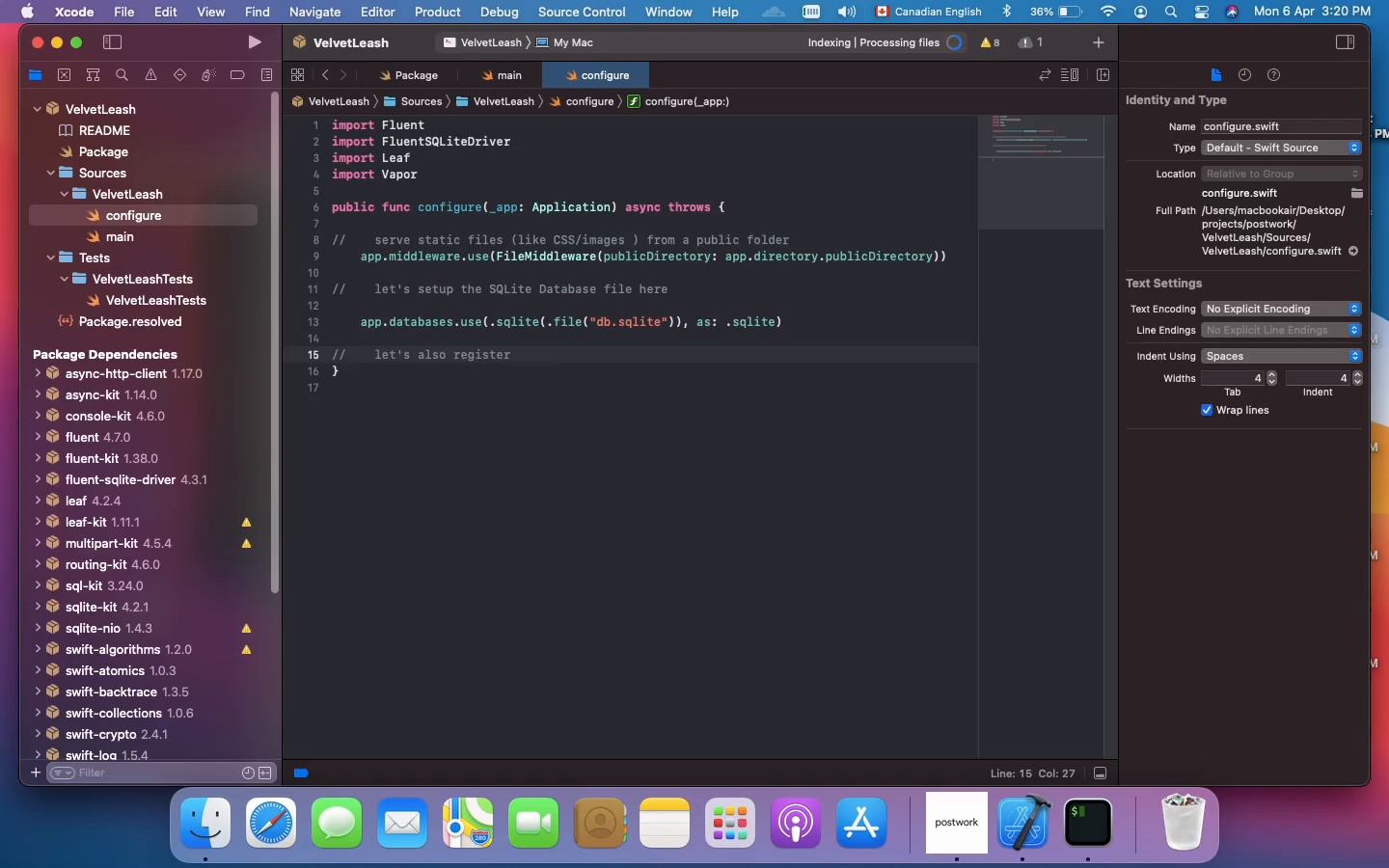 
wait(5.11)
 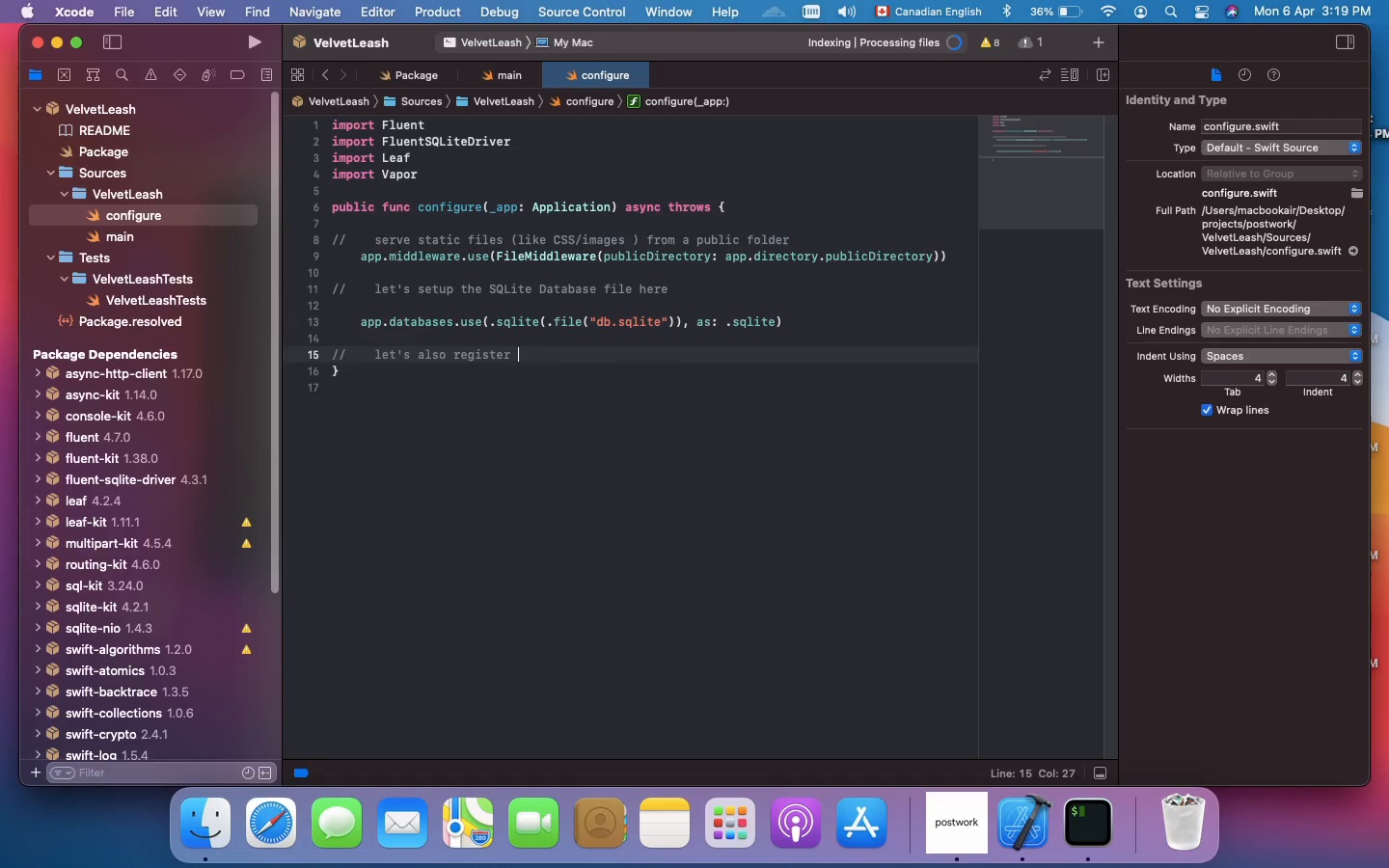 
type(our database migration)
 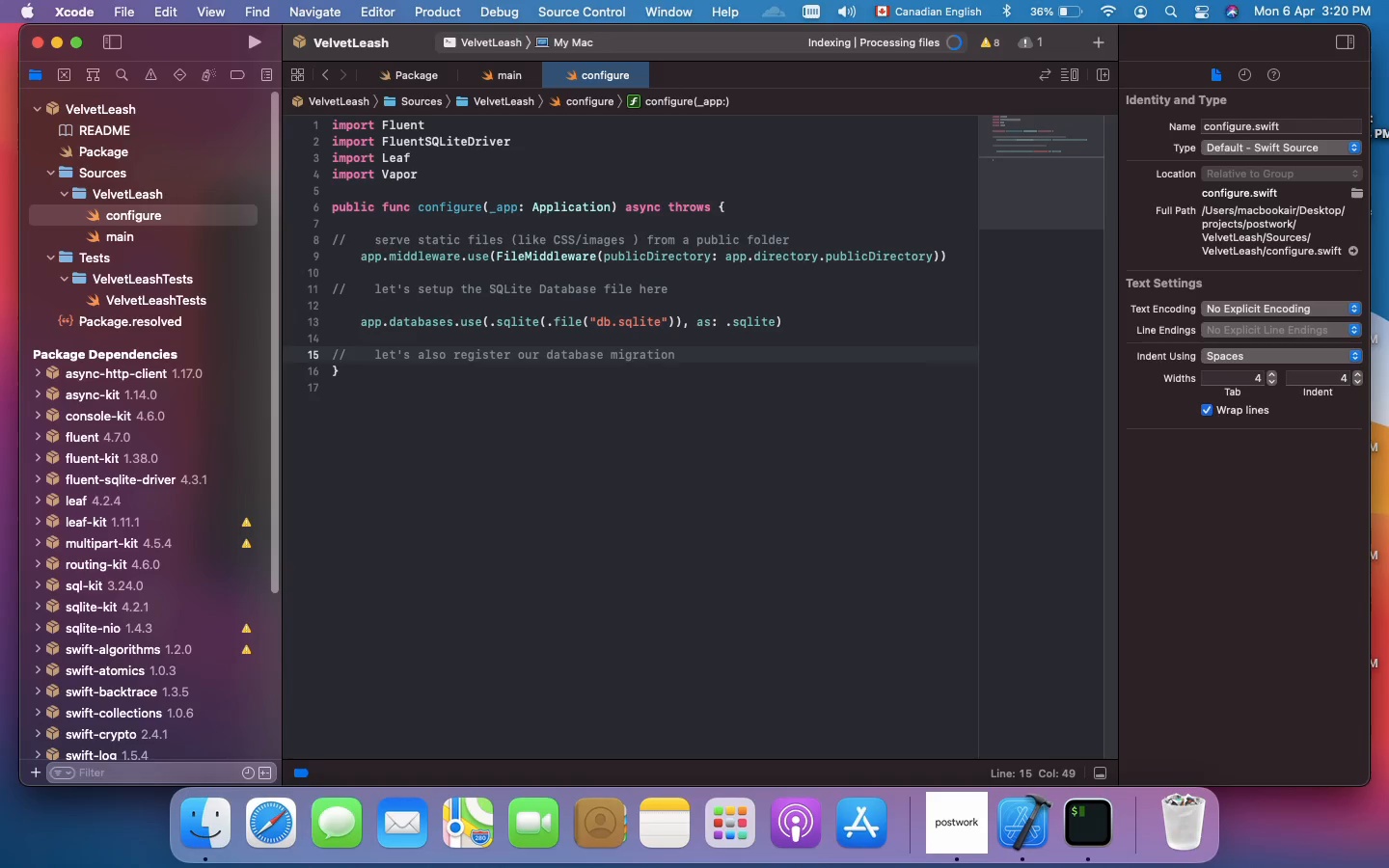 
wait(6.61)
 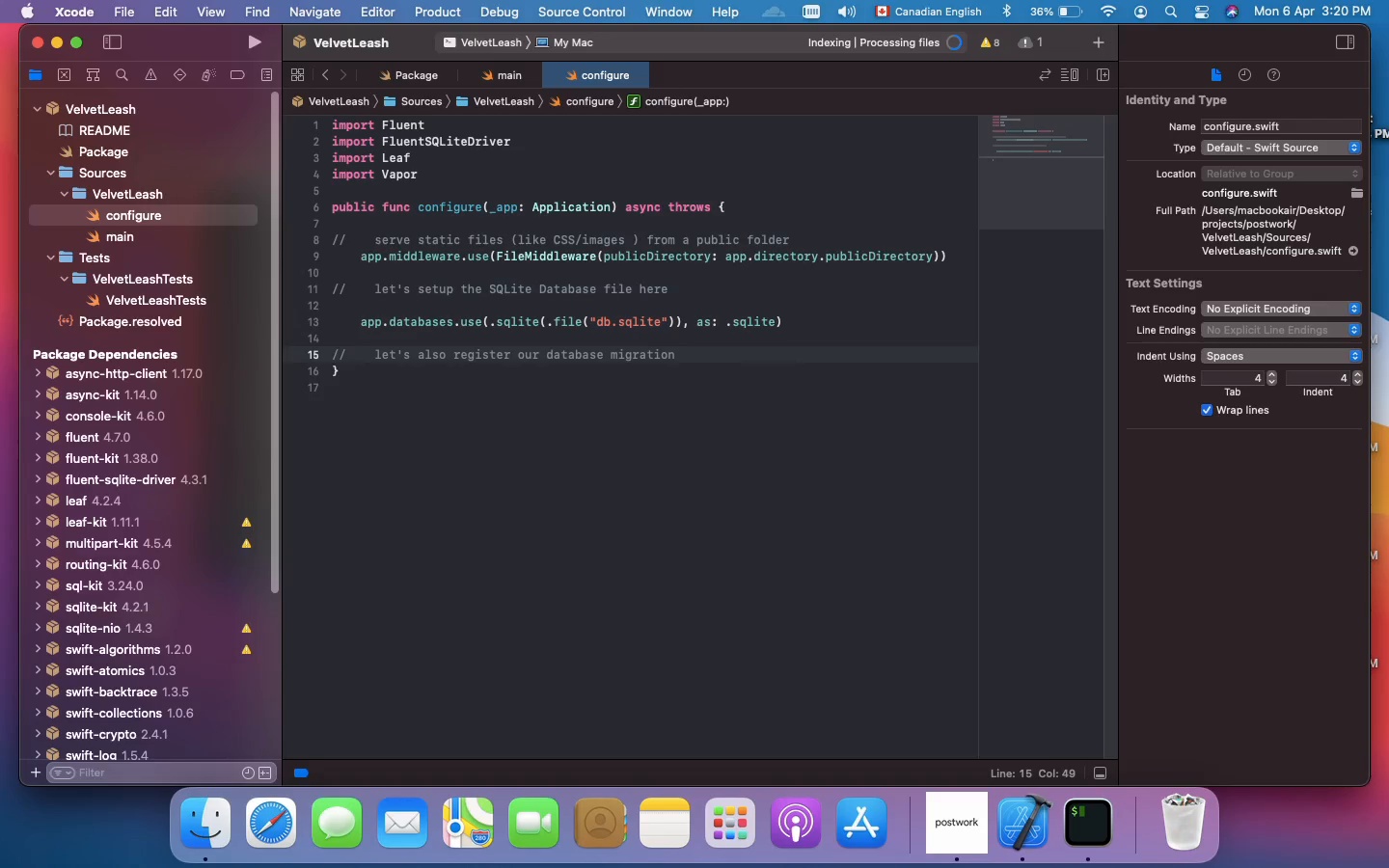 
key(Enter)
 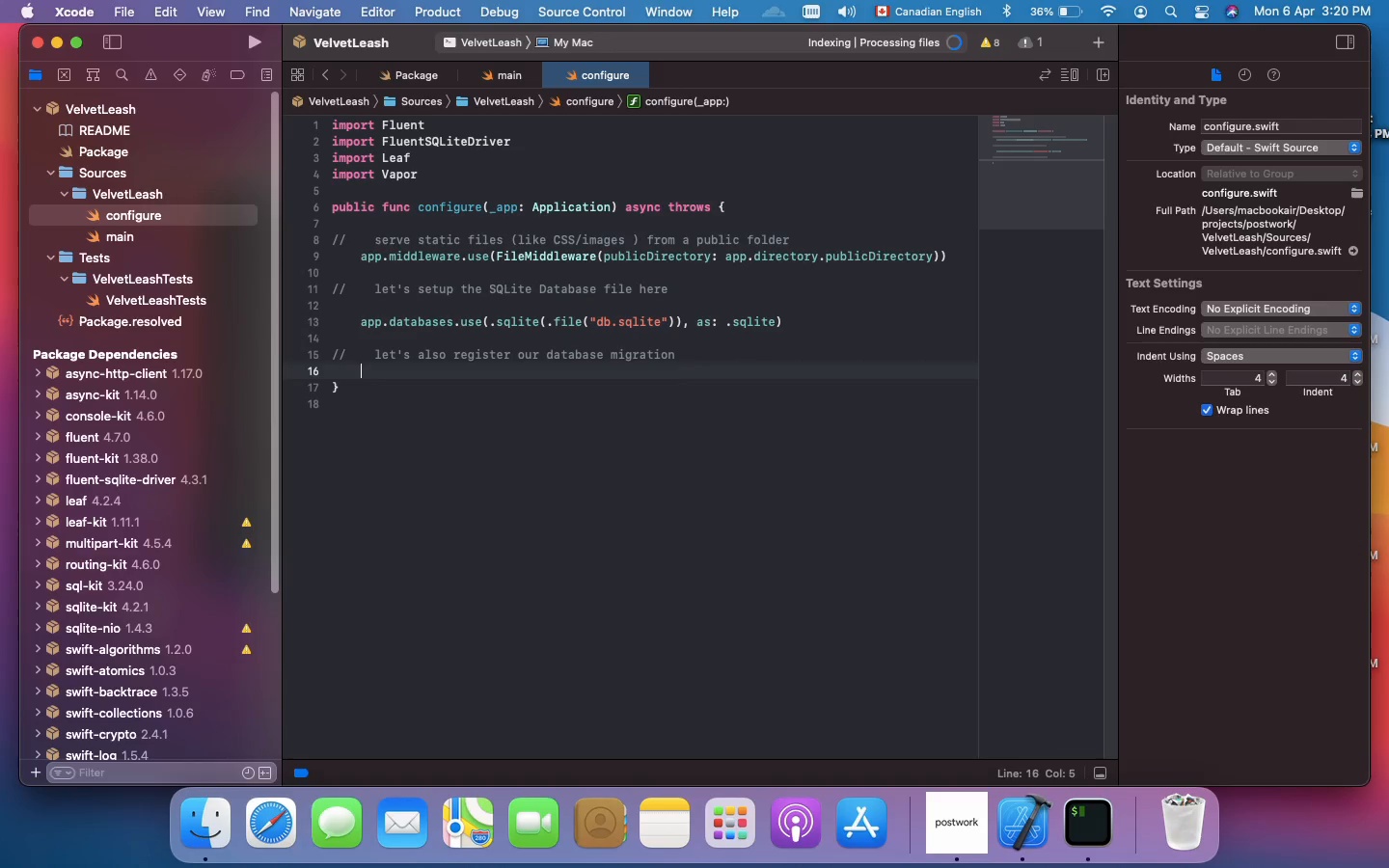 
key(Backspace)
 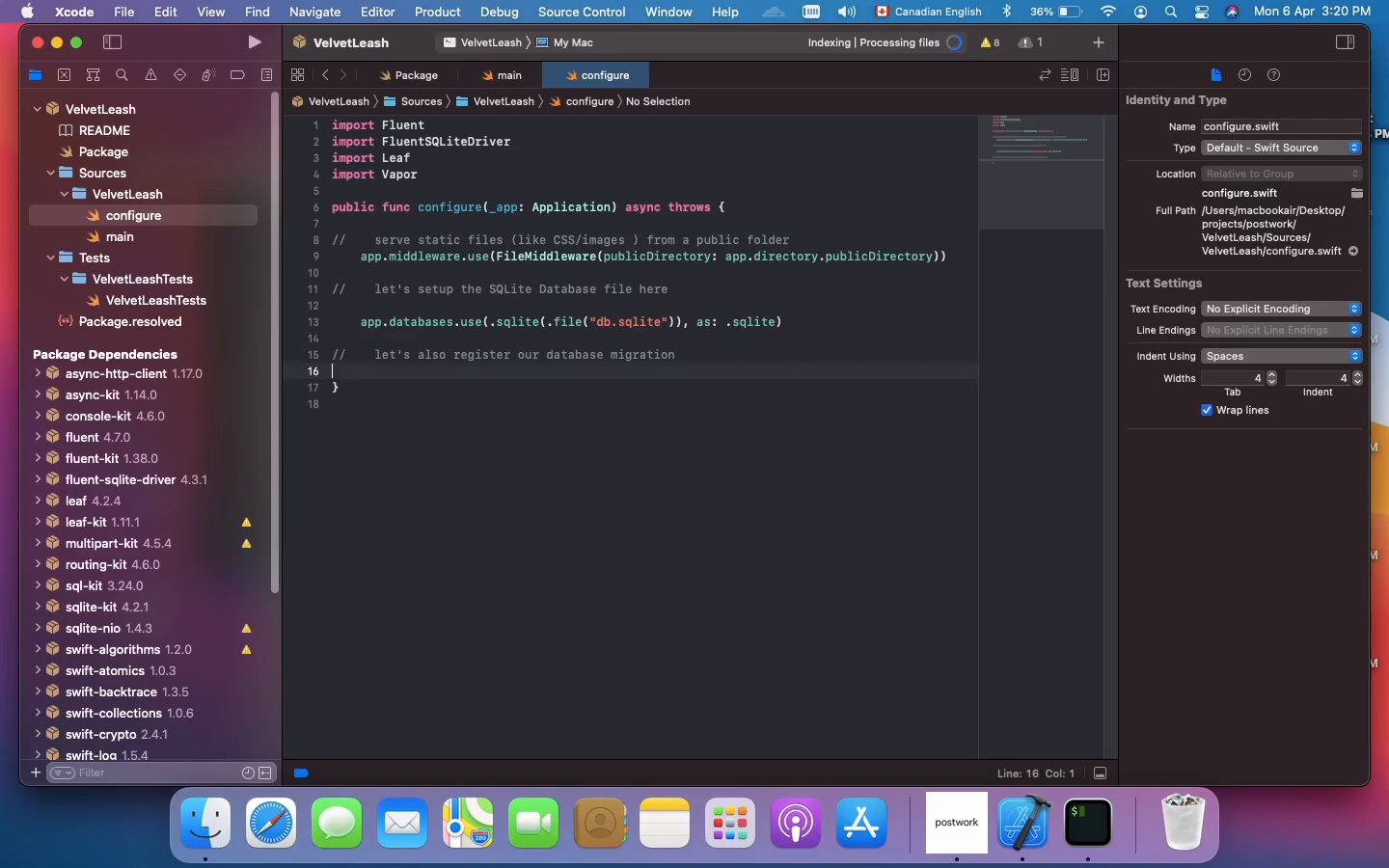 
key(Meta+Slash)
 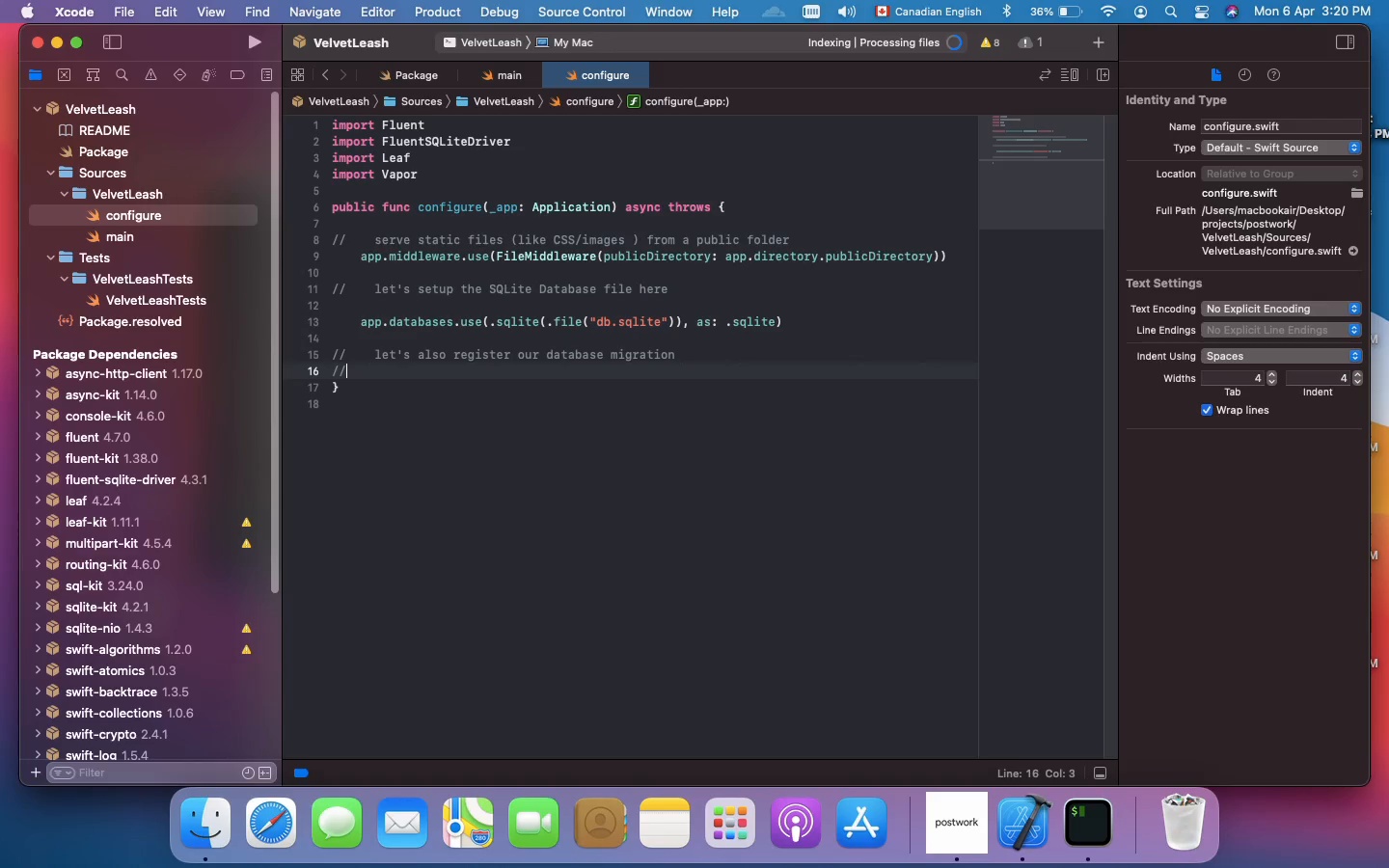 
key(Tab)
type(Todo:- )
 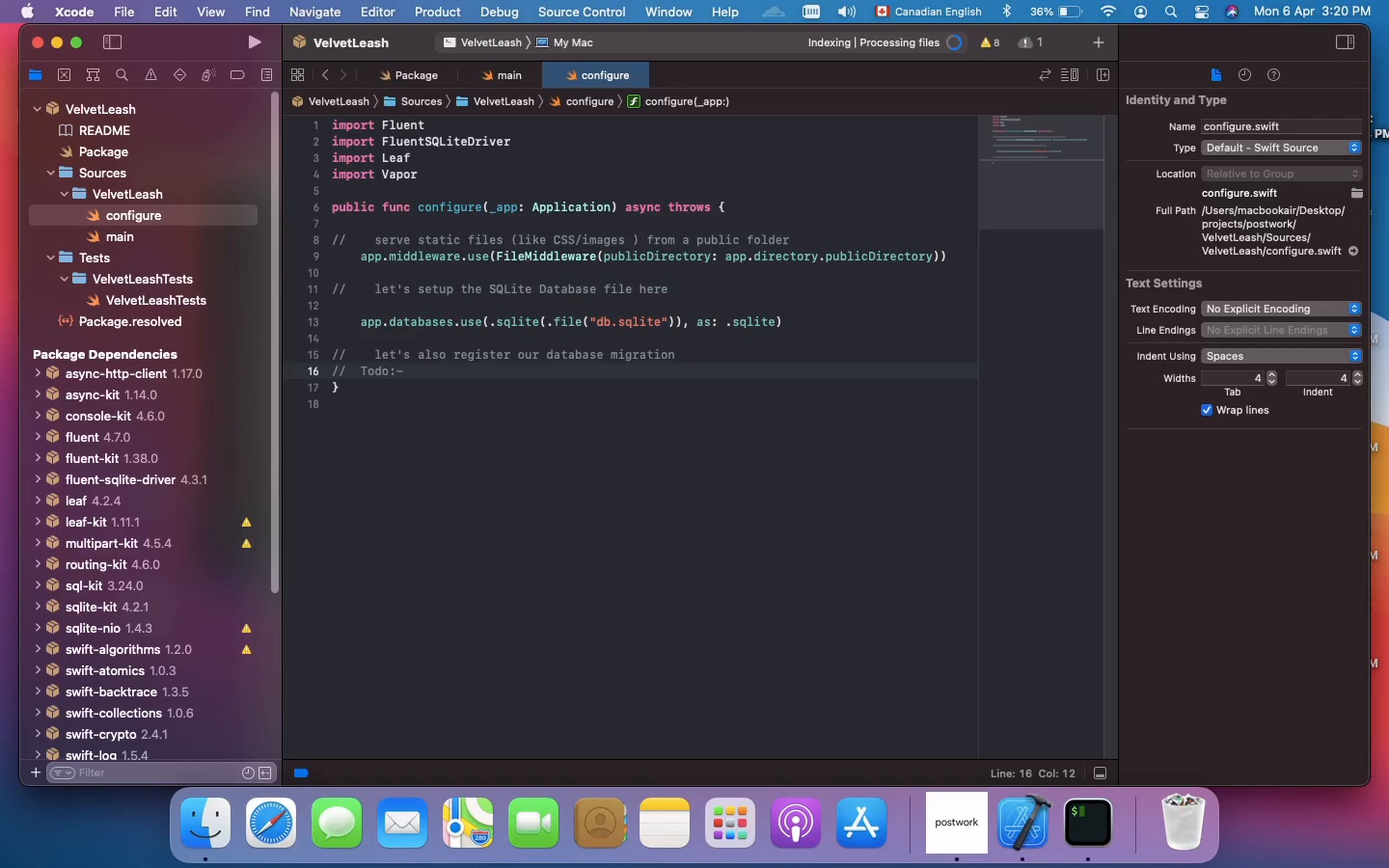 
wait(12.61)
 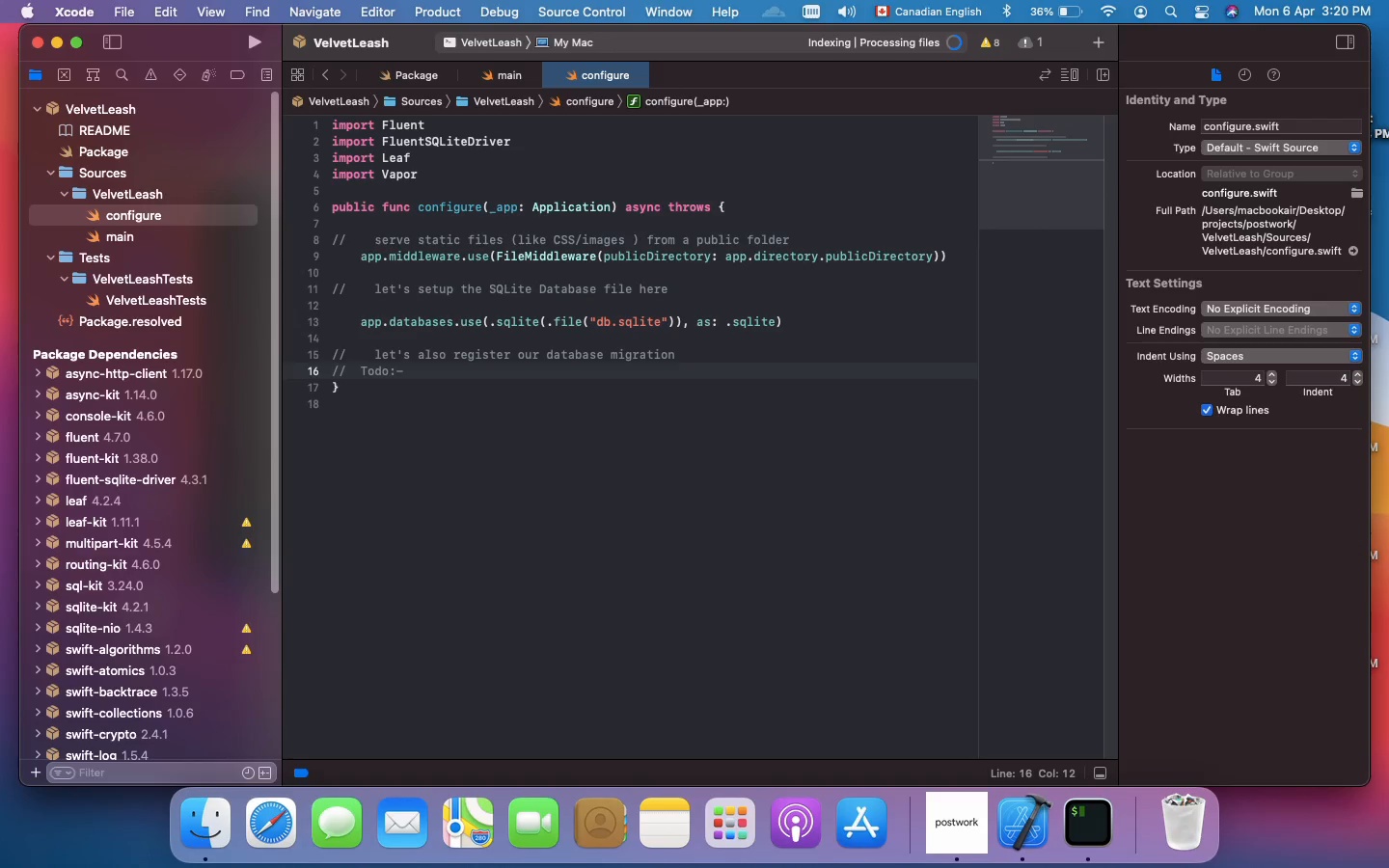 
type(this will im)
key(Backspace)
key(Backspace)
type(fully)
 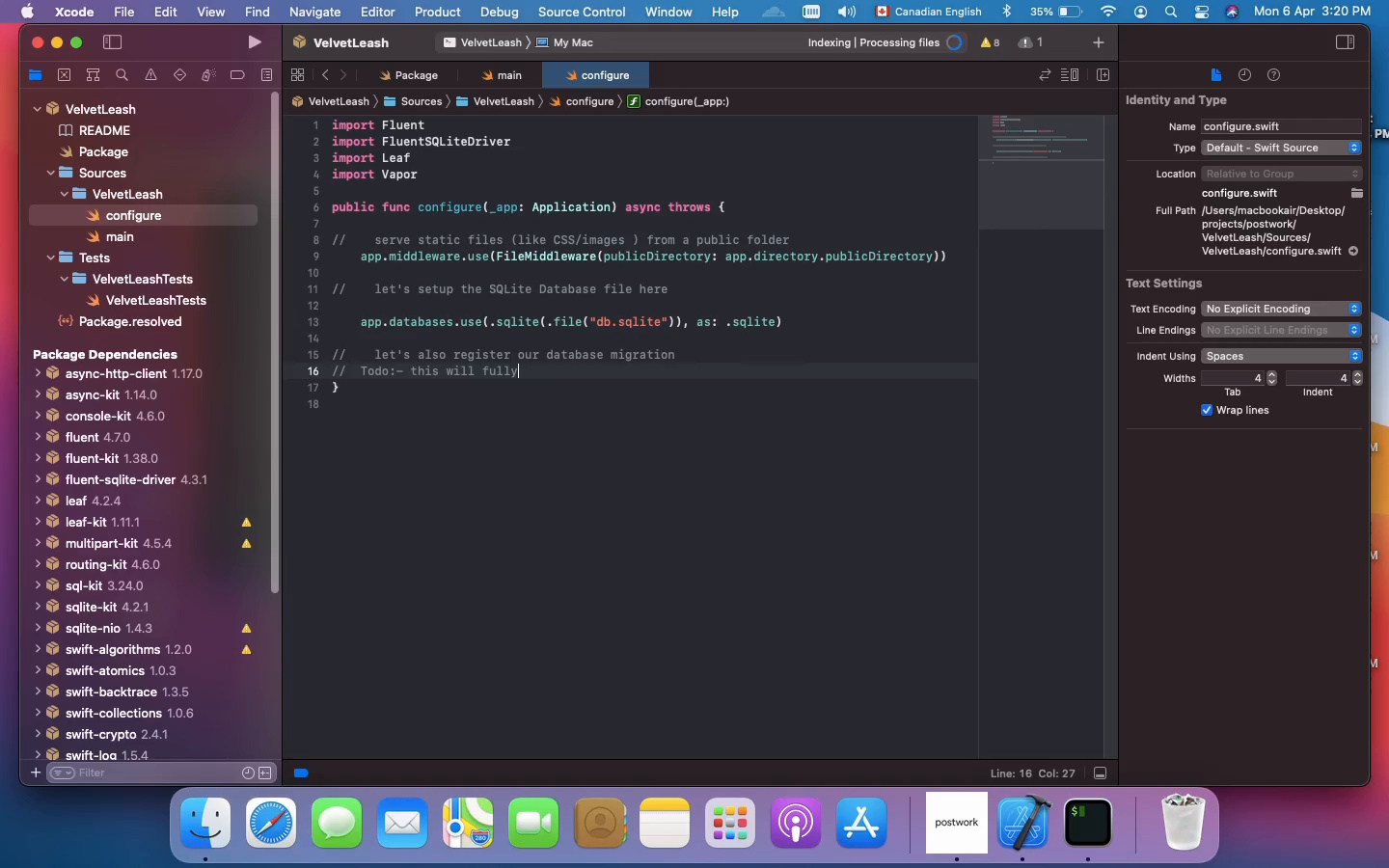 
key(ArrowLeft)
 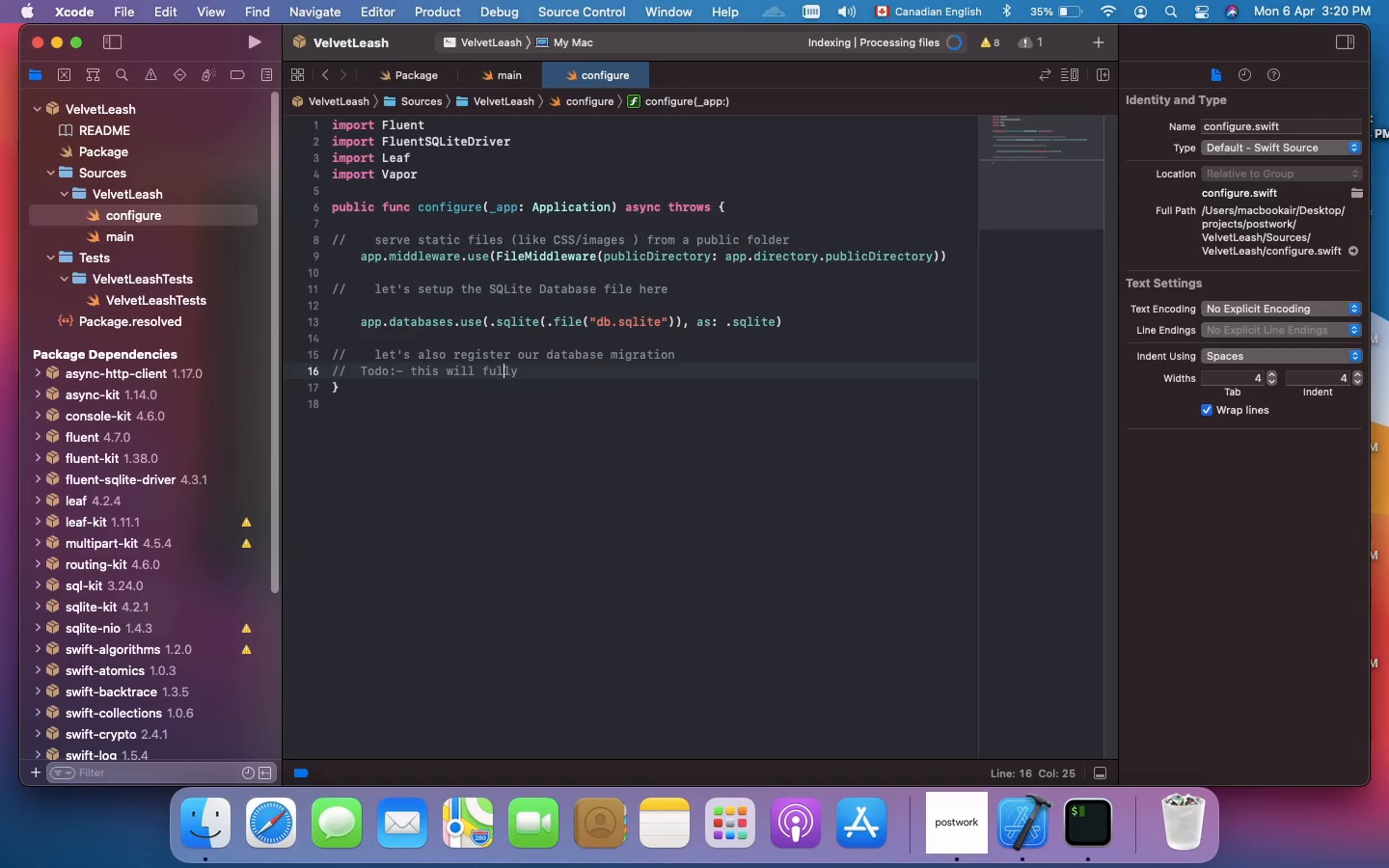 
key(ArrowLeft)
 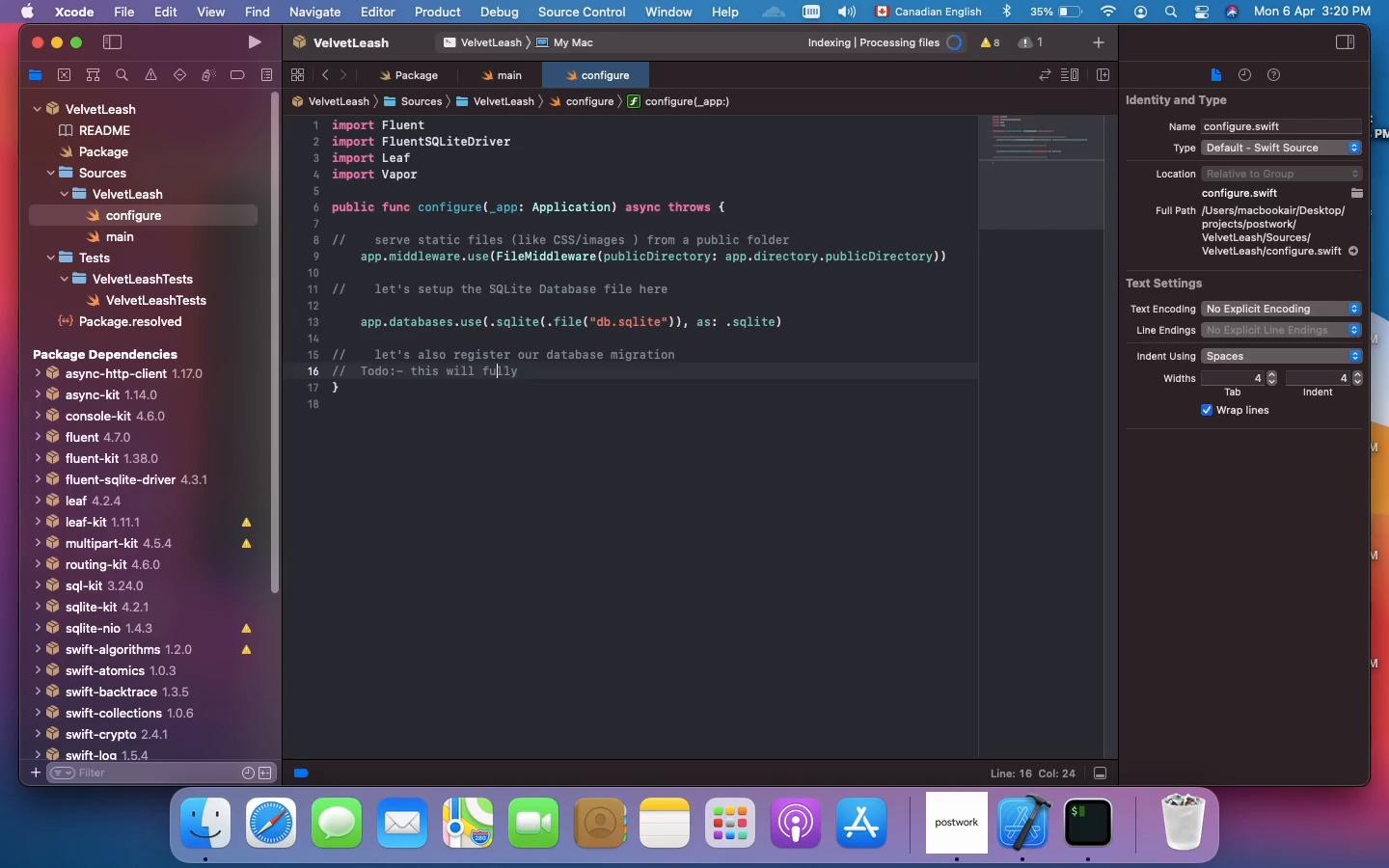 
key(ArrowLeft)
 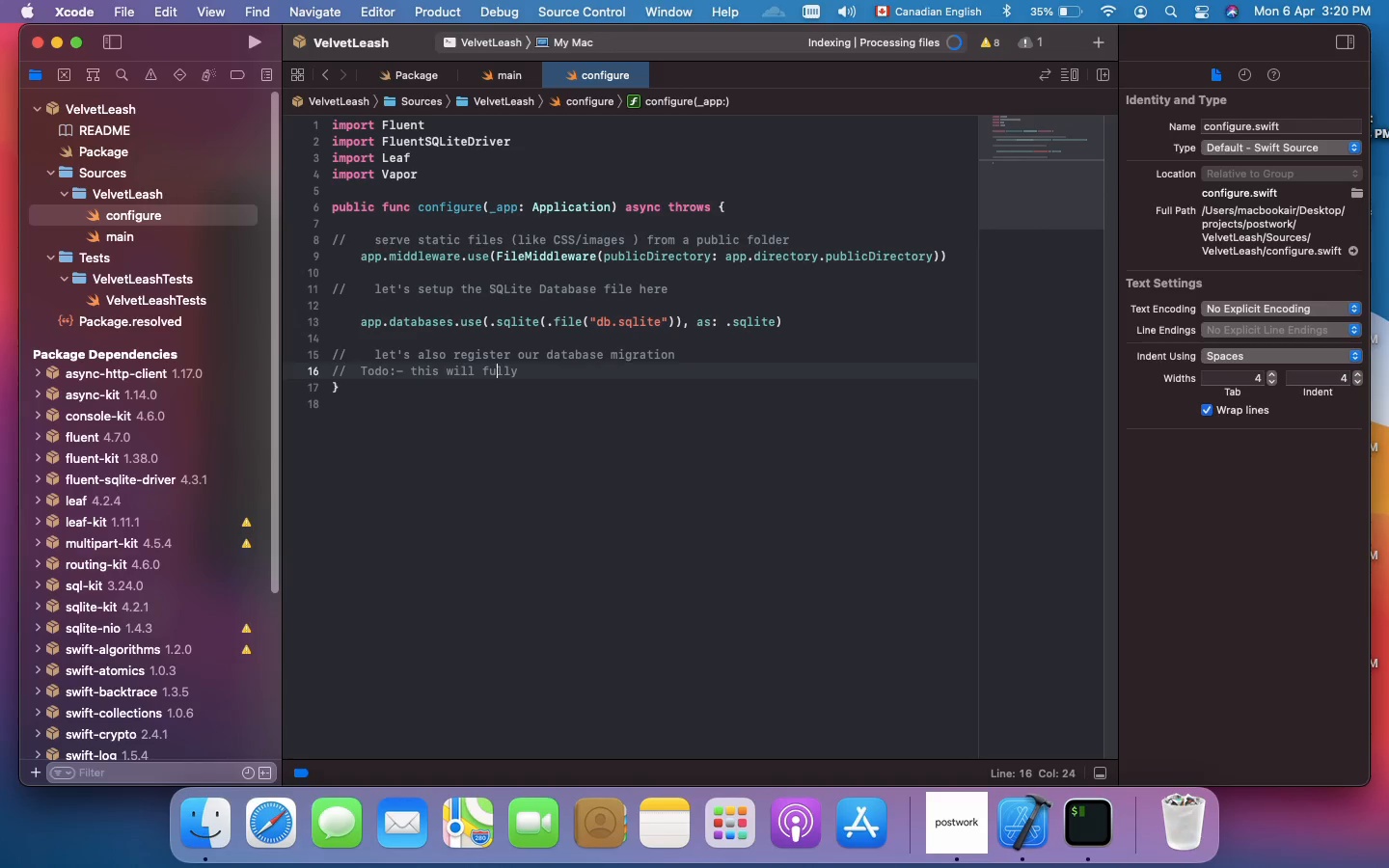 
key(ArrowLeft)
 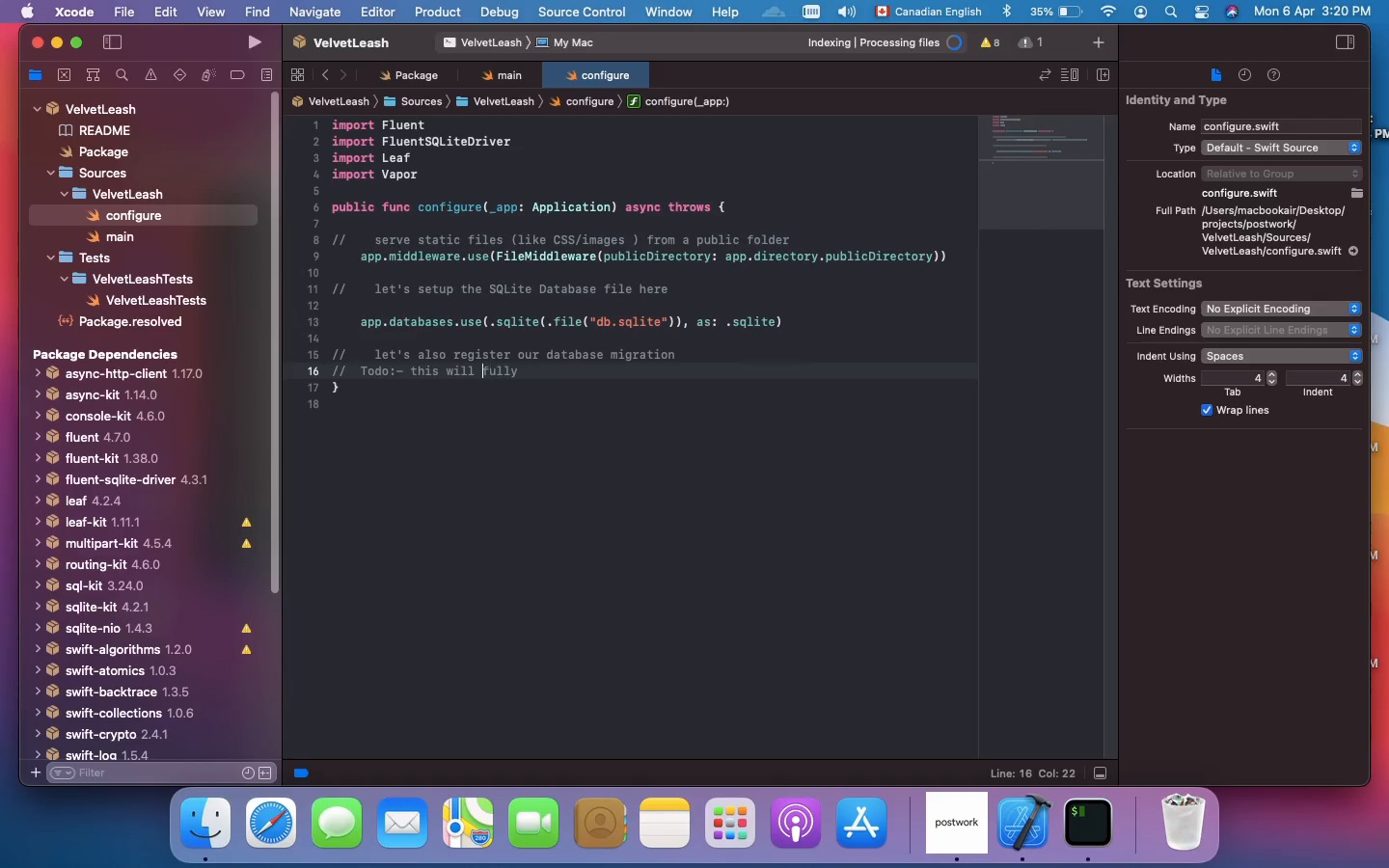 
key(ArrowLeft)
 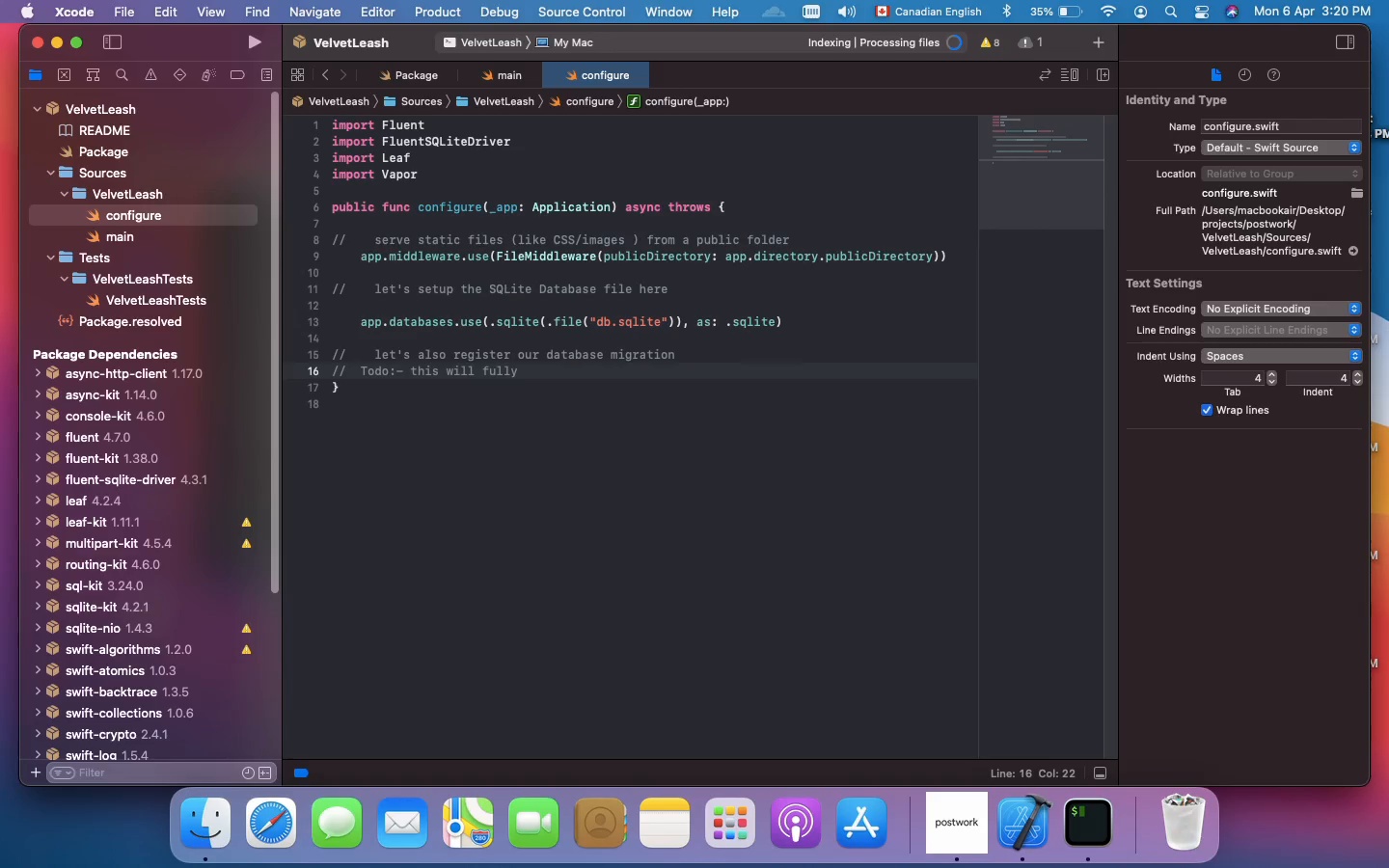 
type(be )
 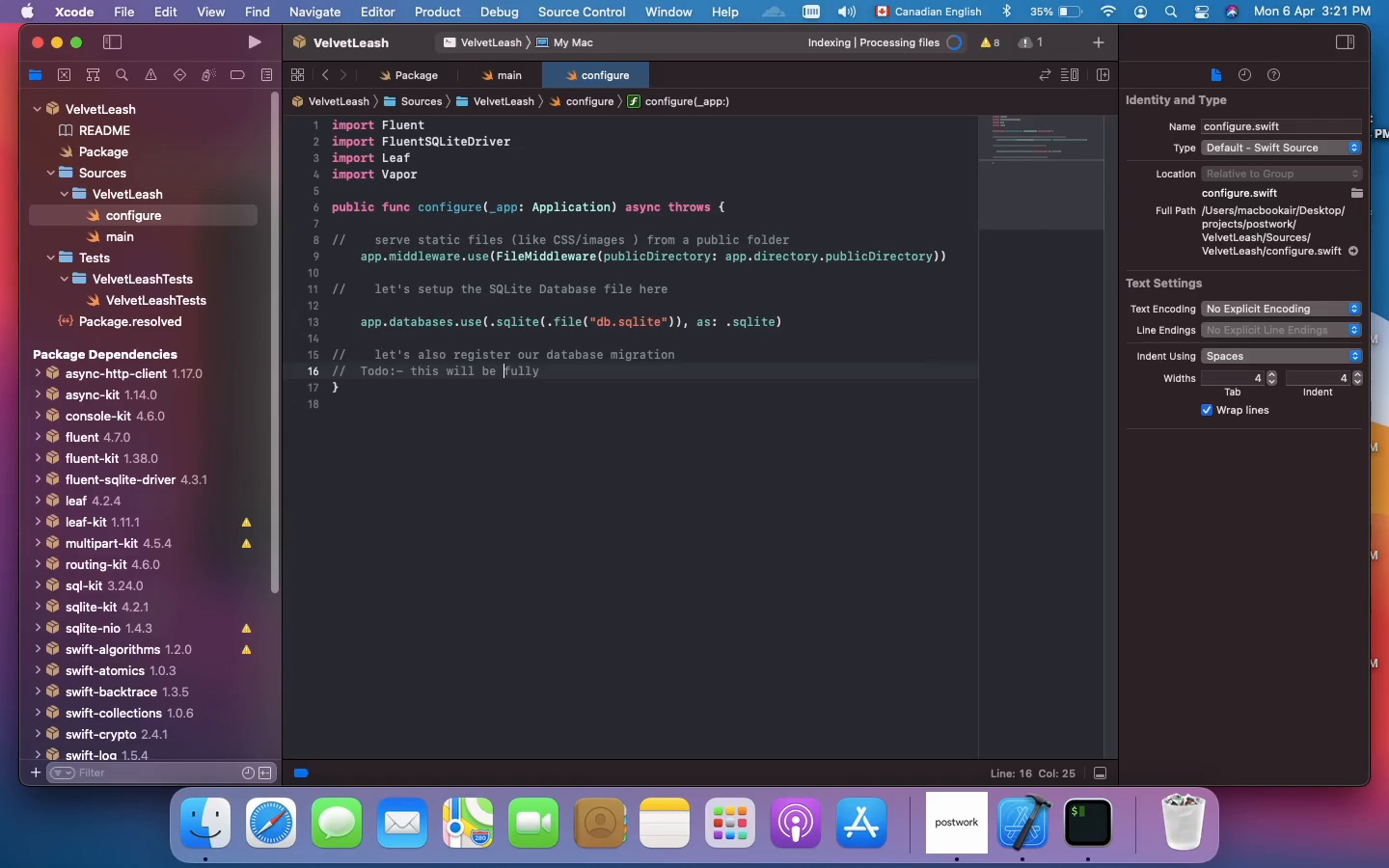 
key(ArrowRight)
 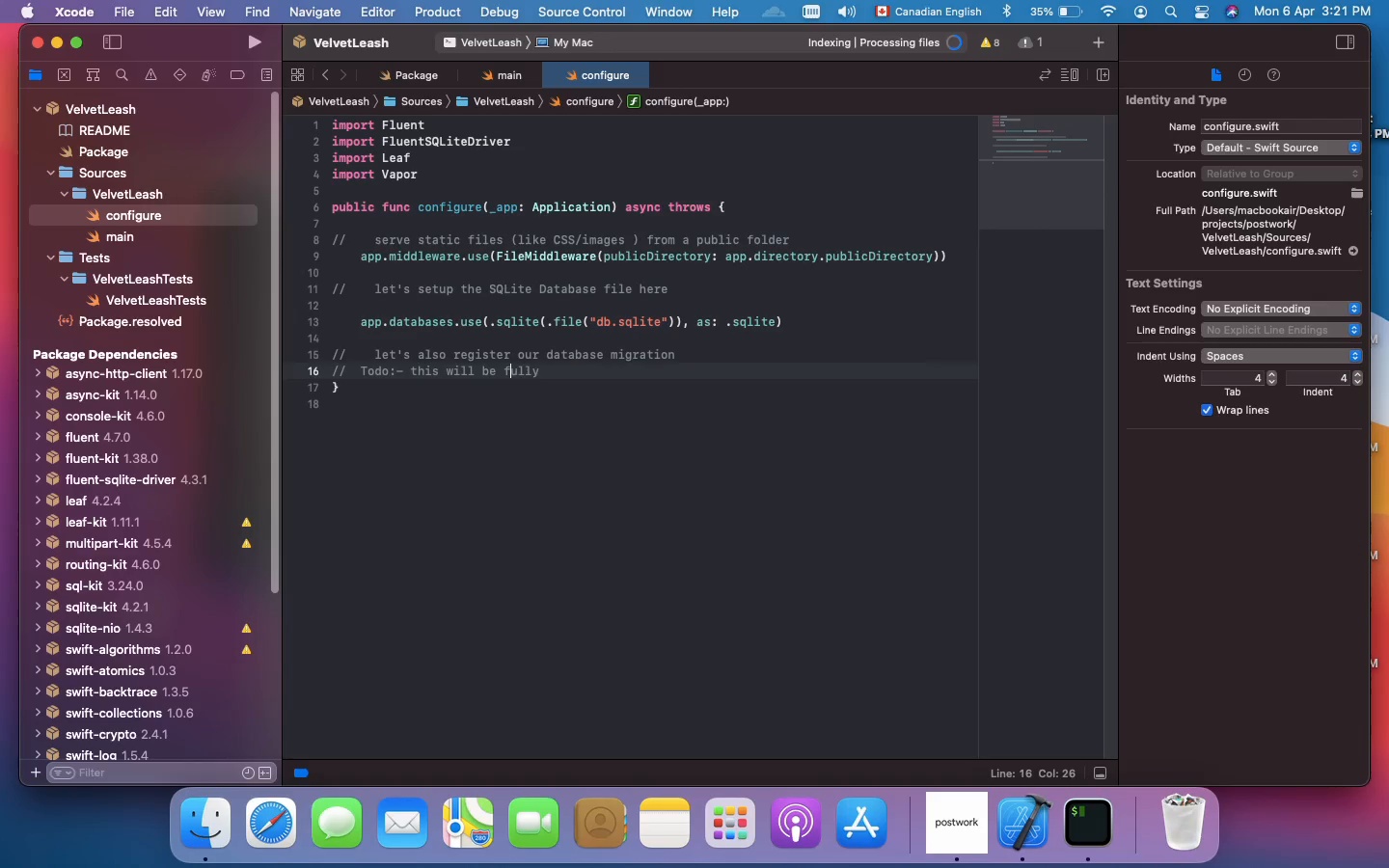 
key(ArrowRight)
 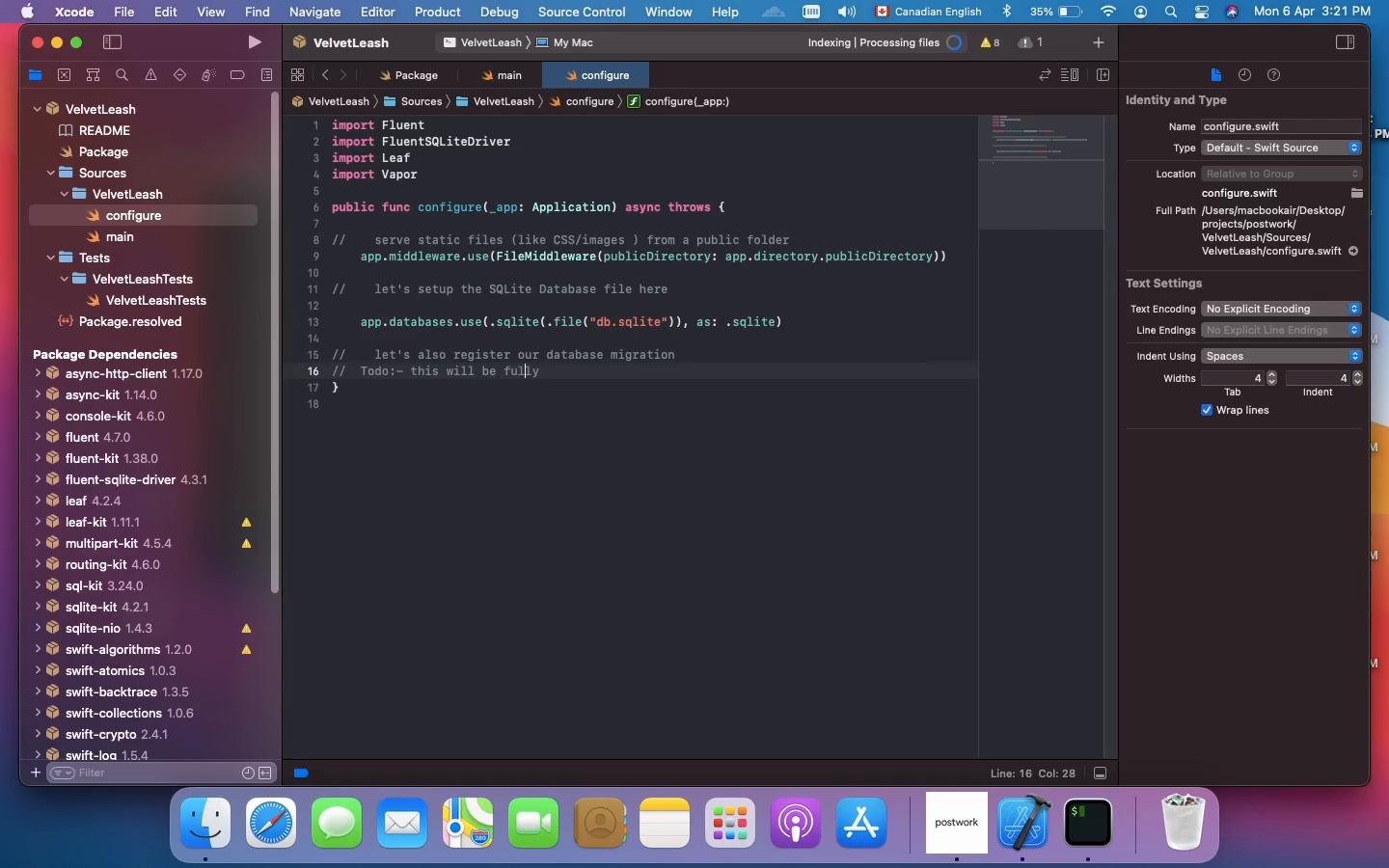 
key(ArrowRight)
 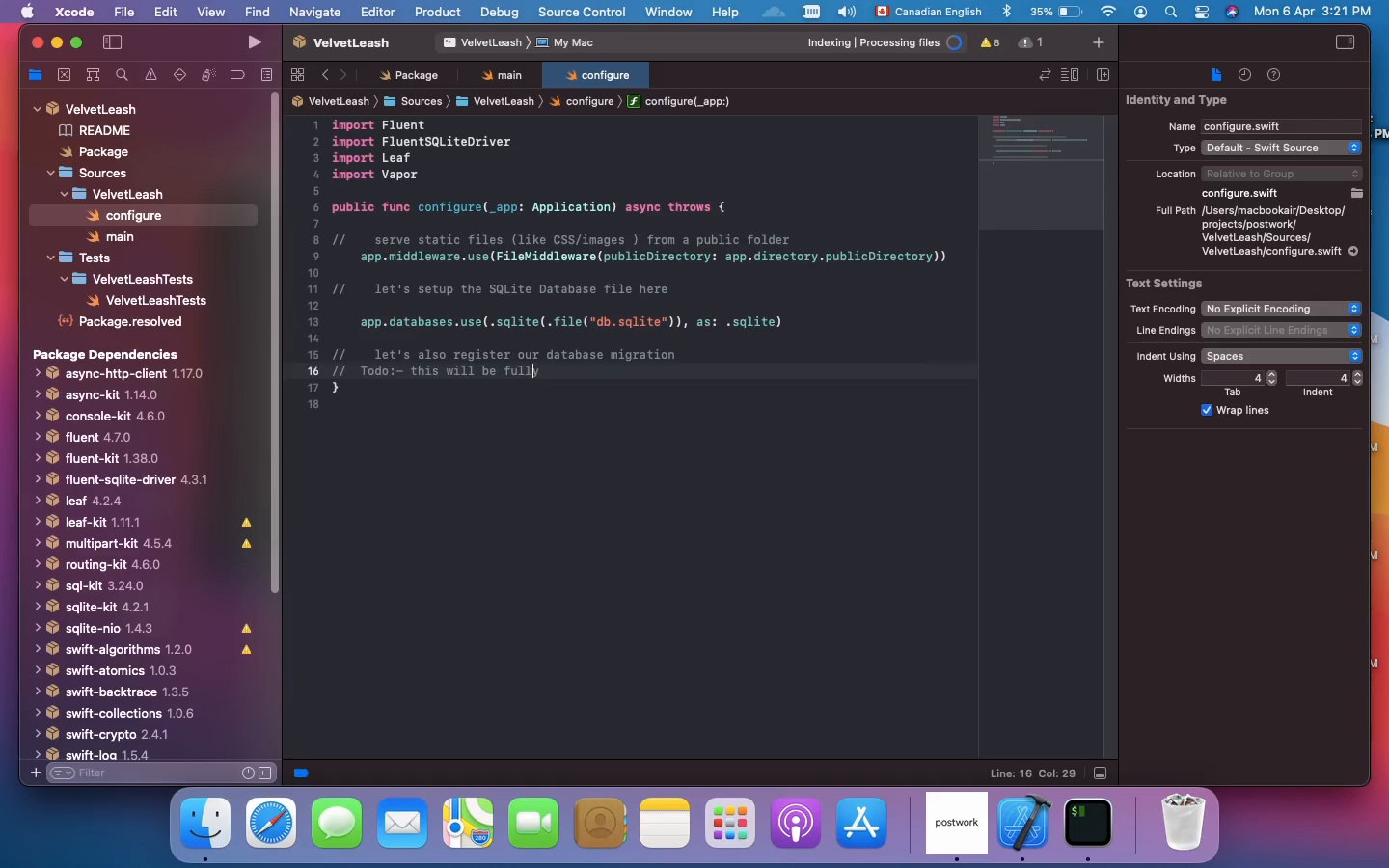 
key(ArrowRight)
 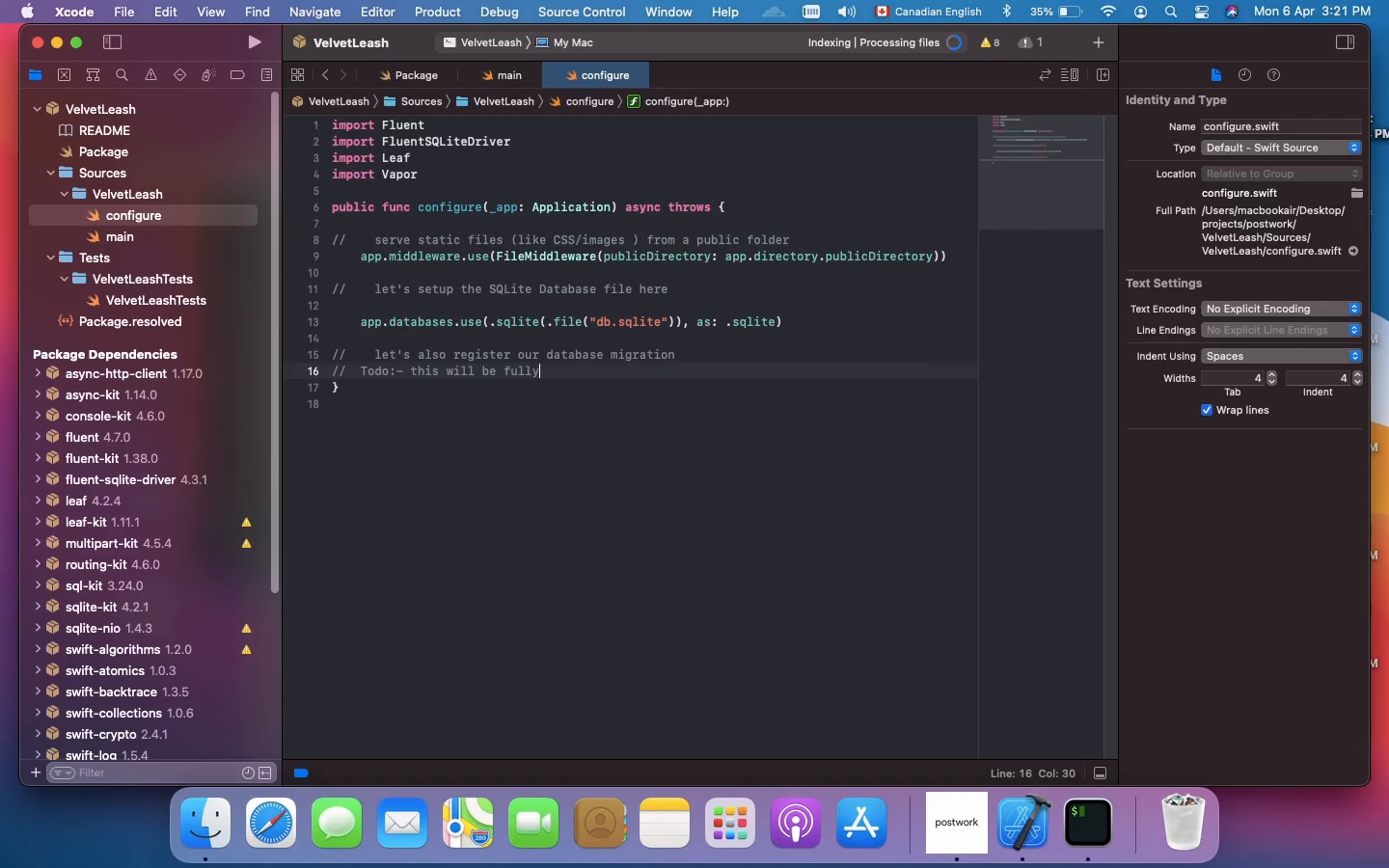 
key(ArrowRight)
 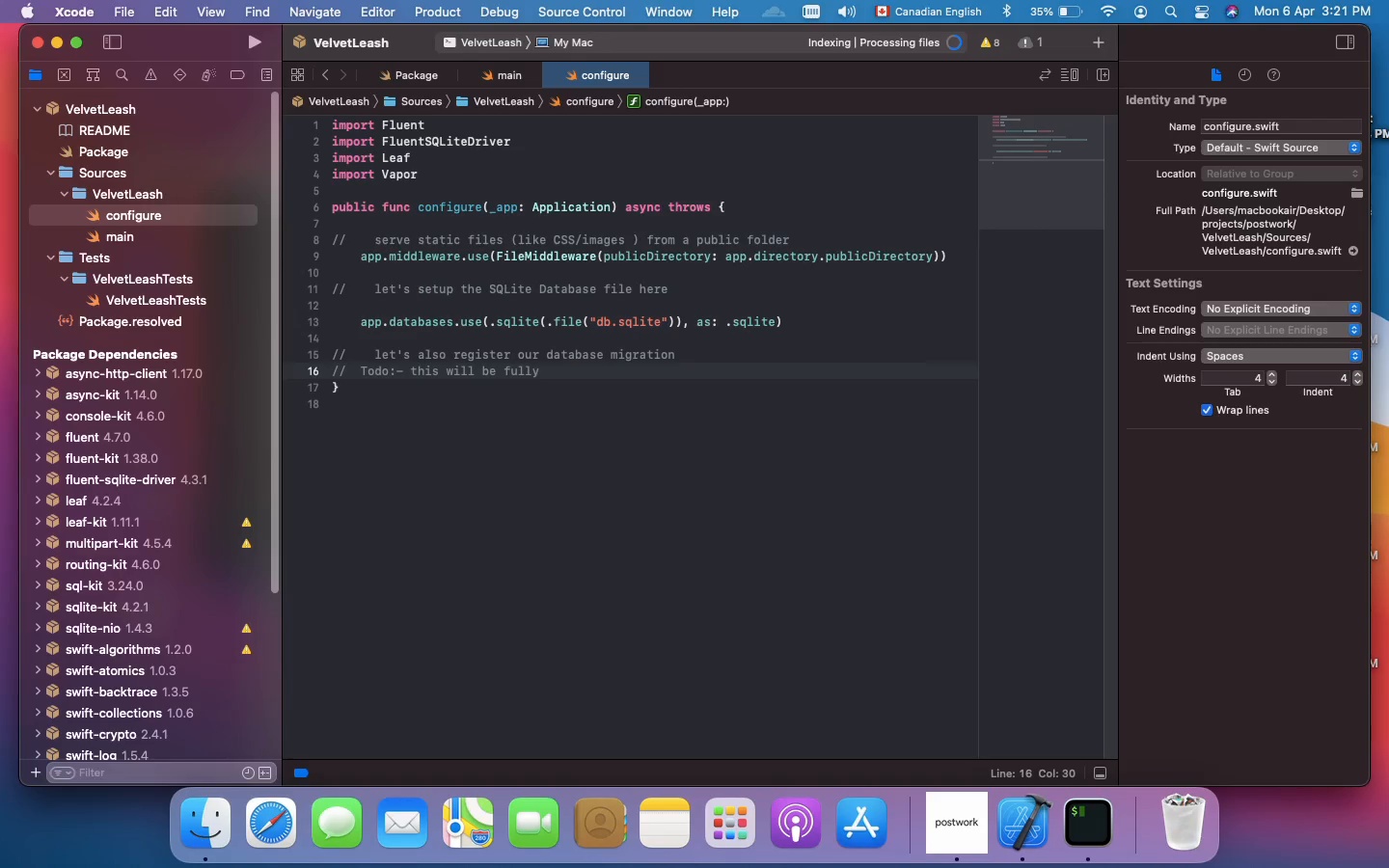 
type( implemented latter in)
key(Backspace)
key(Backspace)
key(Backspace)
 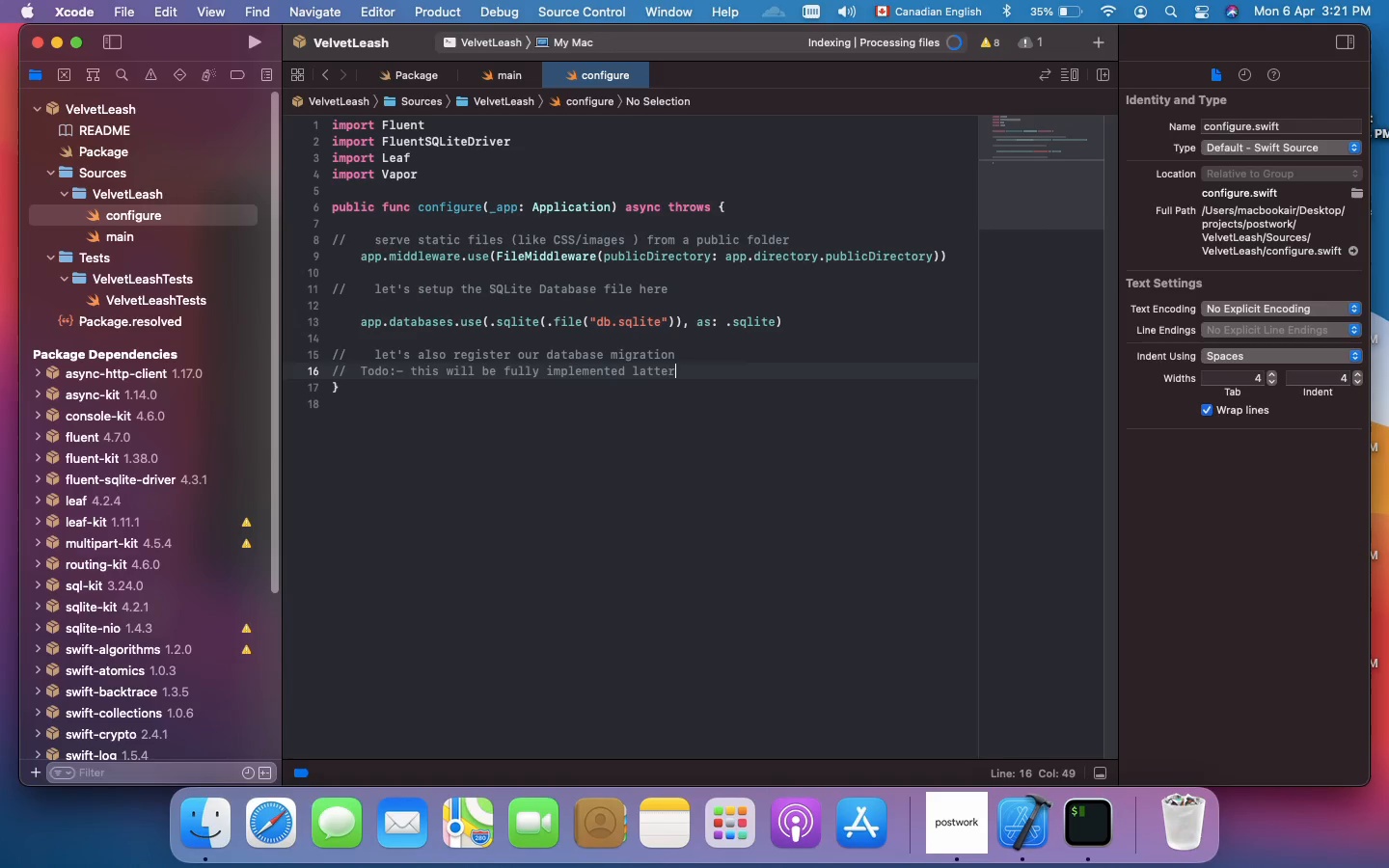 
key(Enter)
 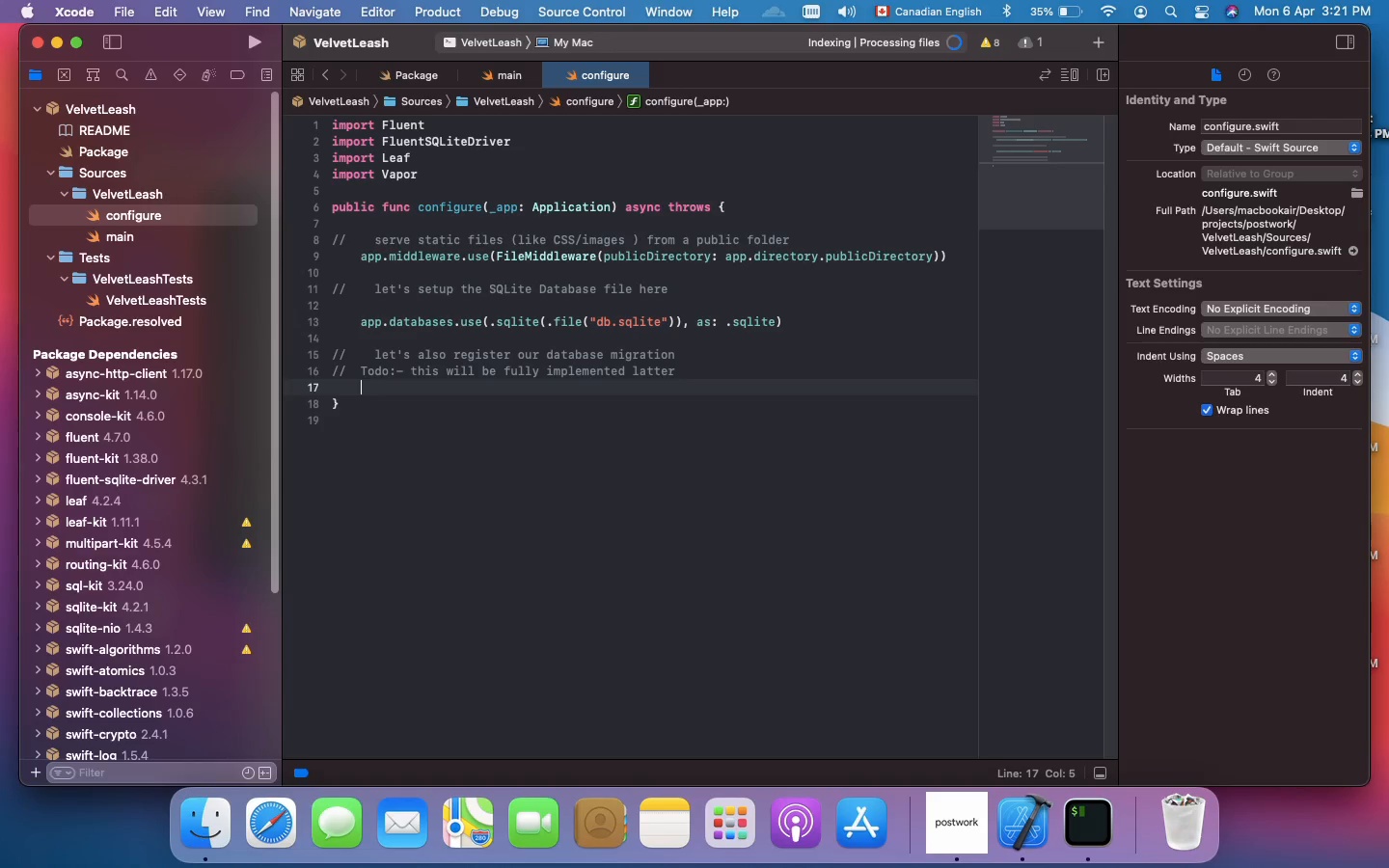 
wait(5.05)
 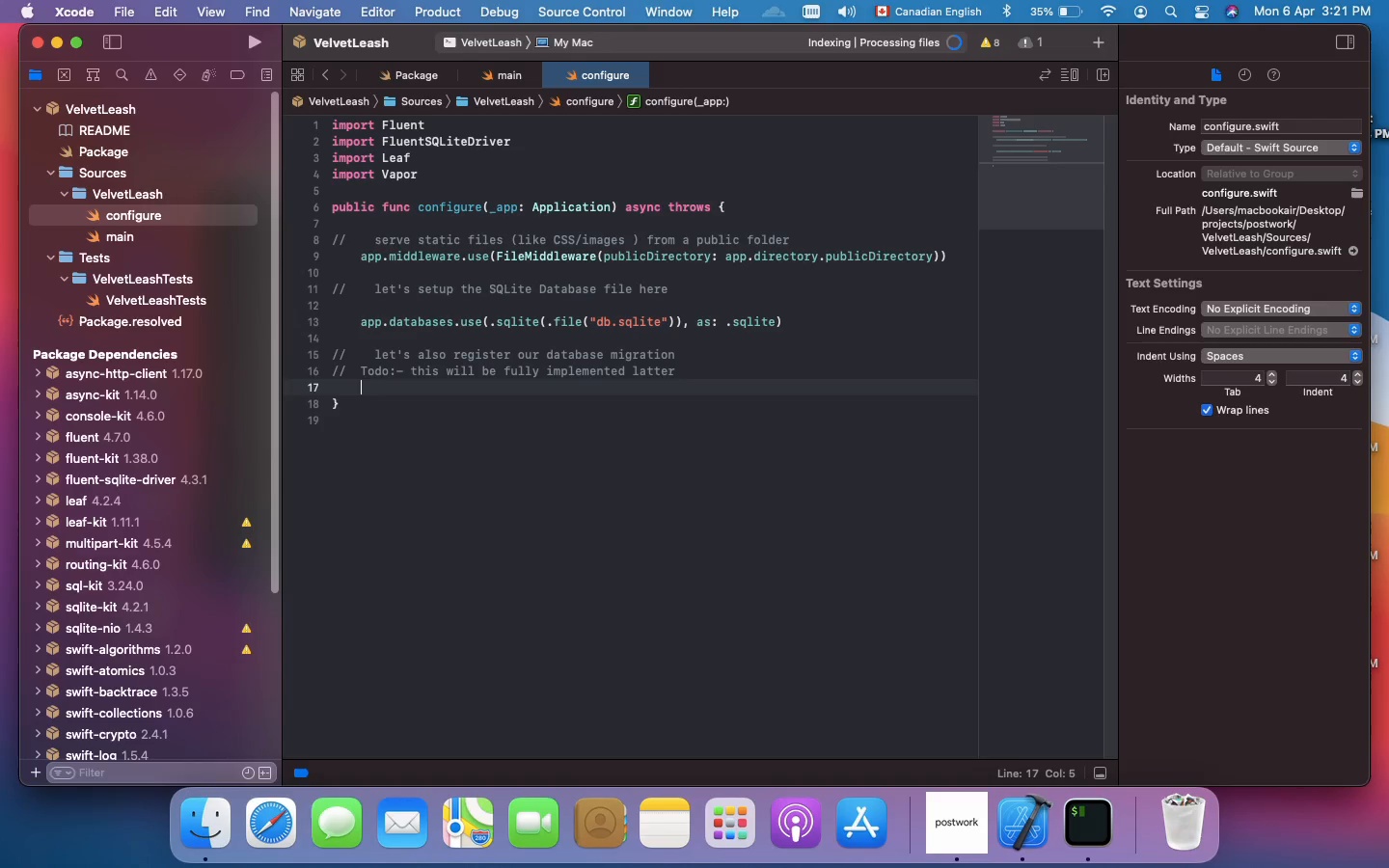 
type(app.migrations.add()
 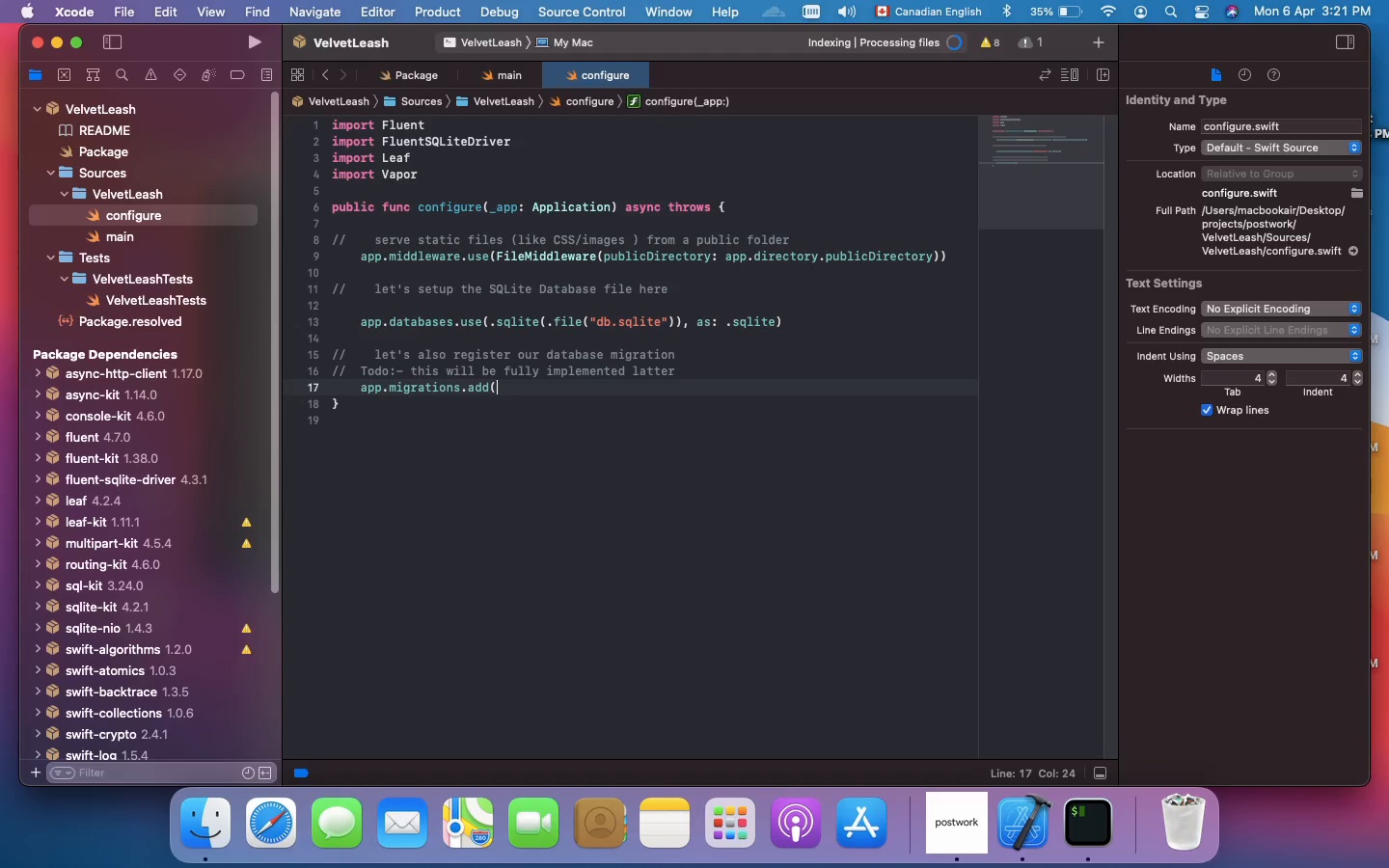 
wait(7.39)
 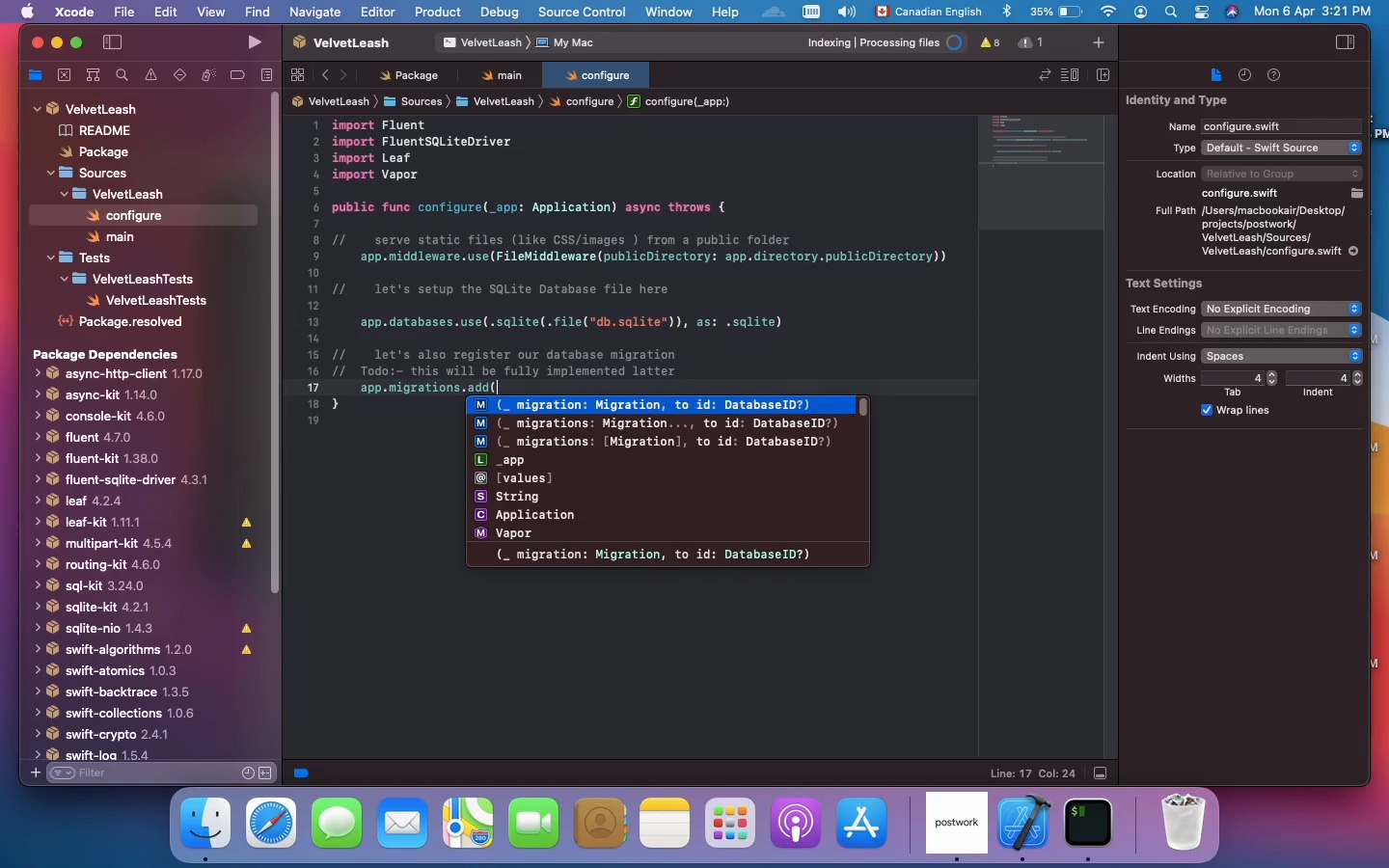 
type(CreateReport())
 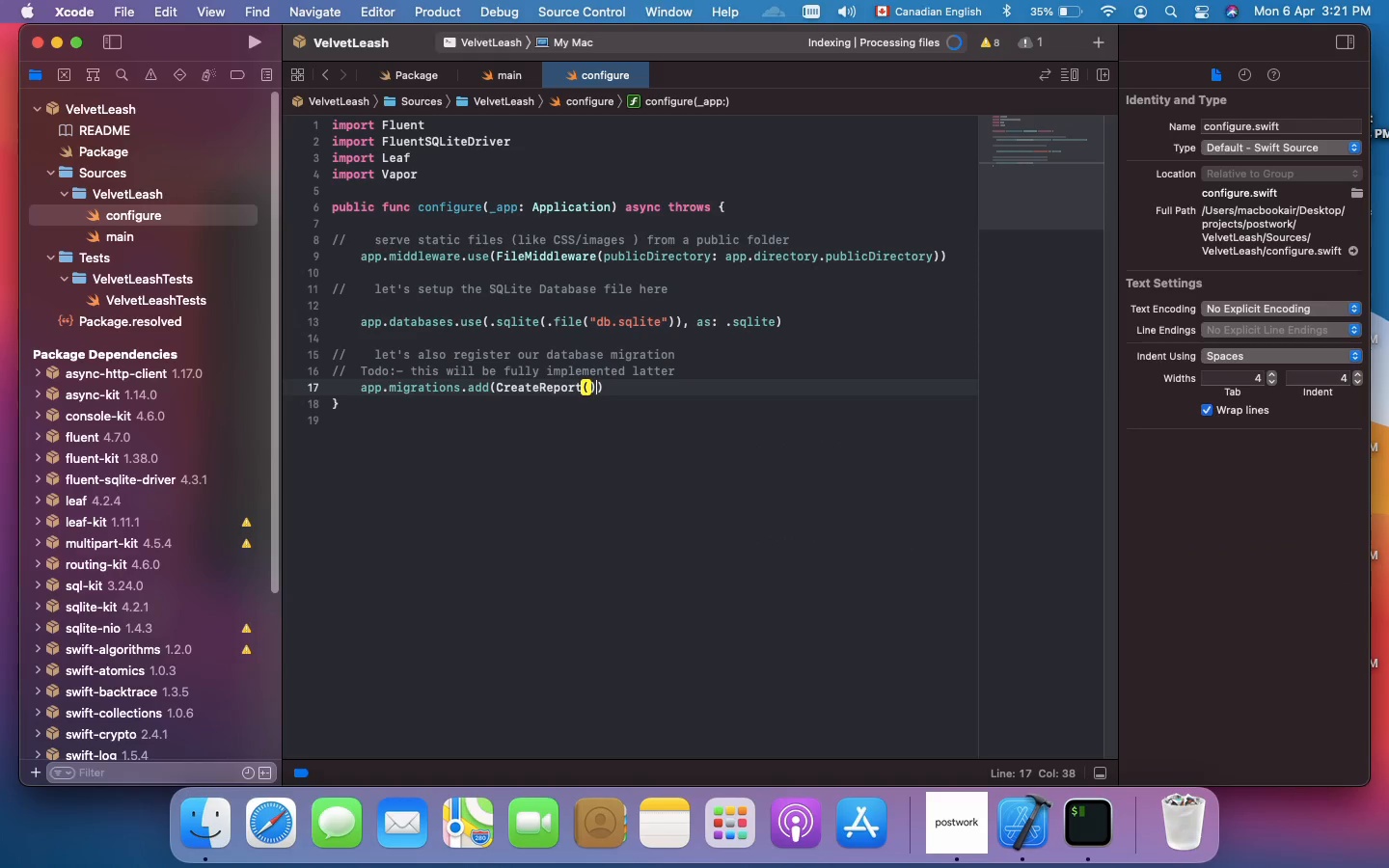 
wait(7.29)
 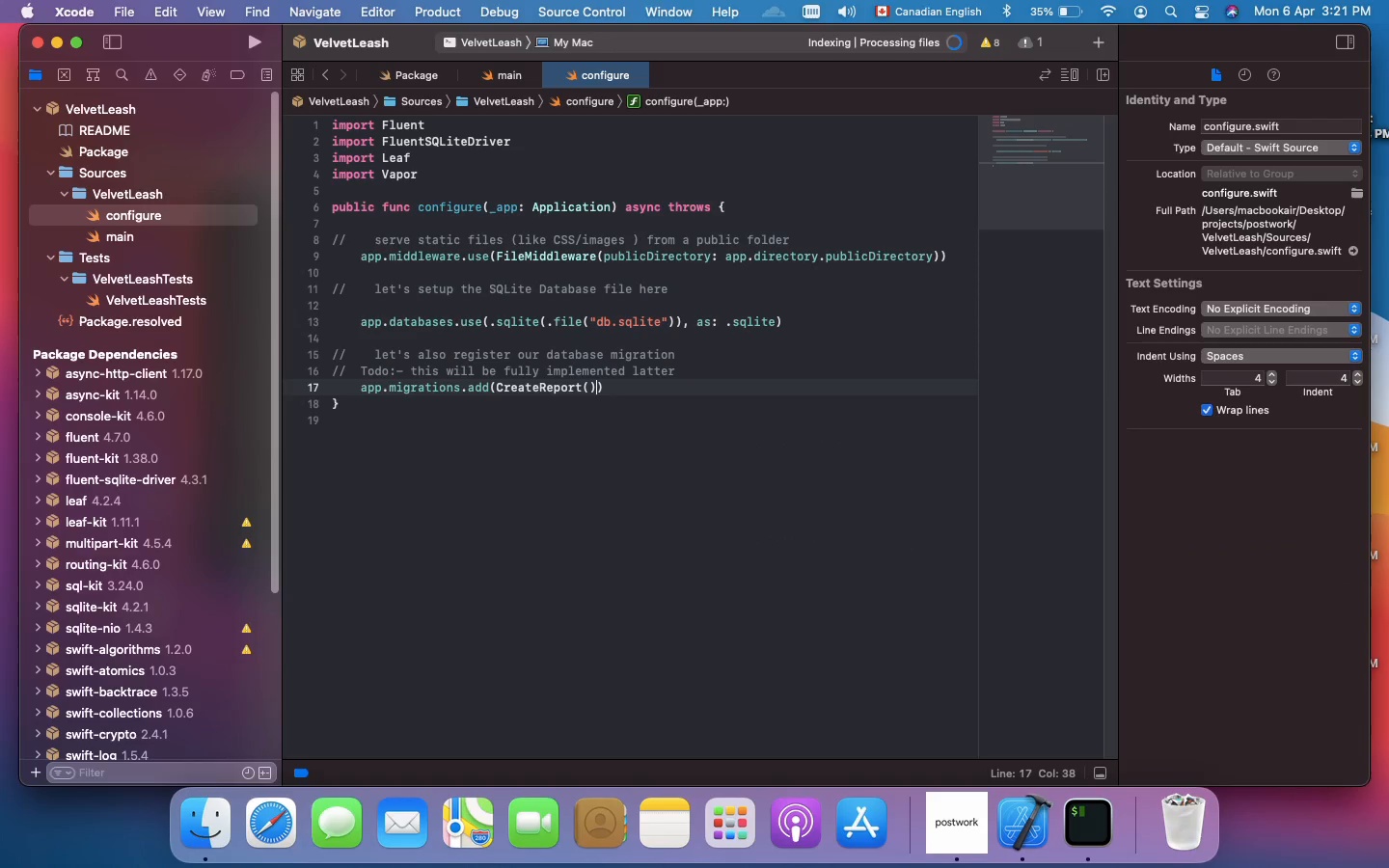 
key(ArrowRight)
 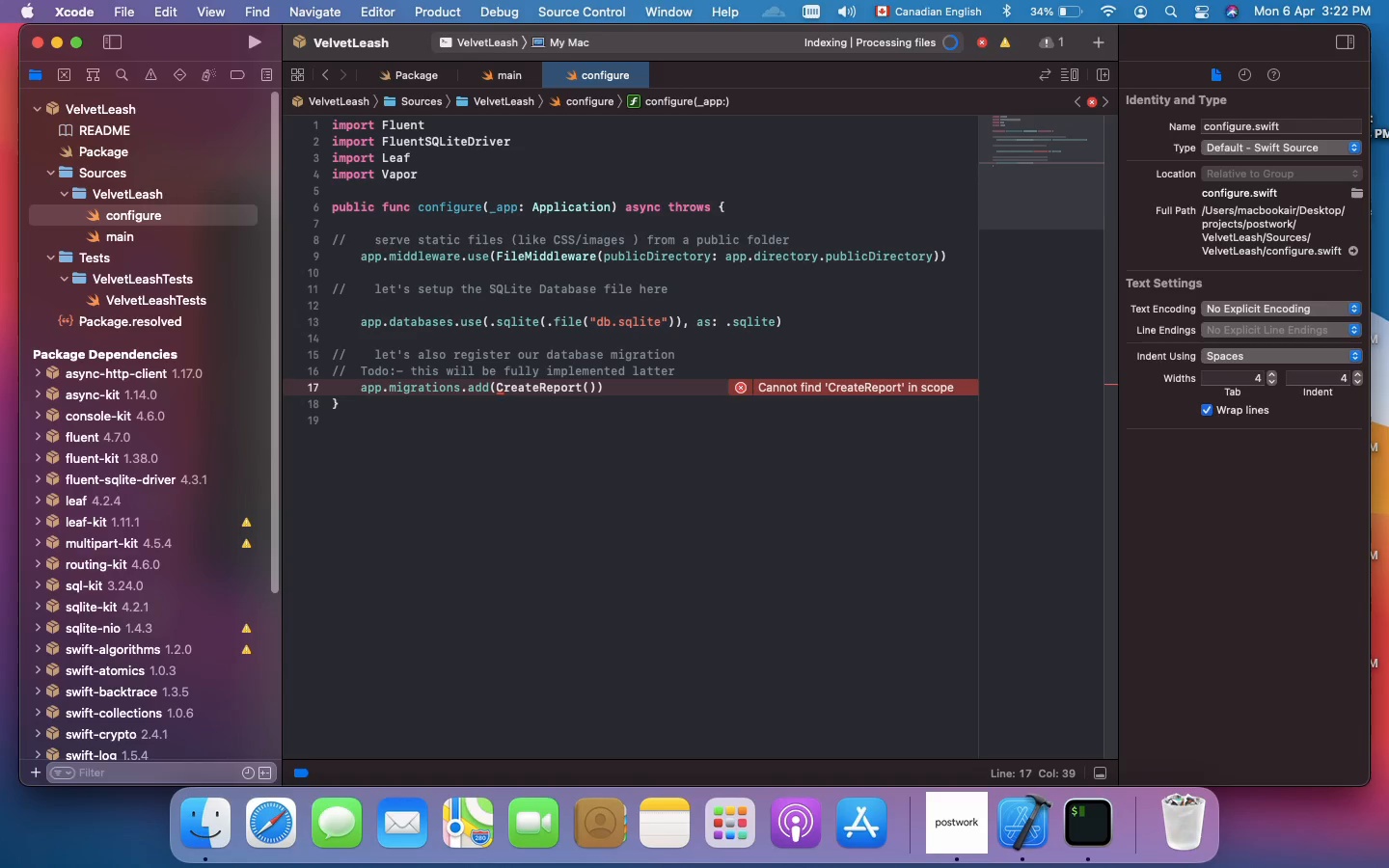 
wait(14.63)
 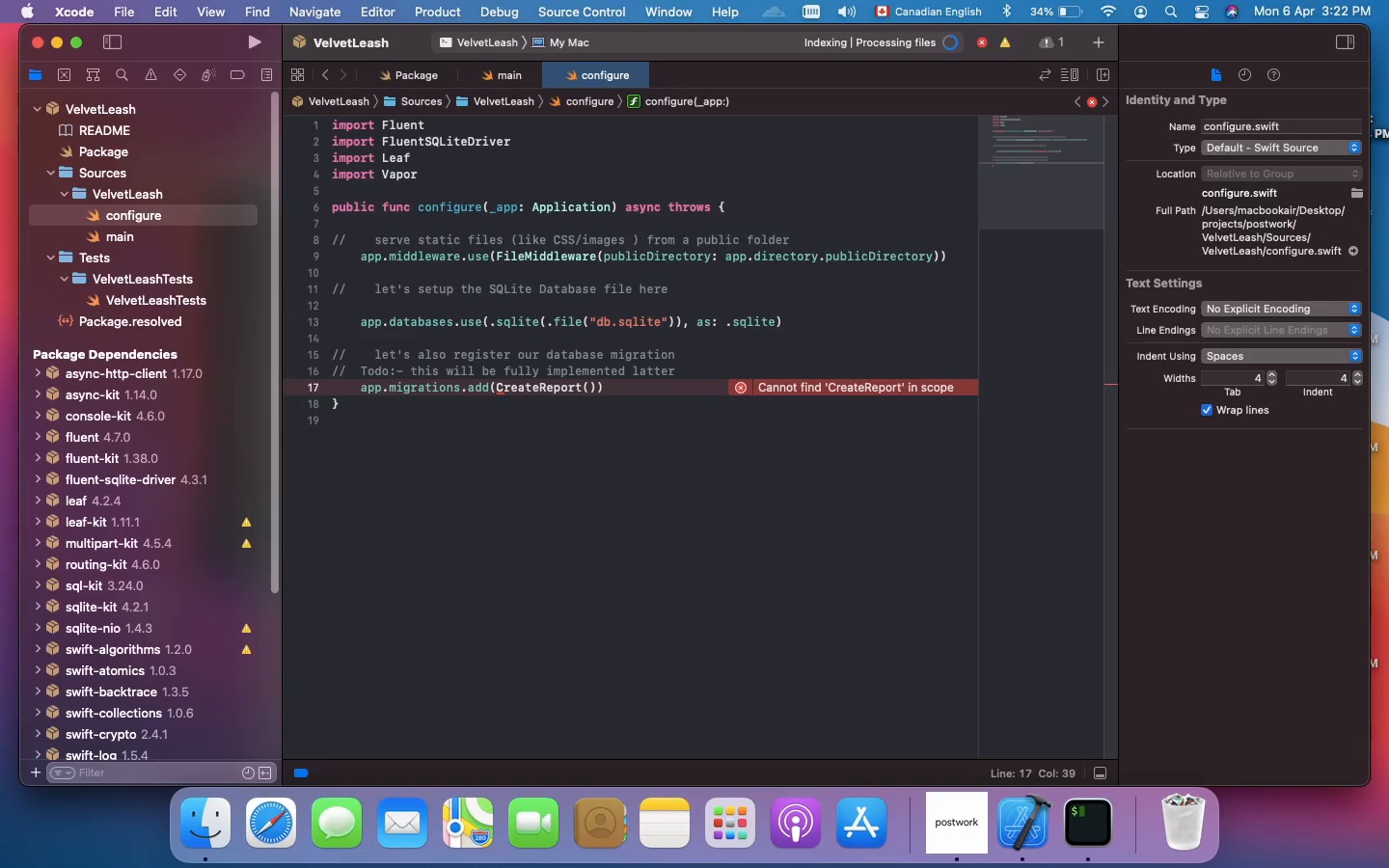 
key(Meta+Slash)
 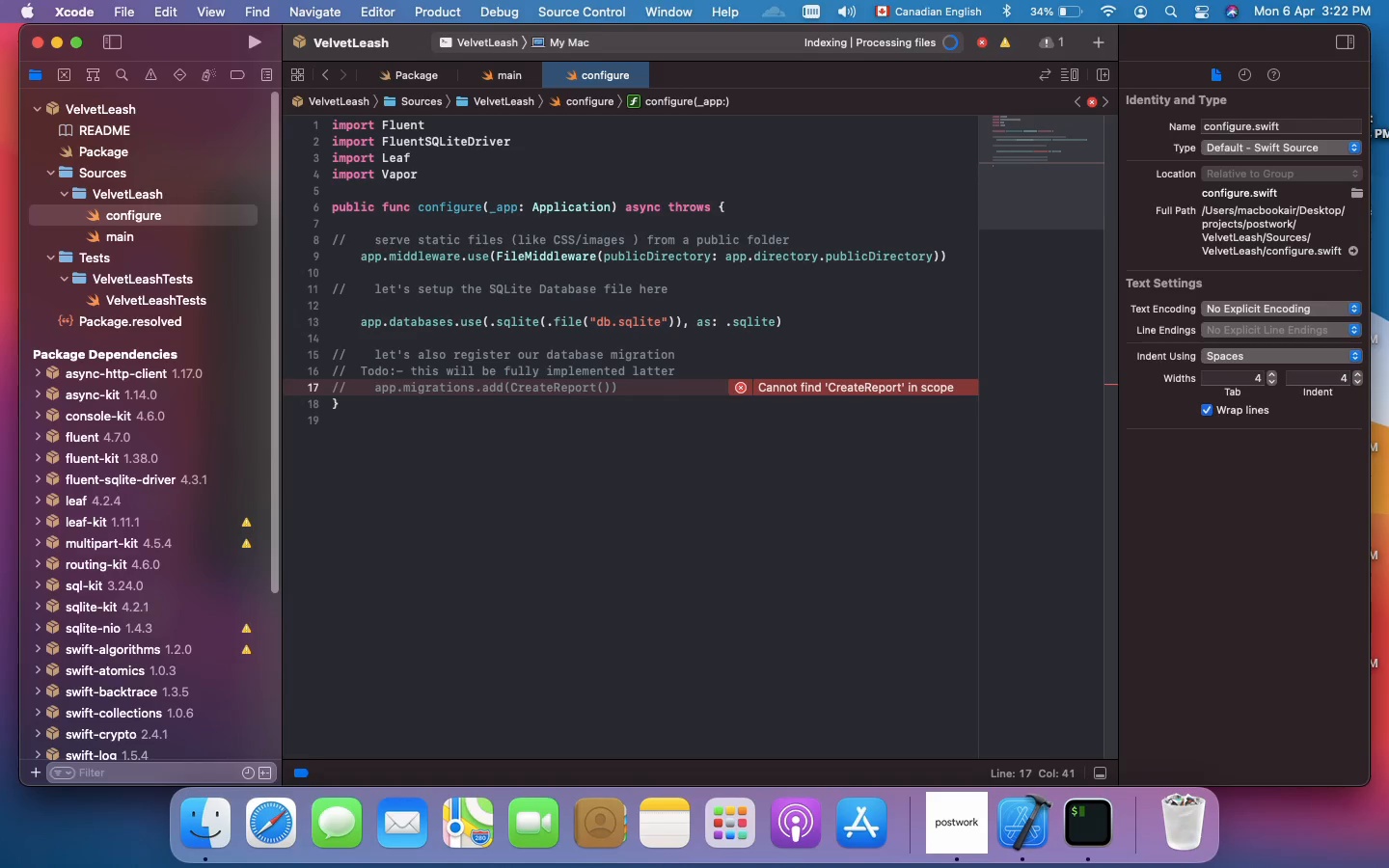 
key(Enter)
 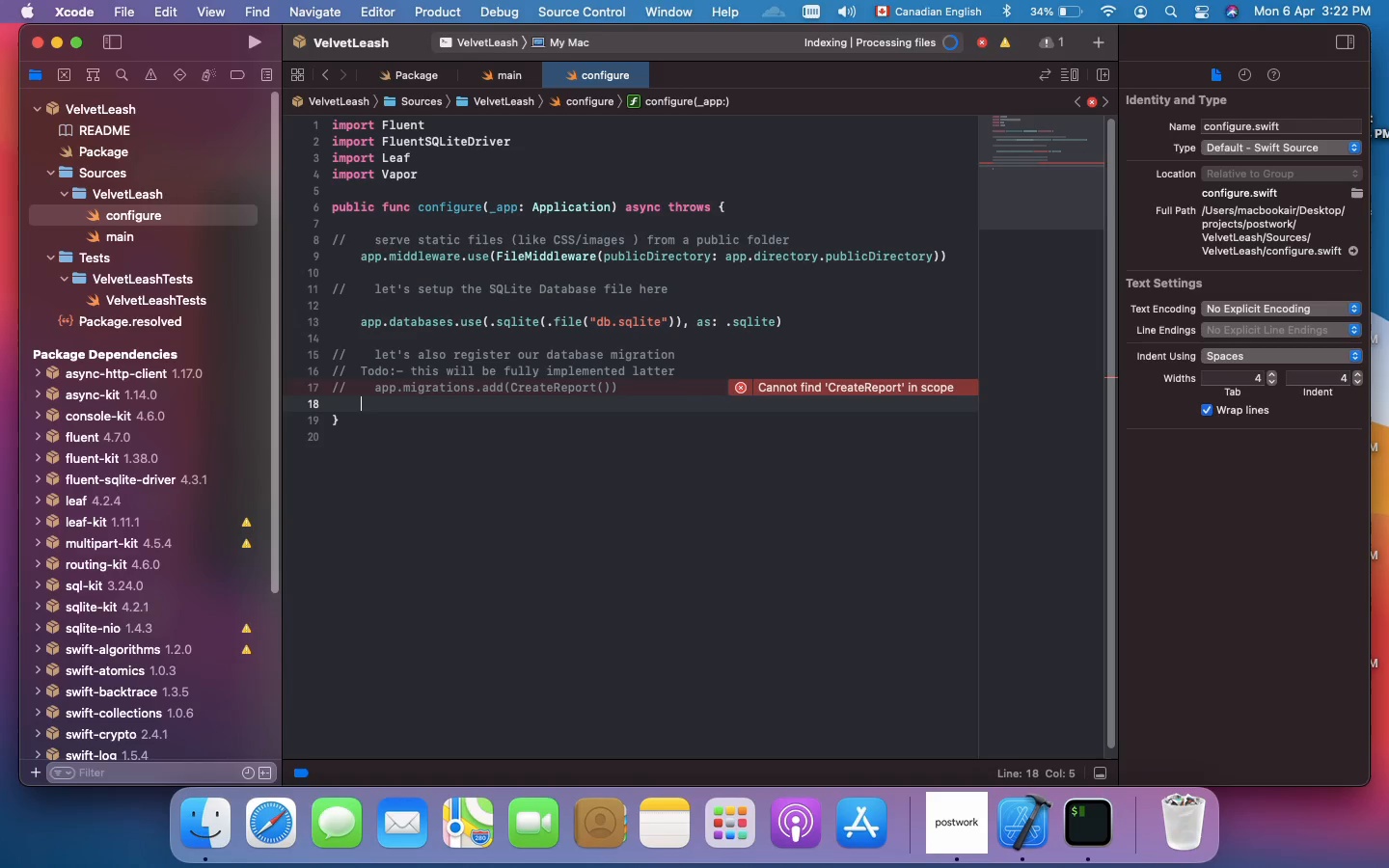 
key(Meta+Slash)
 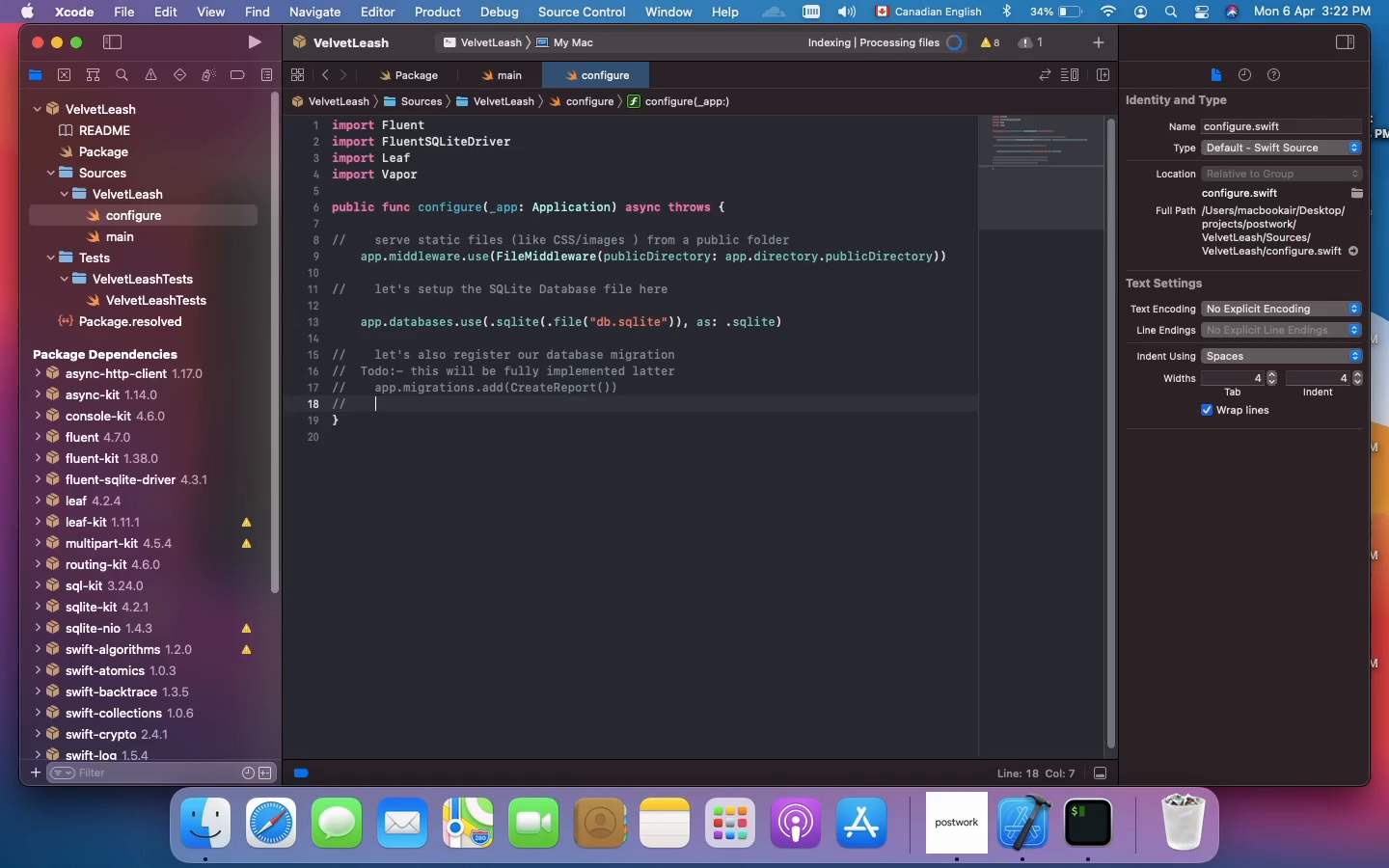 
type(automatically)
 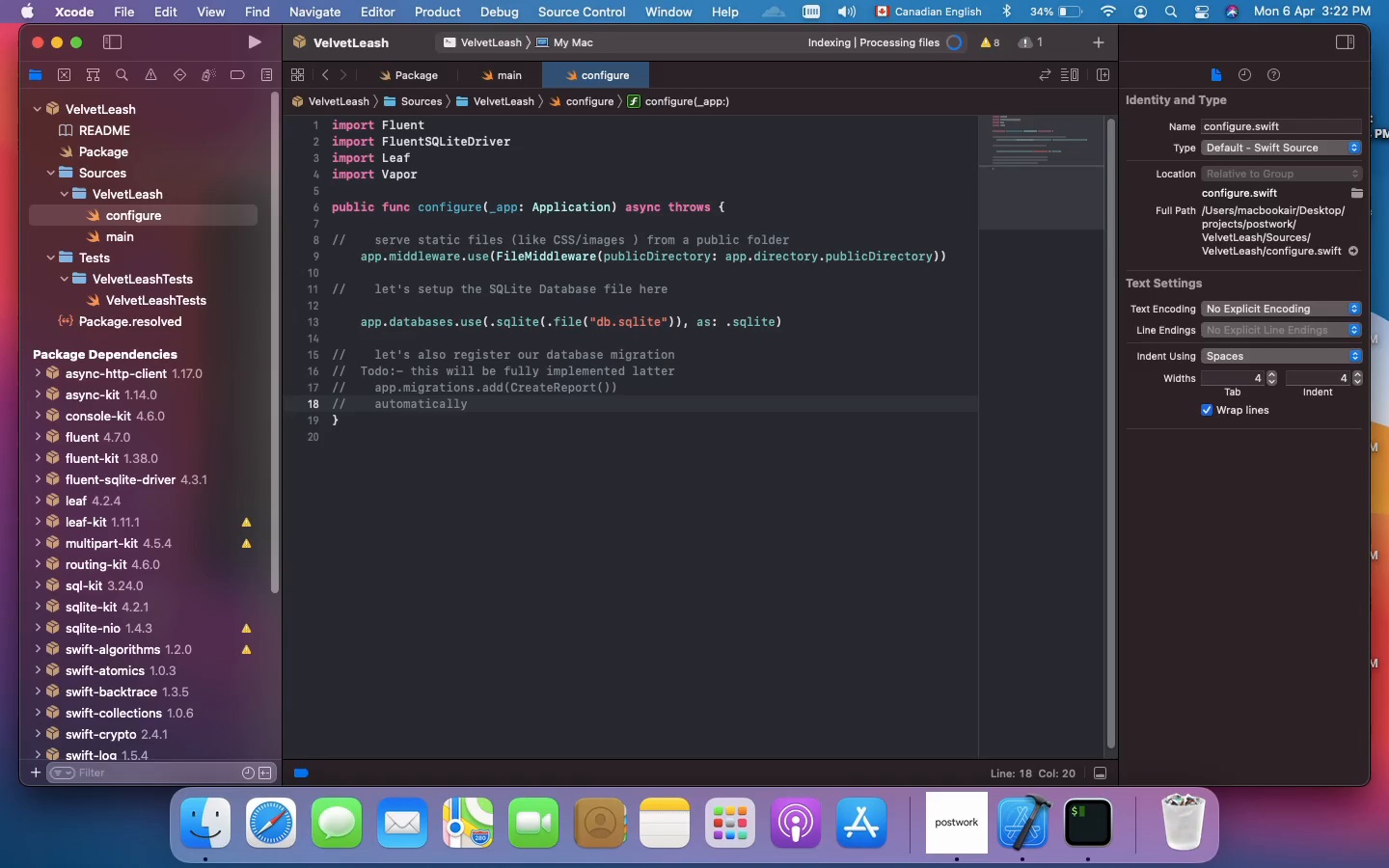 
wait(5.57)
 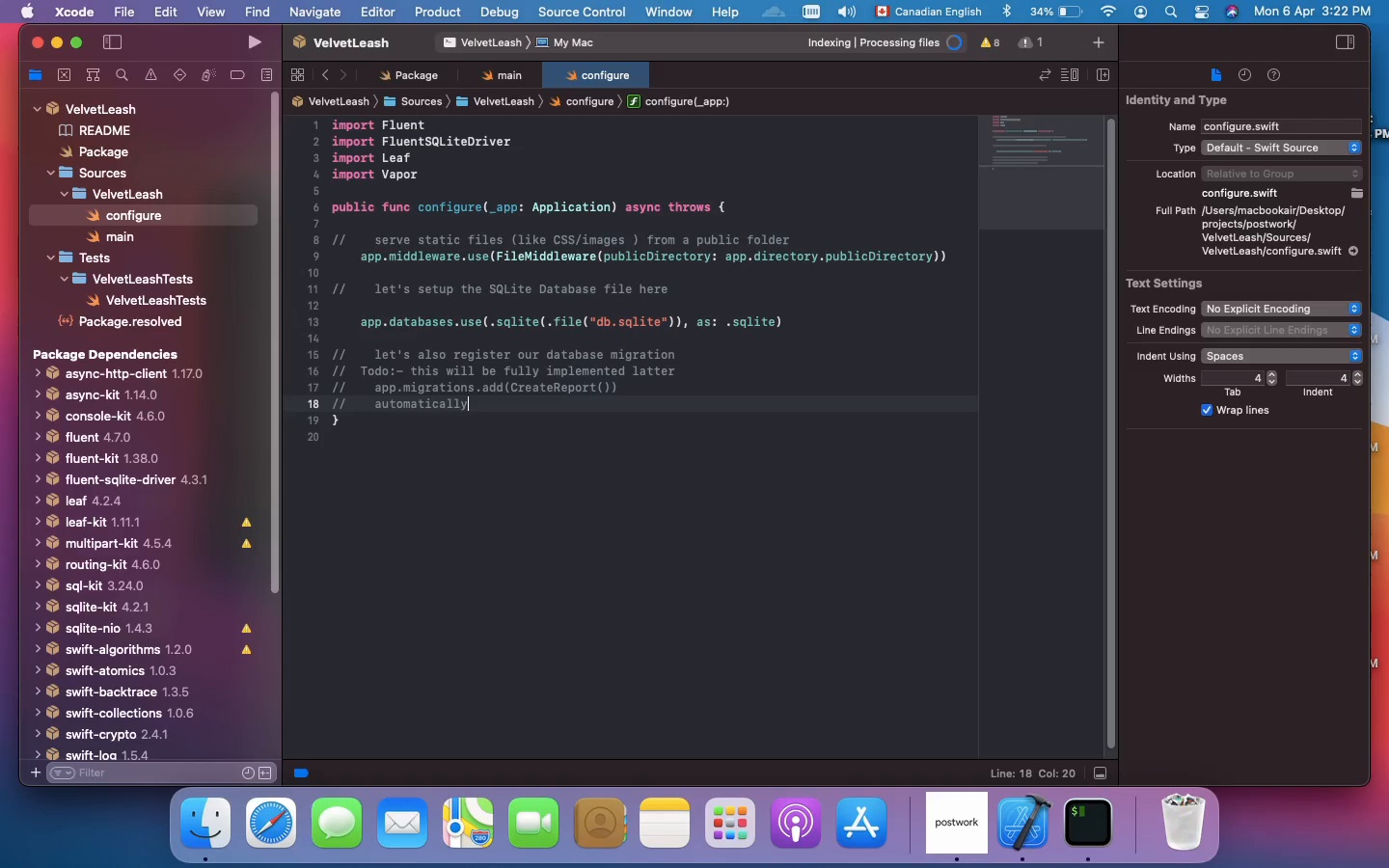 
type( build the database)
 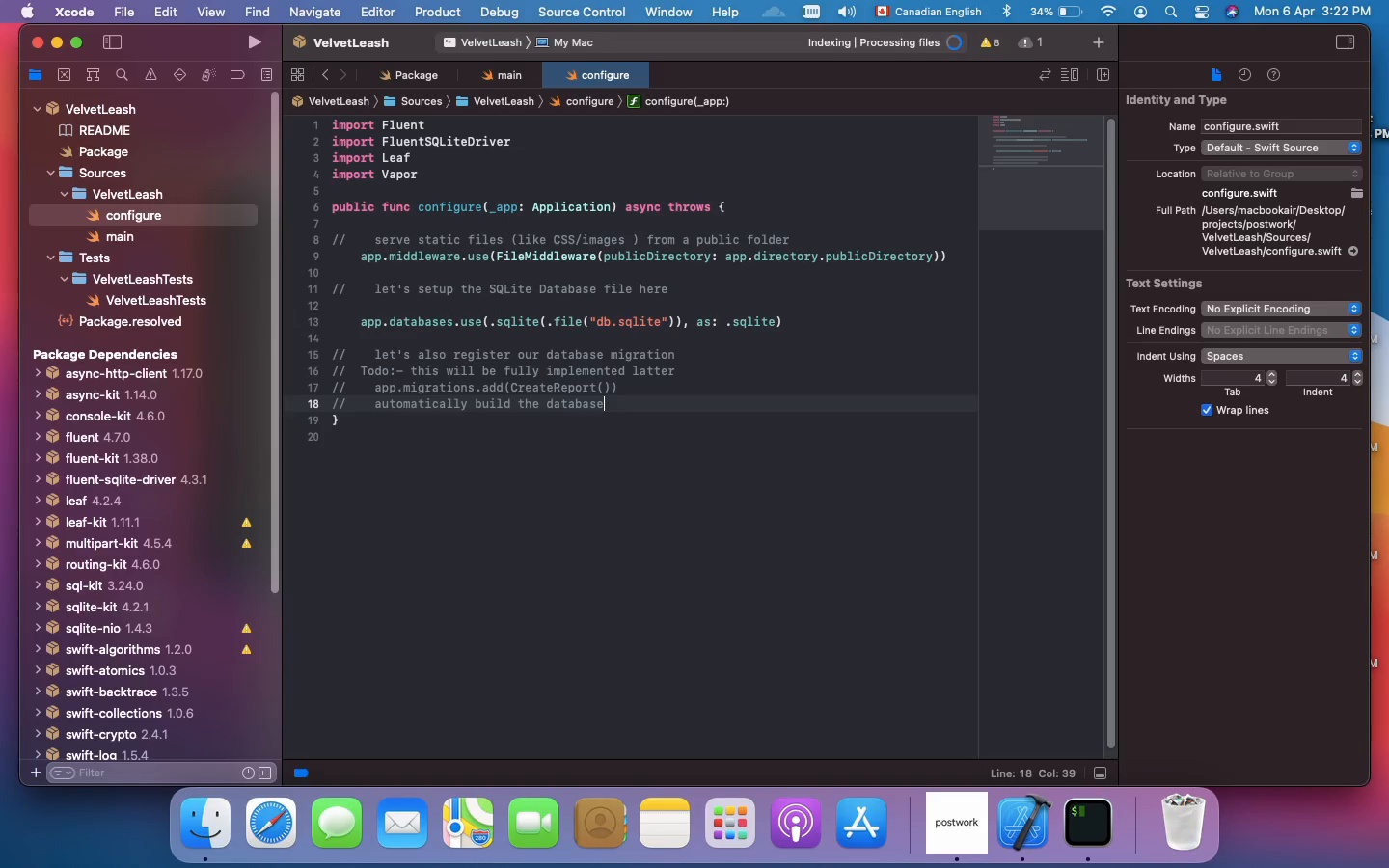 
wait(7.41)
 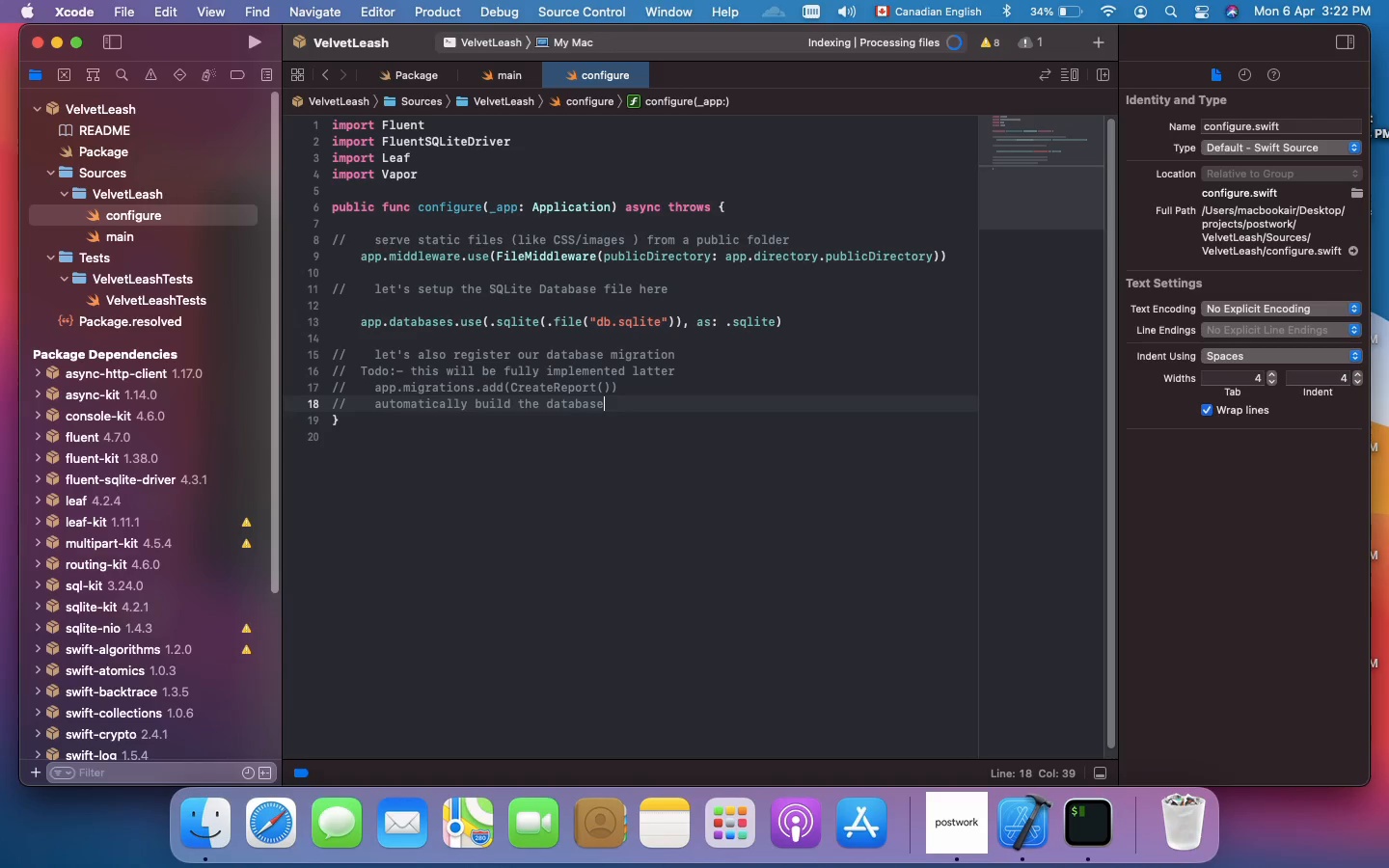 
type( tabke)
key(Backspace)
key(Backspace)
type(les )
 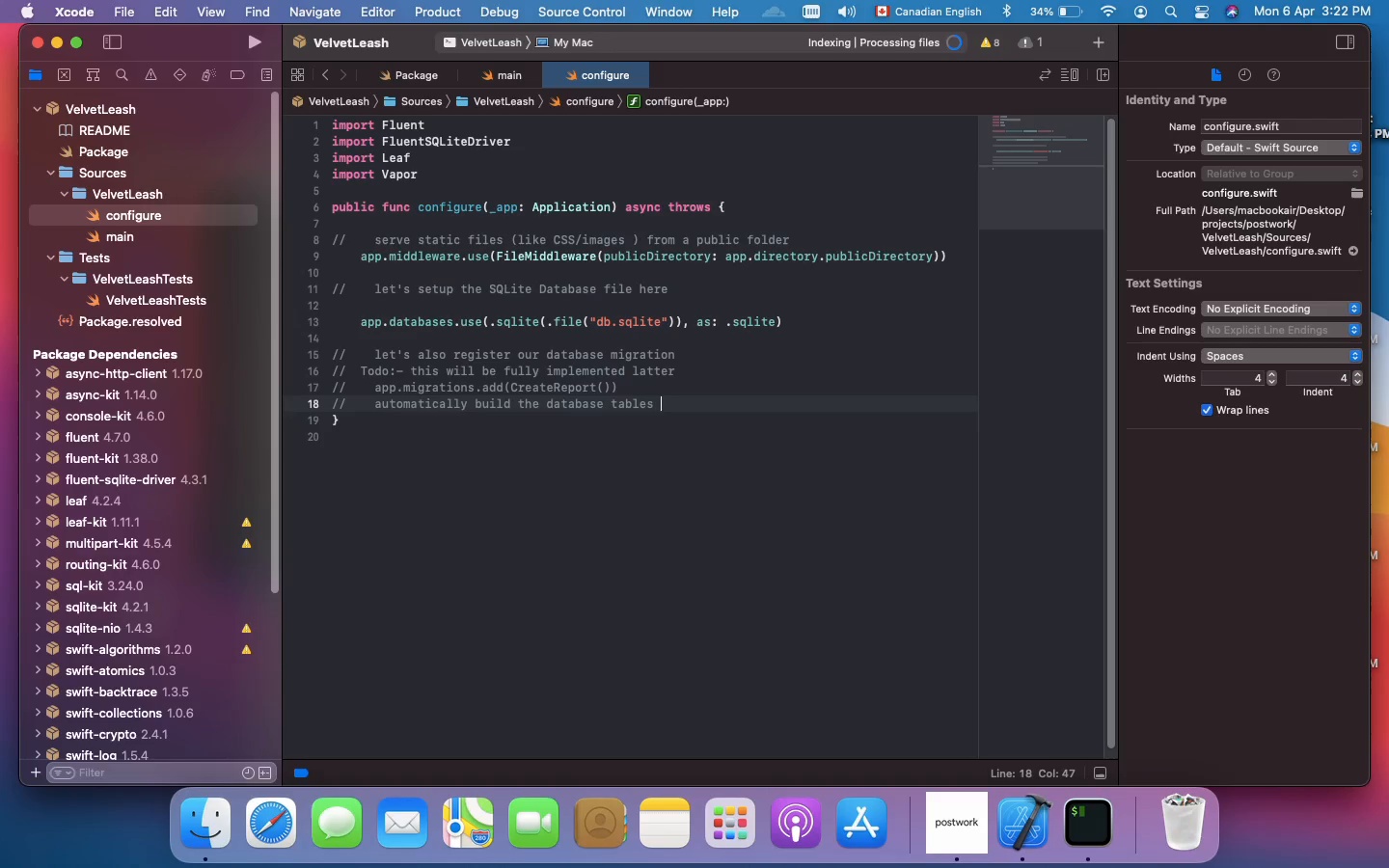 
wait(12.05)
 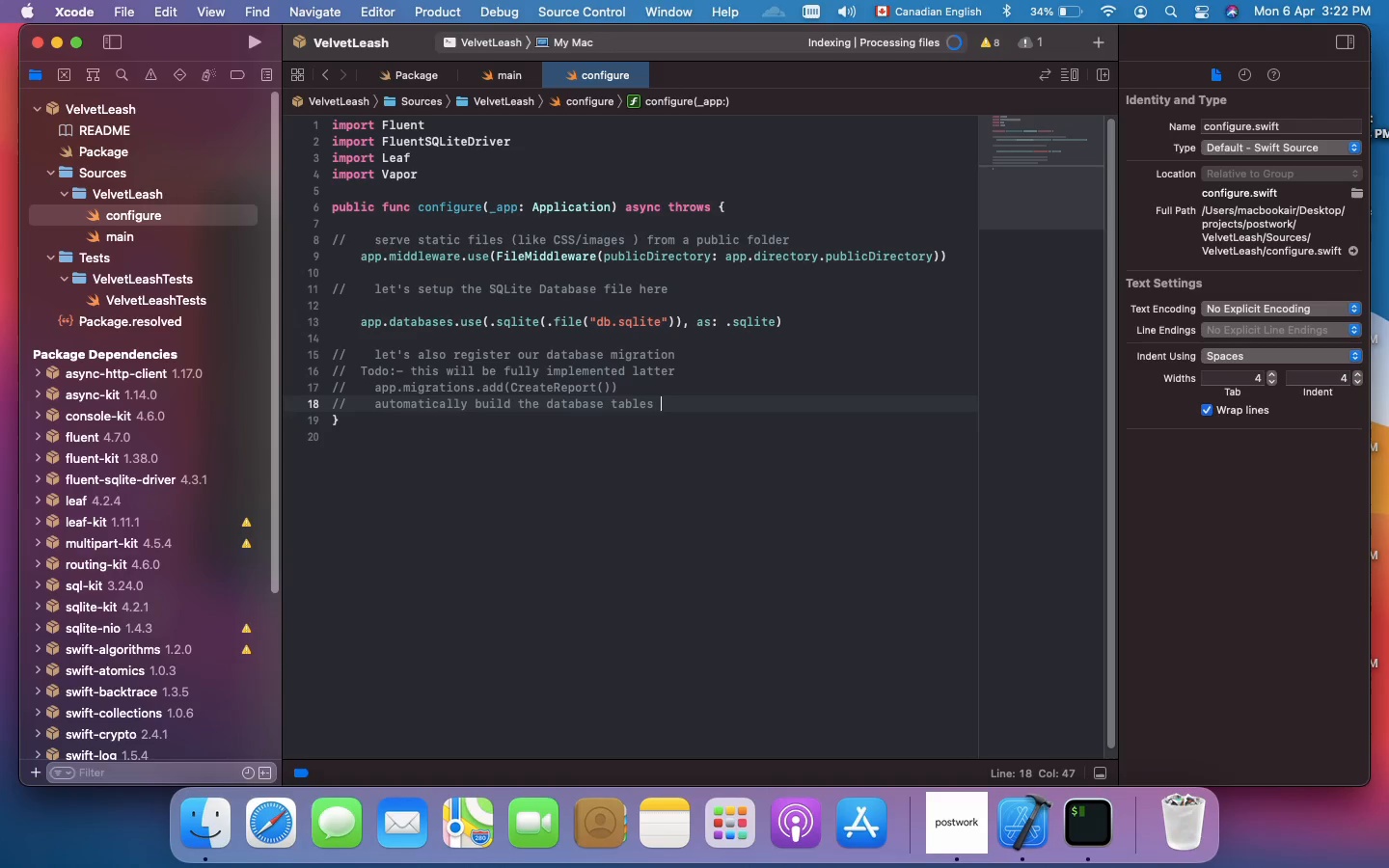 
type(when the app starts)
 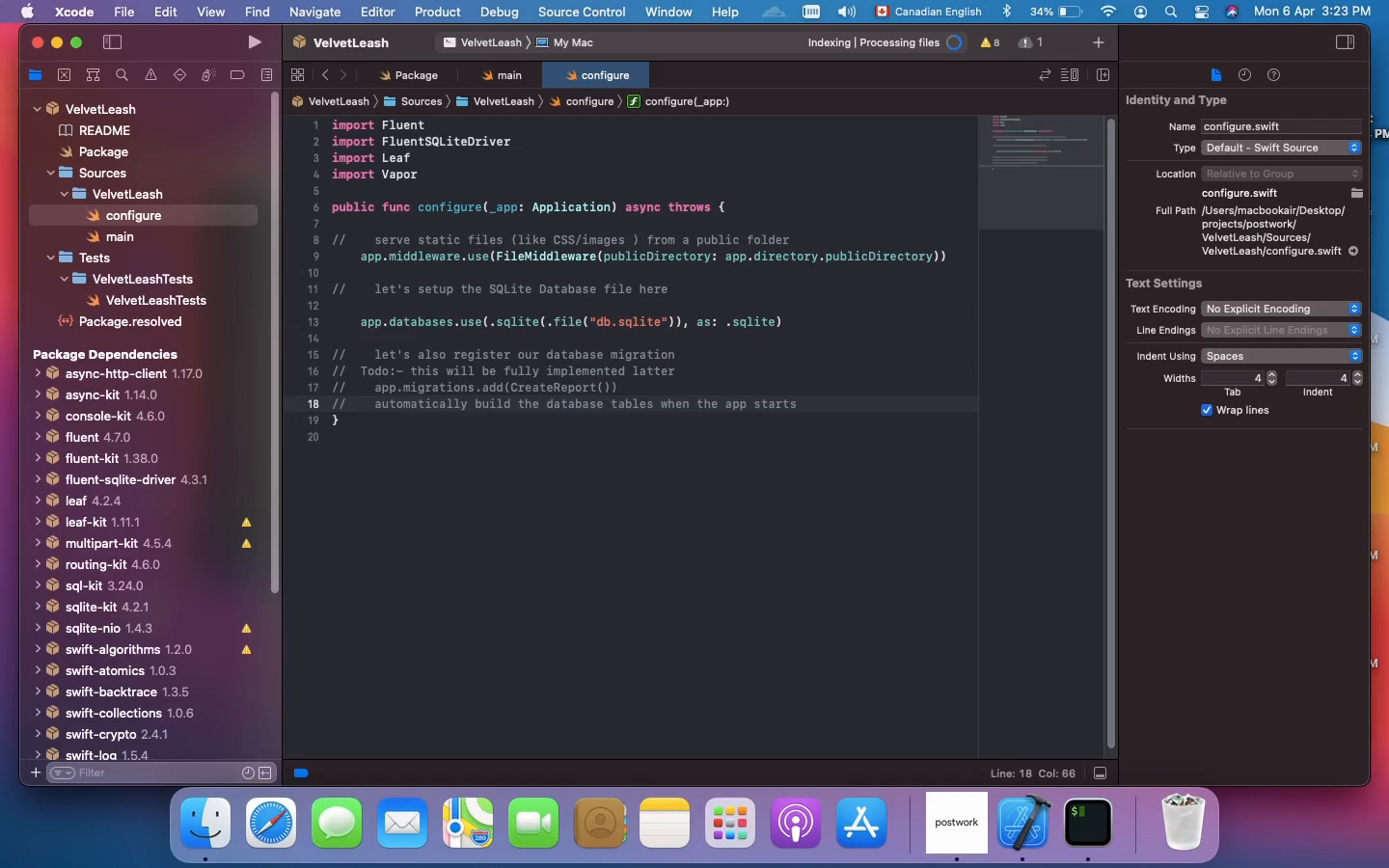 
key(Enter)
 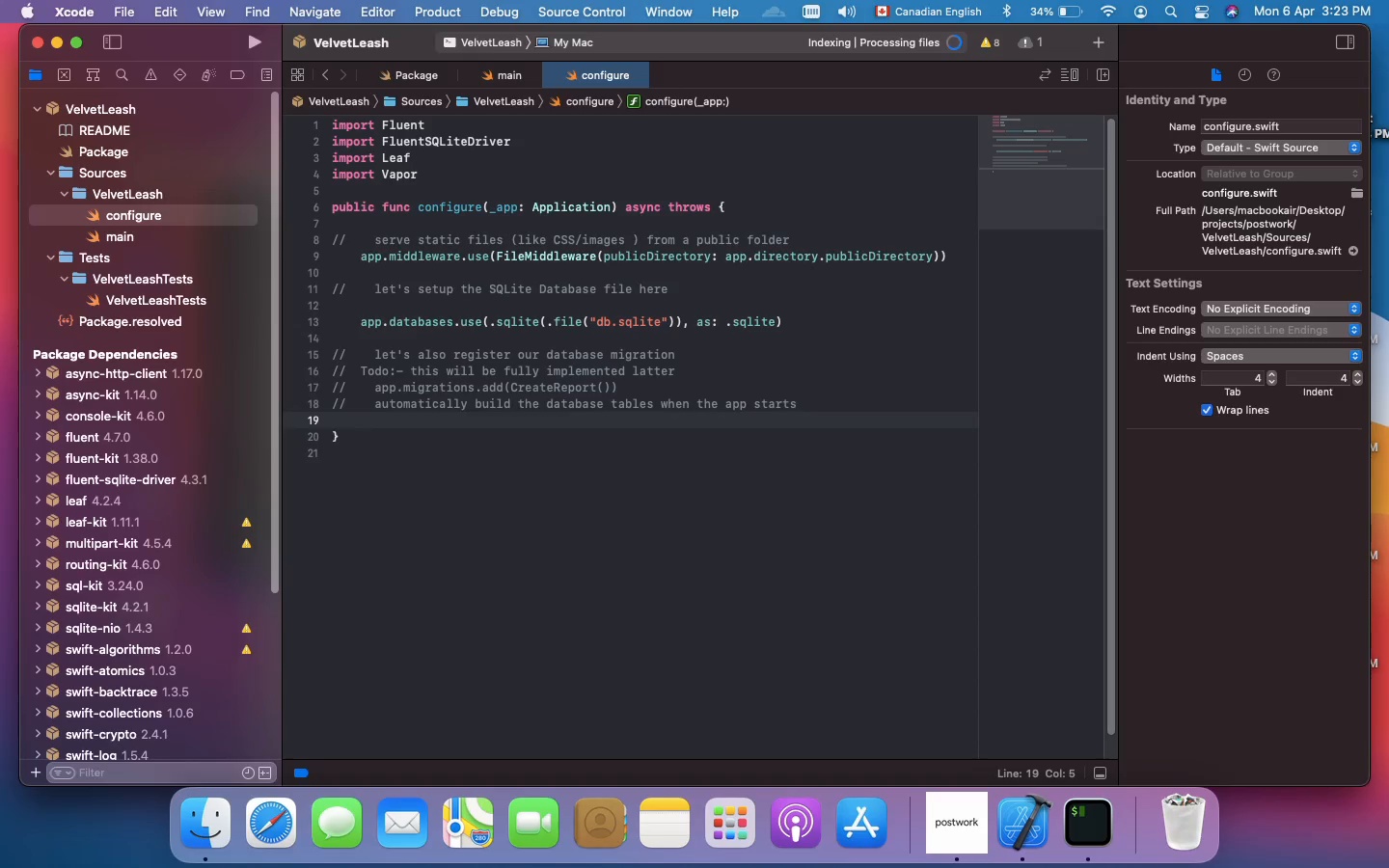 
wait(8.88)
 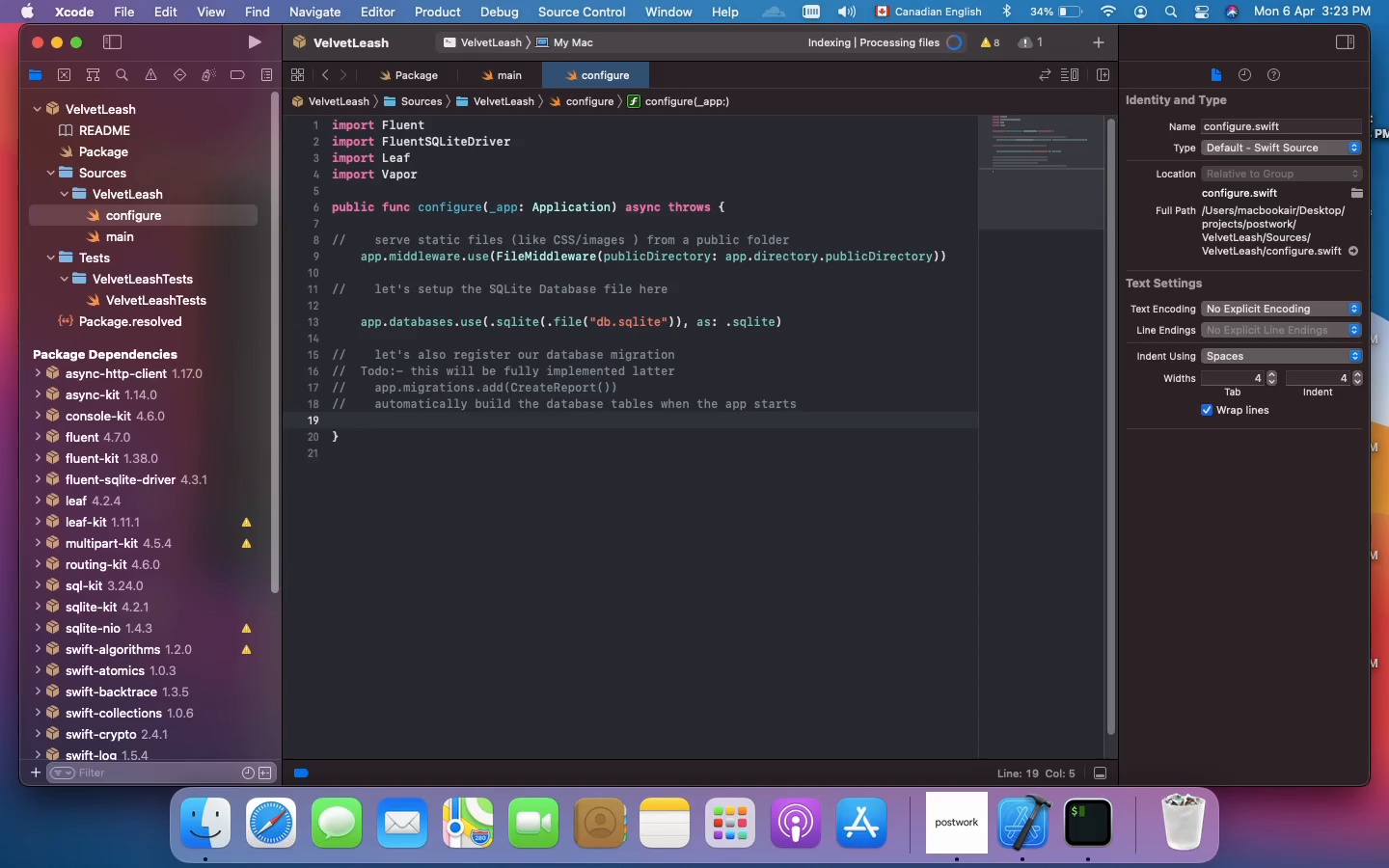 
type(try await app.auto)
 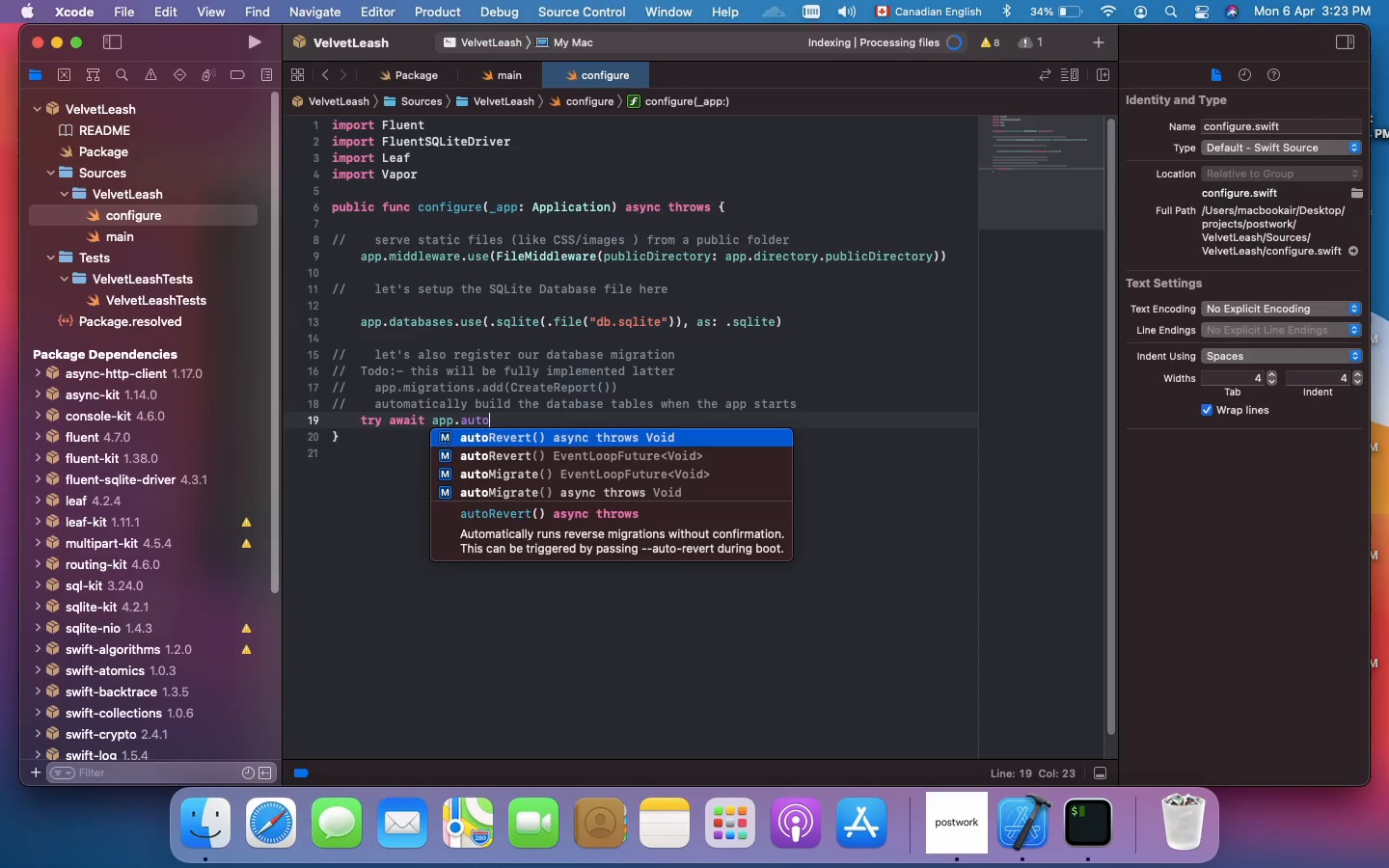 
type(Migrate())
 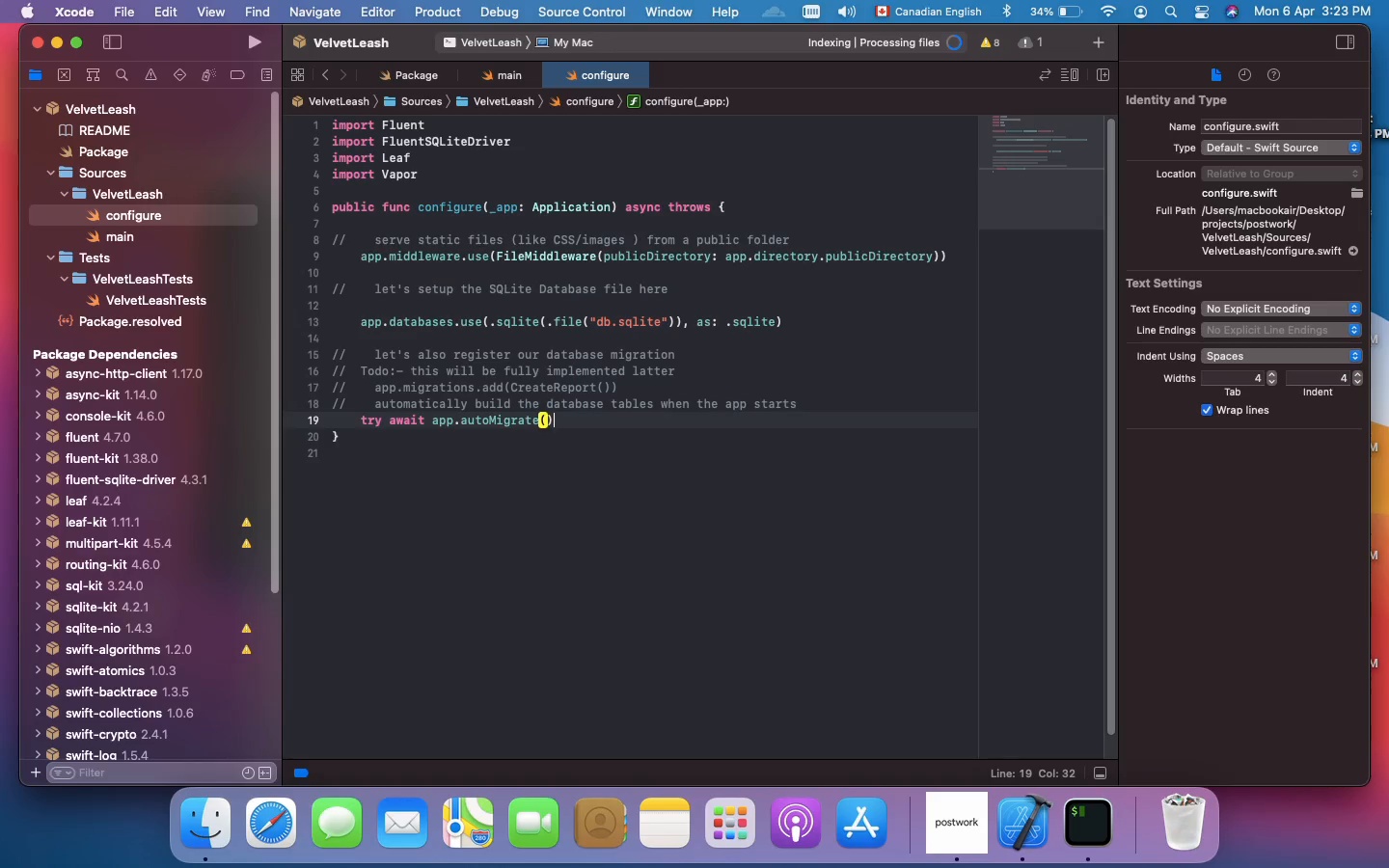 
key(Enter)
 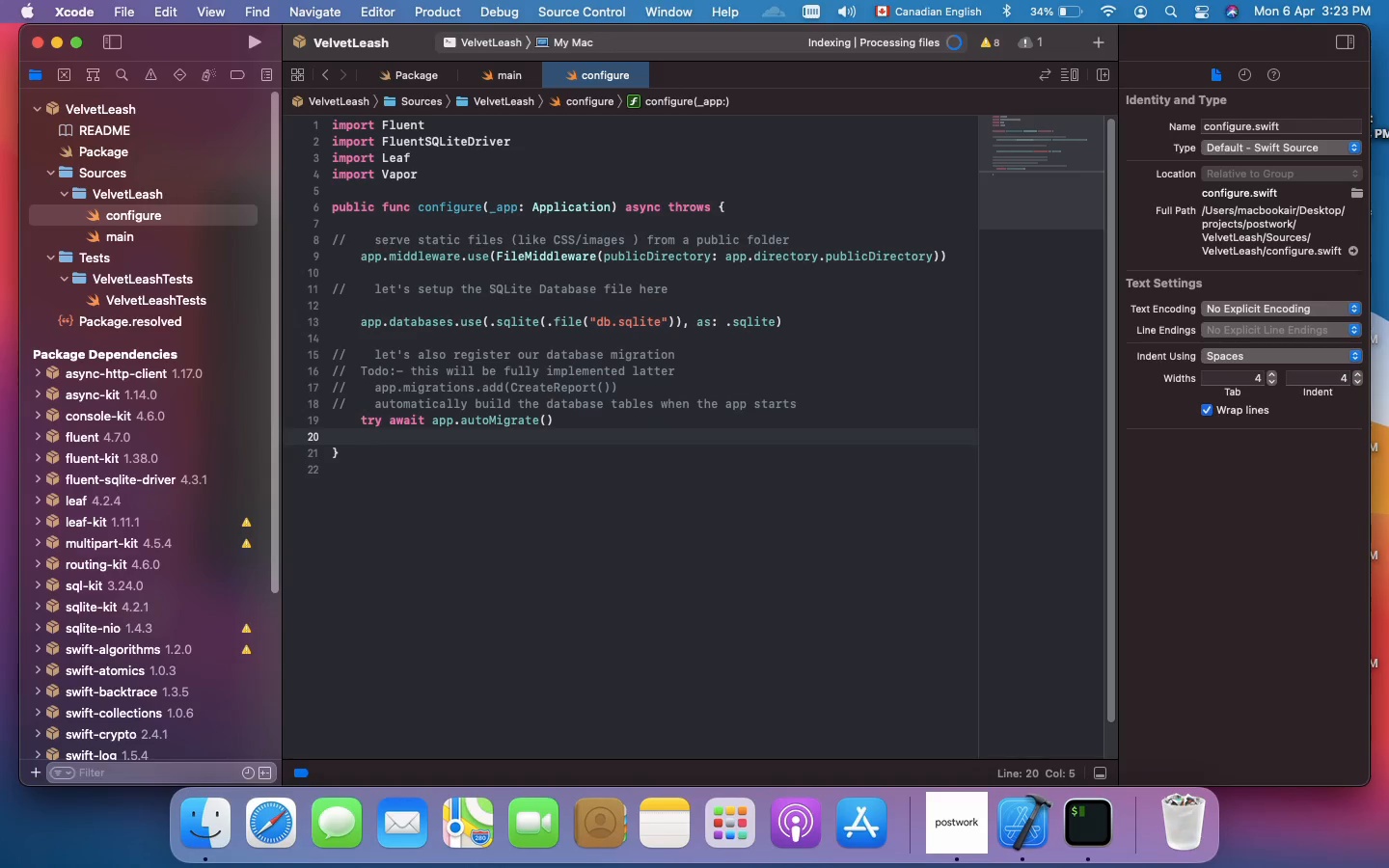 
key(Enter)
 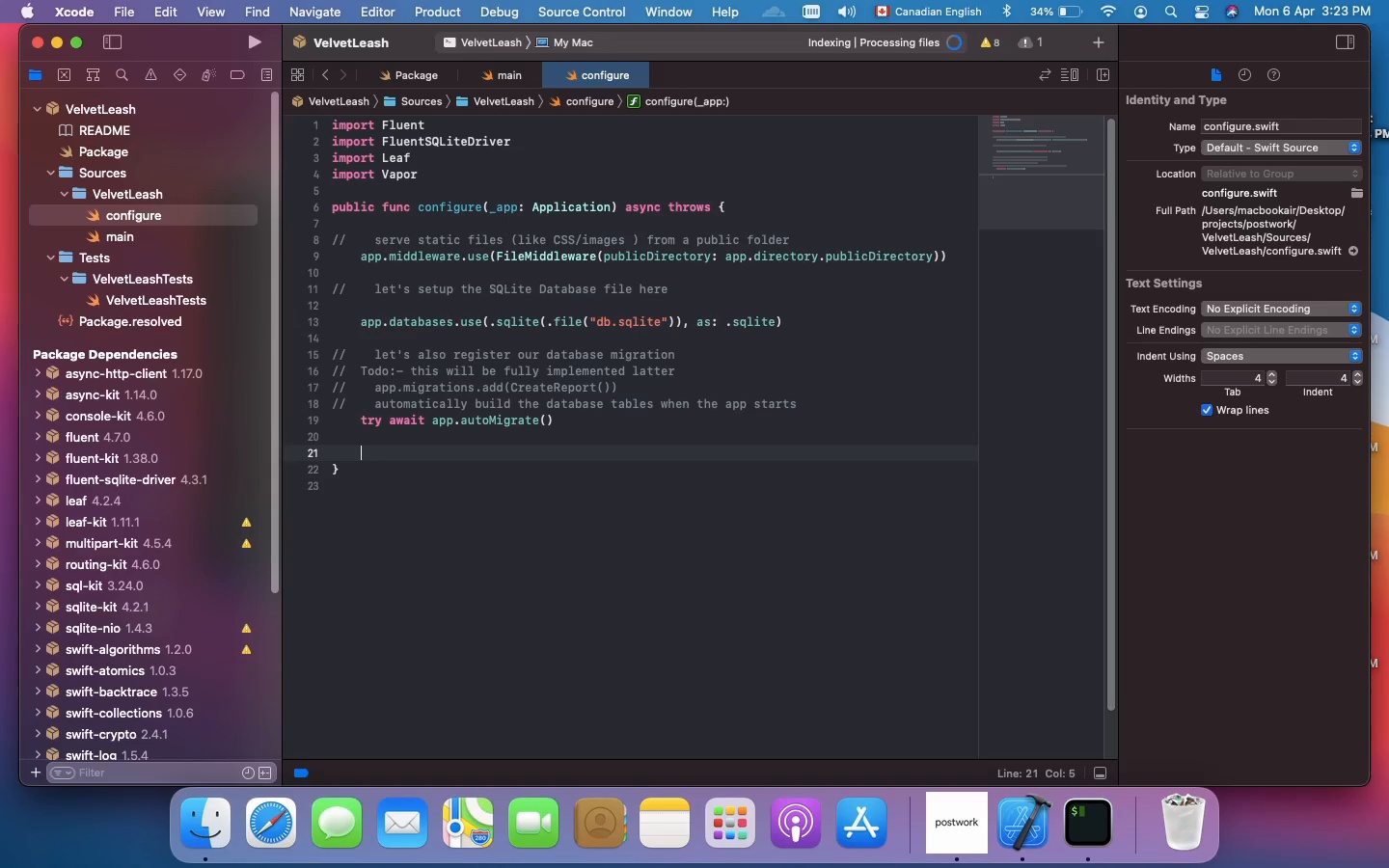 
key(Meta+Slash)
 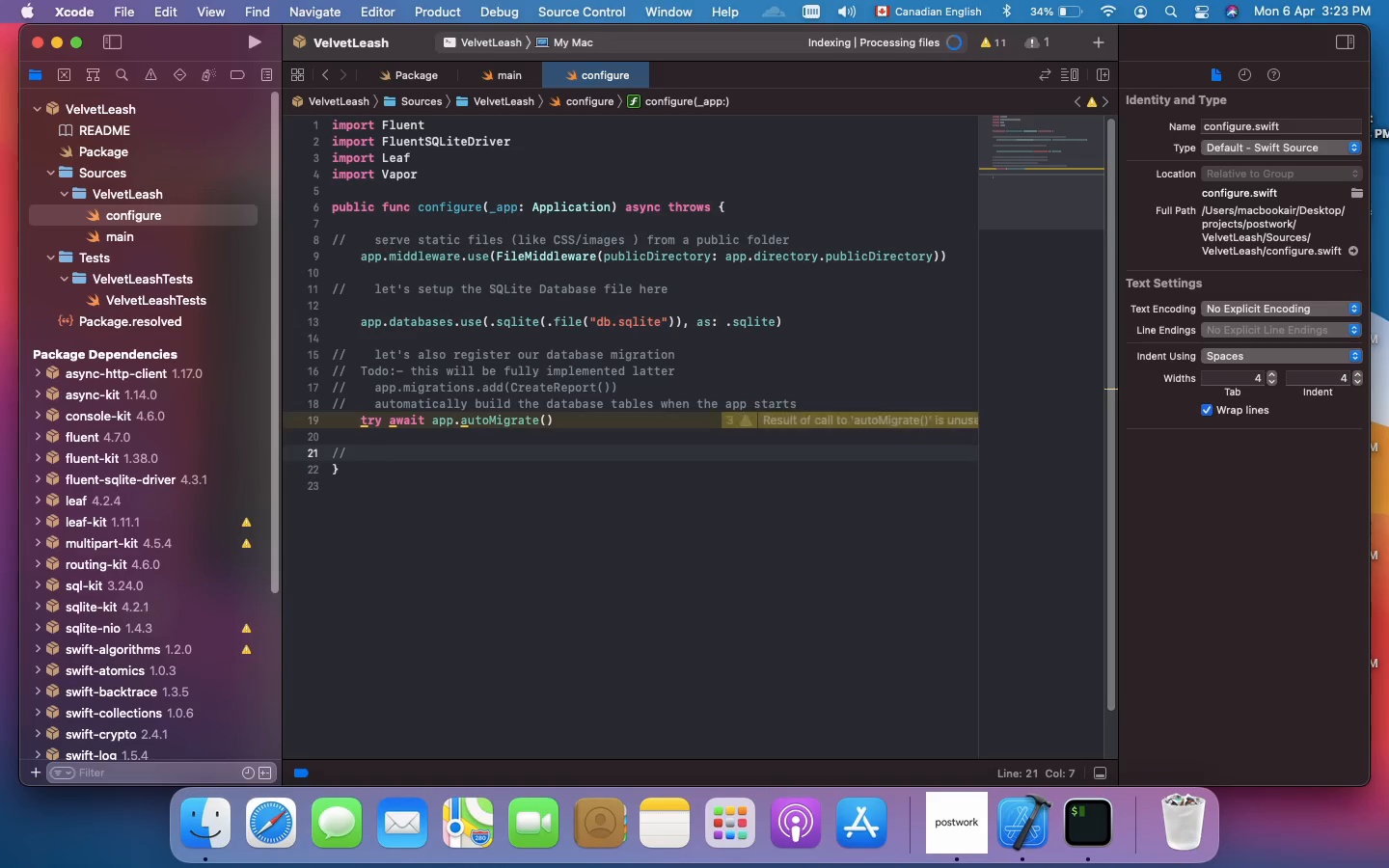 
wait(6.99)
 